 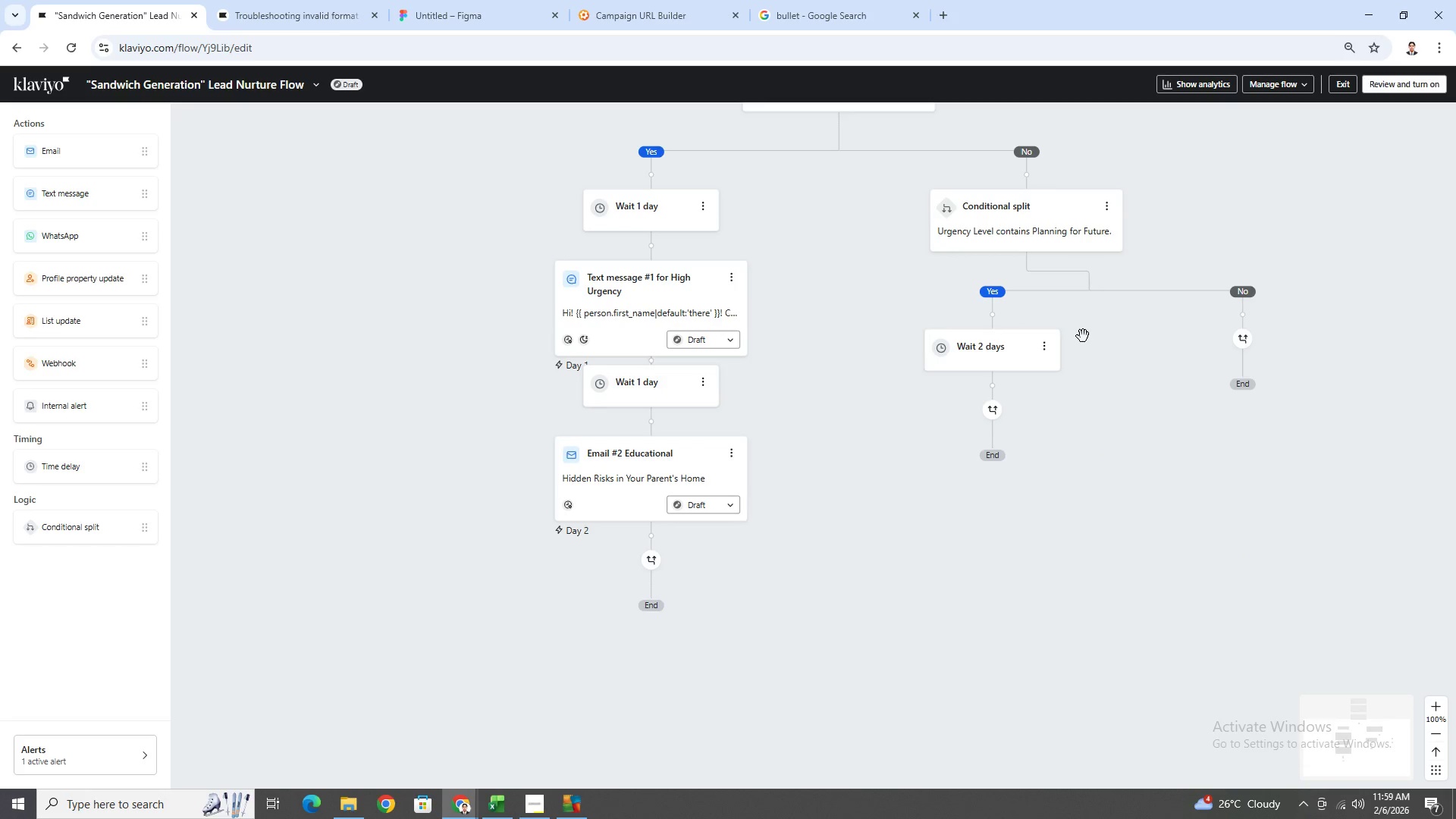 
scroll: coordinate [902, 466], scroll_direction: up, amount: 3.0
 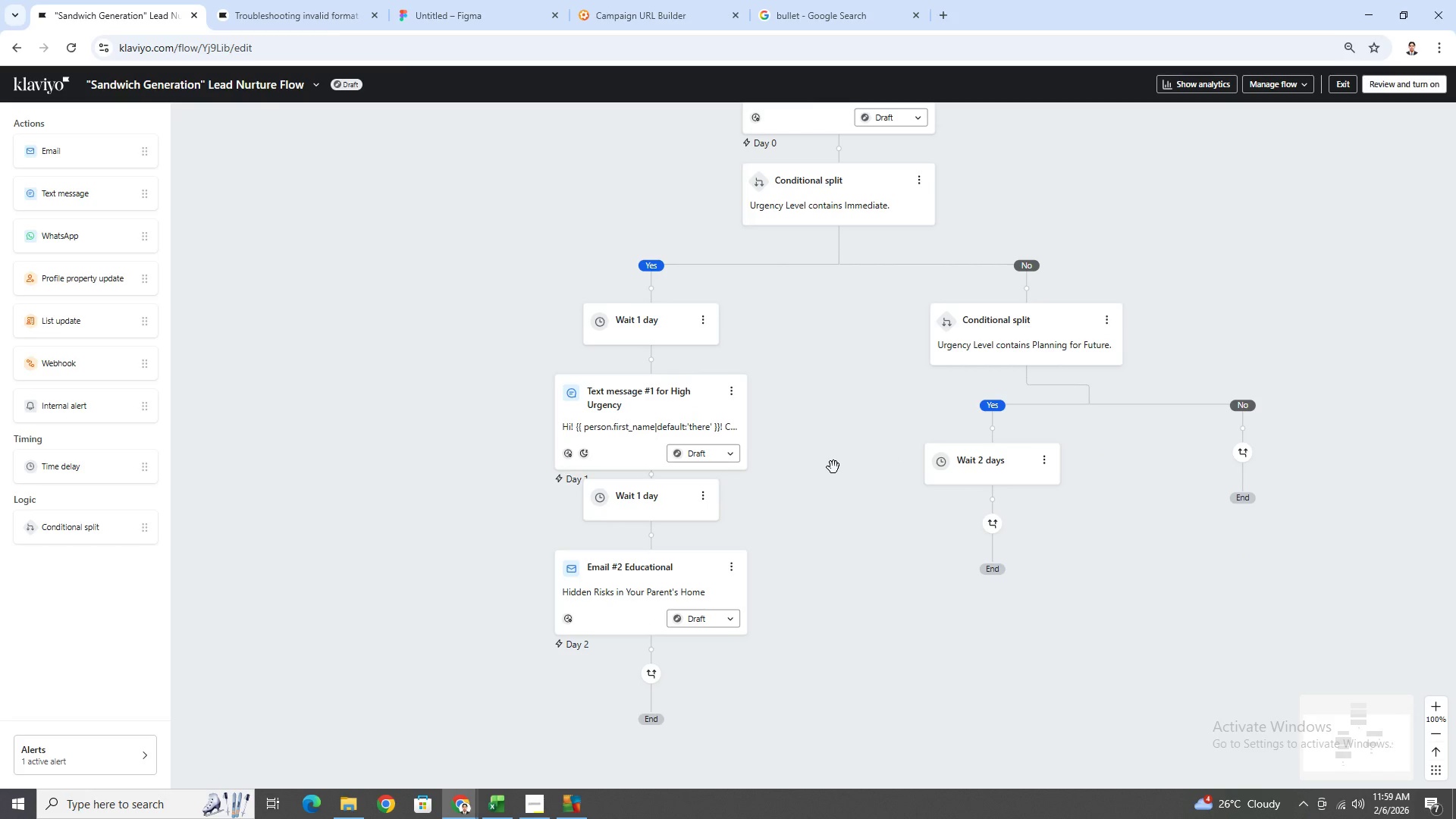 
left_click_drag(start_coordinate=[920, 640], to_coordinate=[912, 519])
 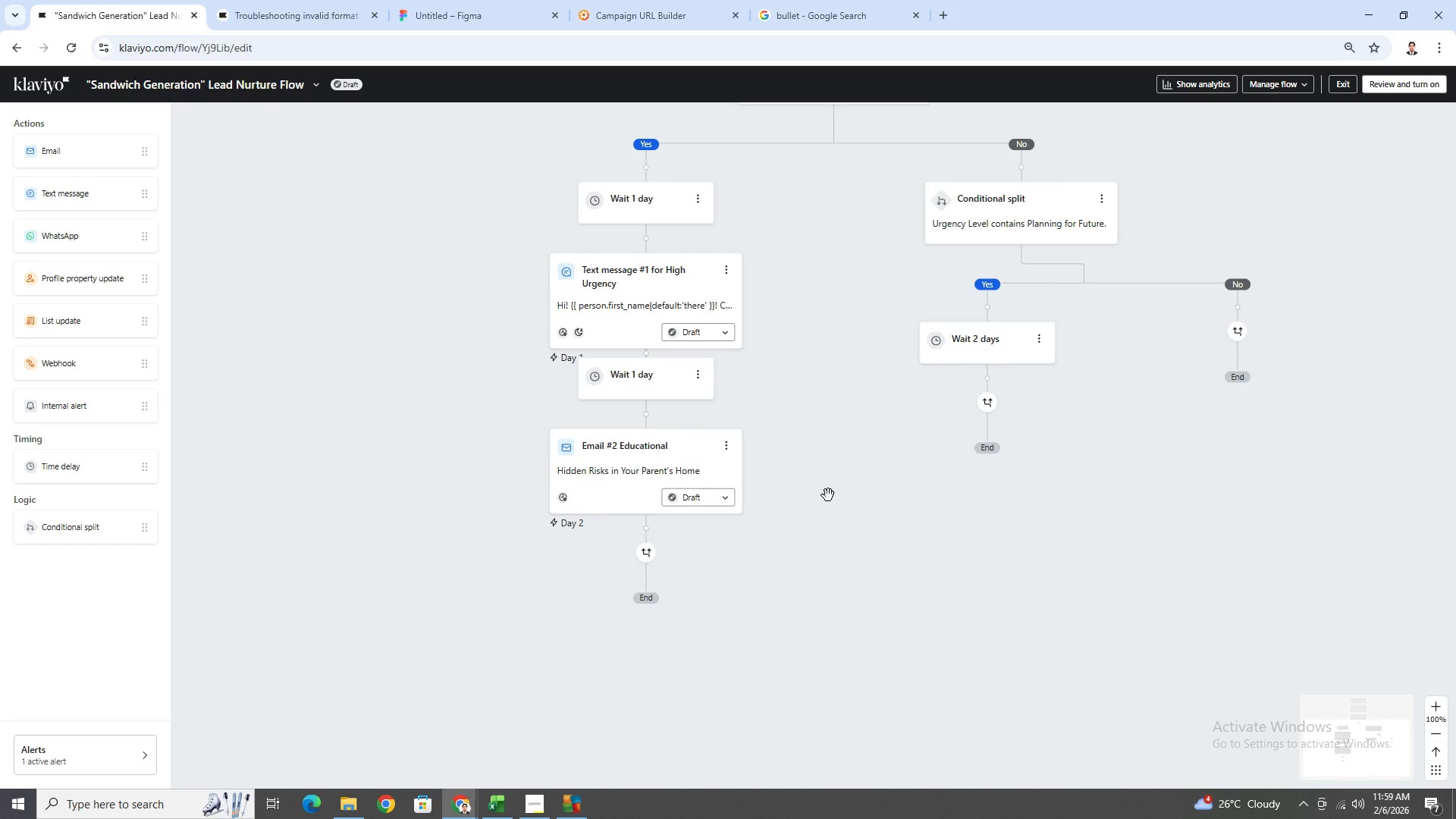 
left_click_drag(start_coordinate=[828, 494], to_coordinate=[882, 538])
 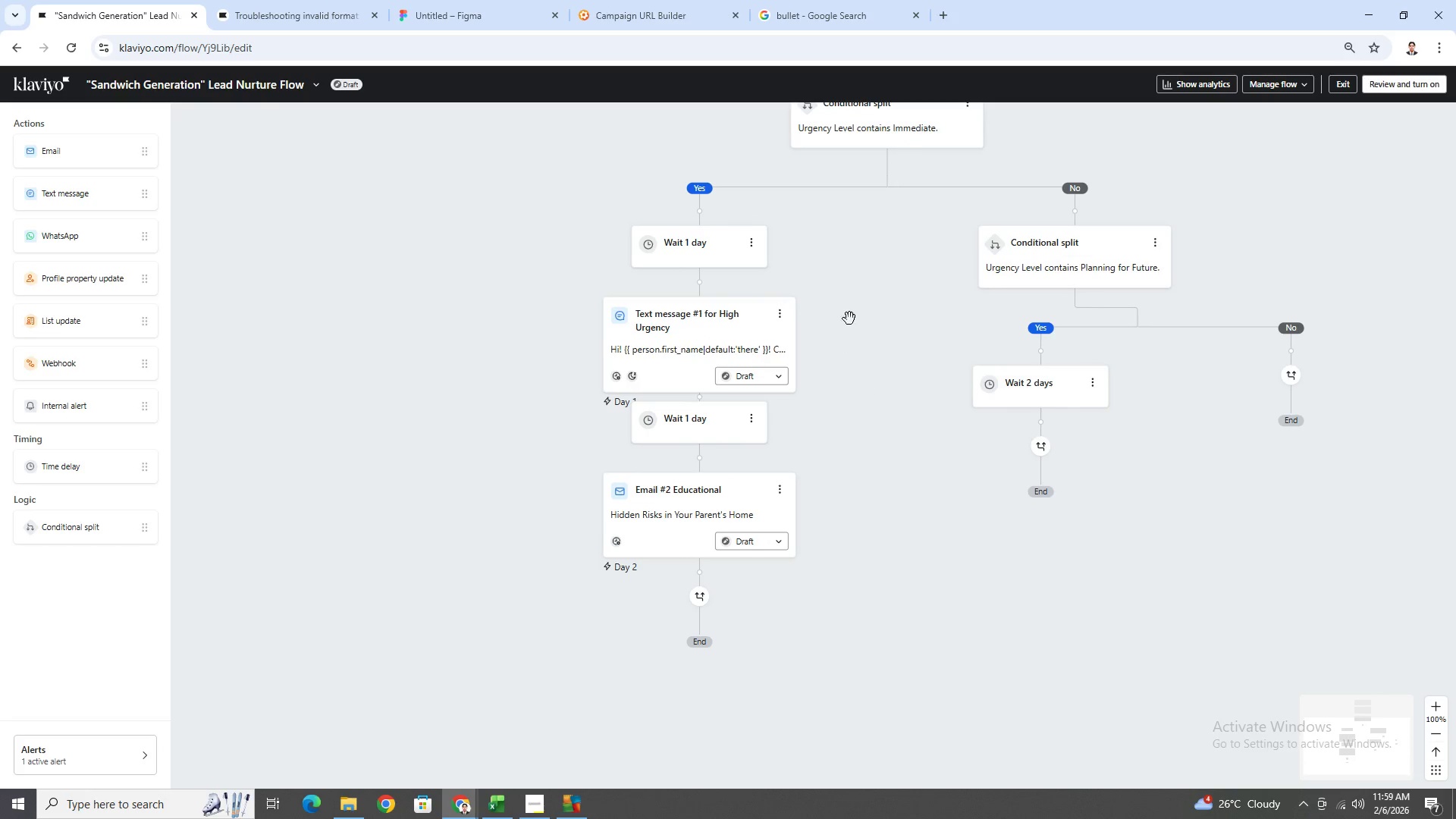 
left_click_drag(start_coordinate=[851, 318], to_coordinate=[795, 362])
 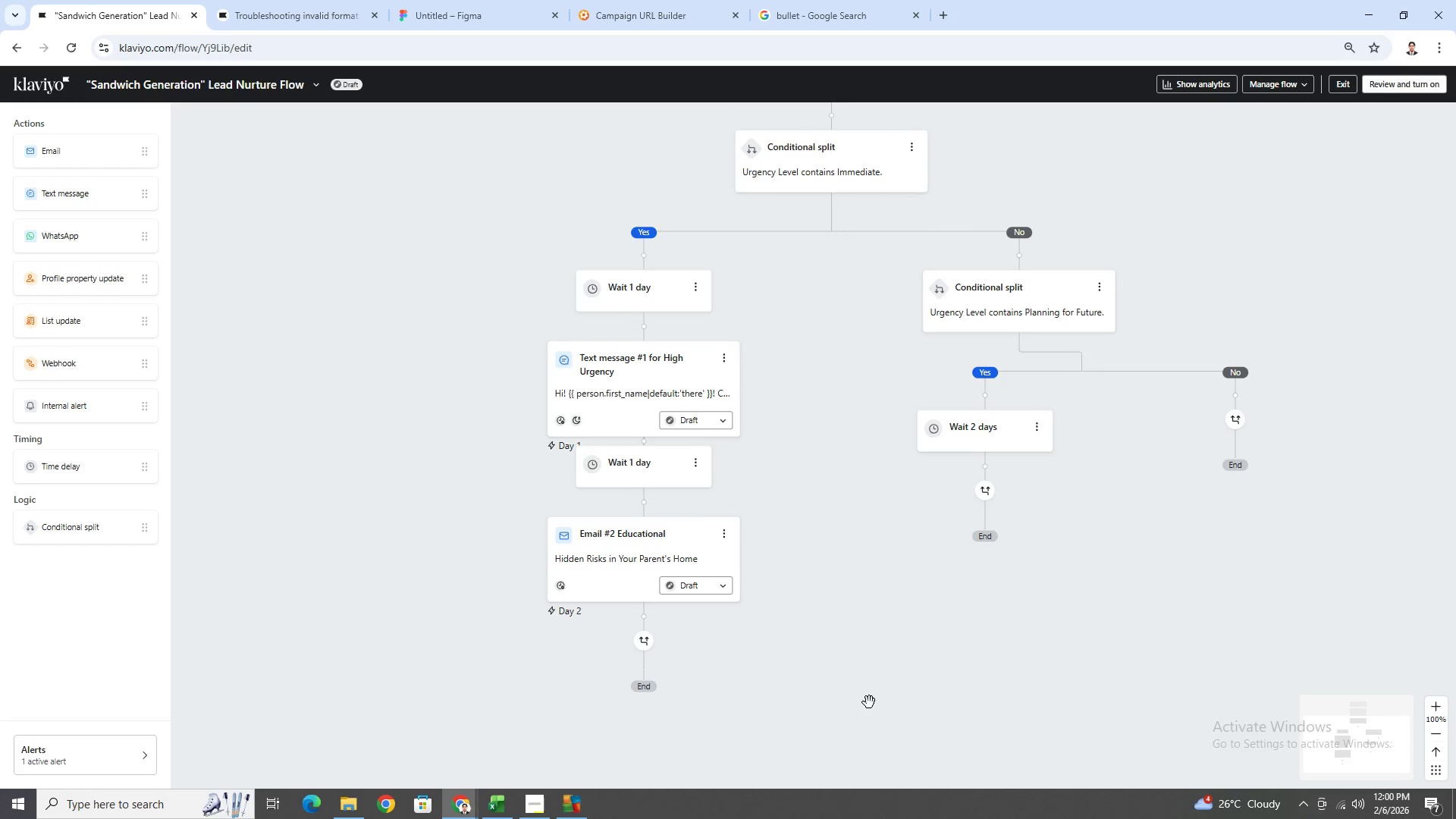 
left_click_drag(start_coordinate=[877, 687], to_coordinate=[890, 603])
 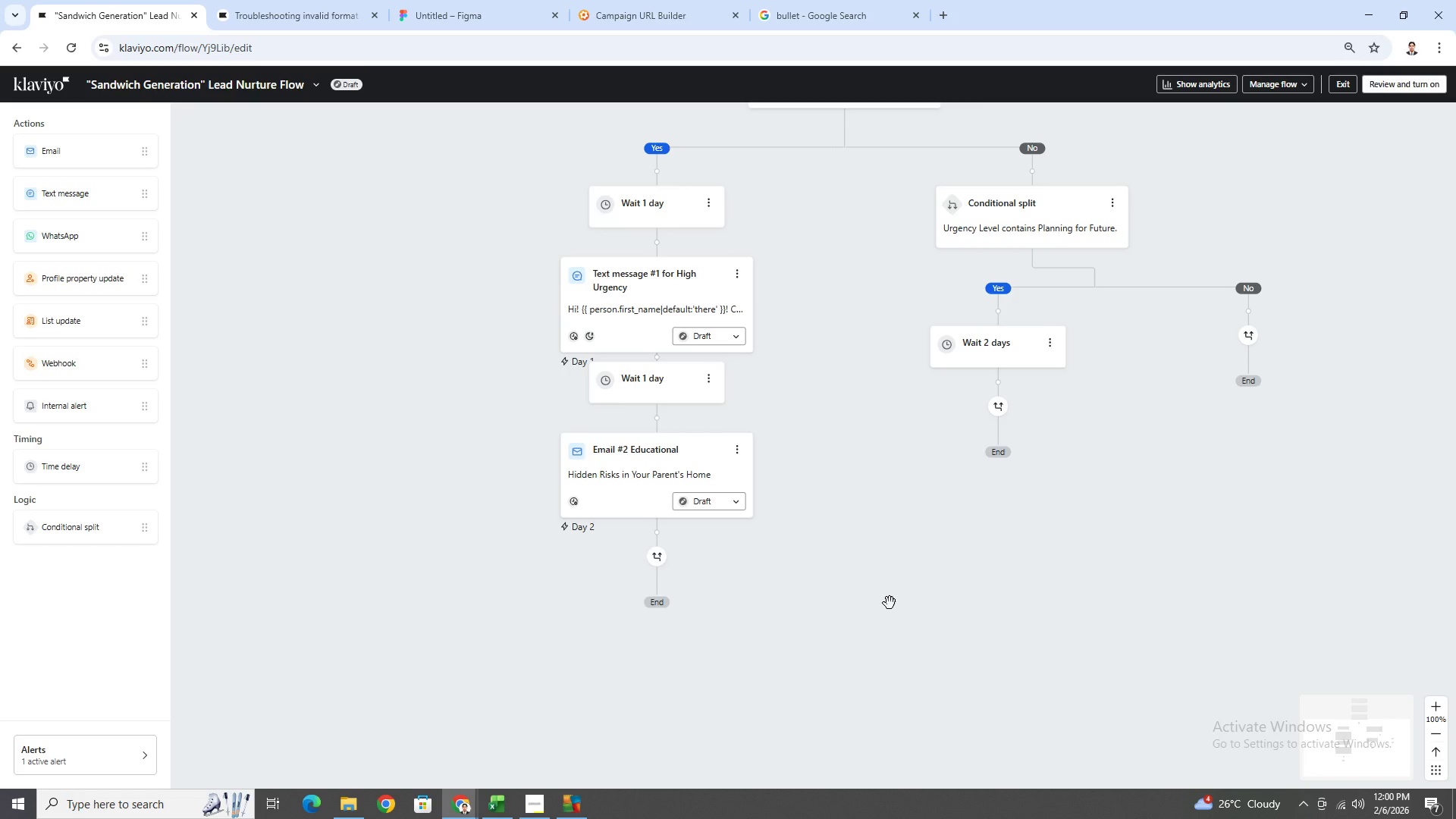 
wait(6.84)
 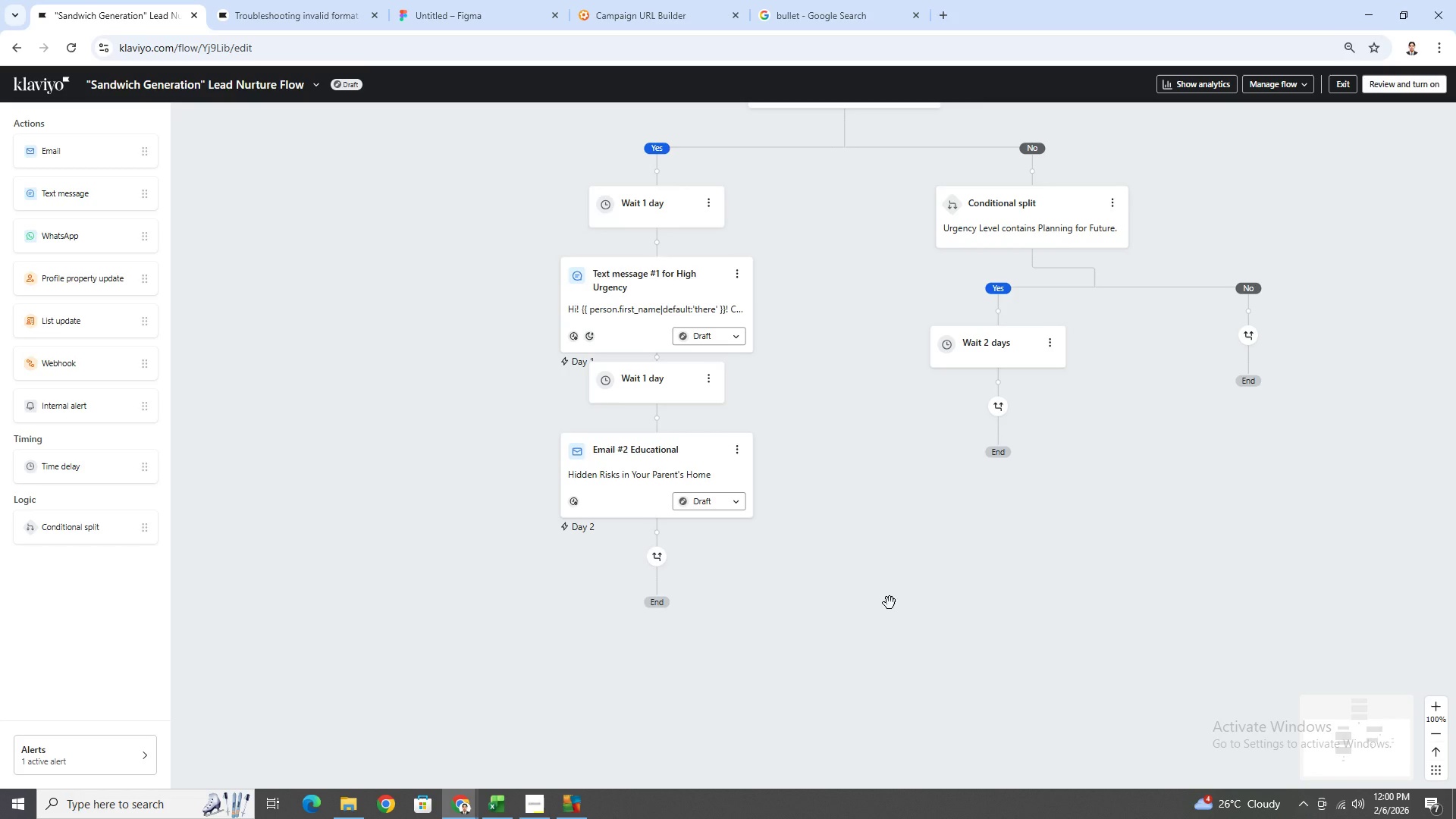 
left_click_drag(start_coordinate=[871, 298], to_coordinate=[789, 380])
 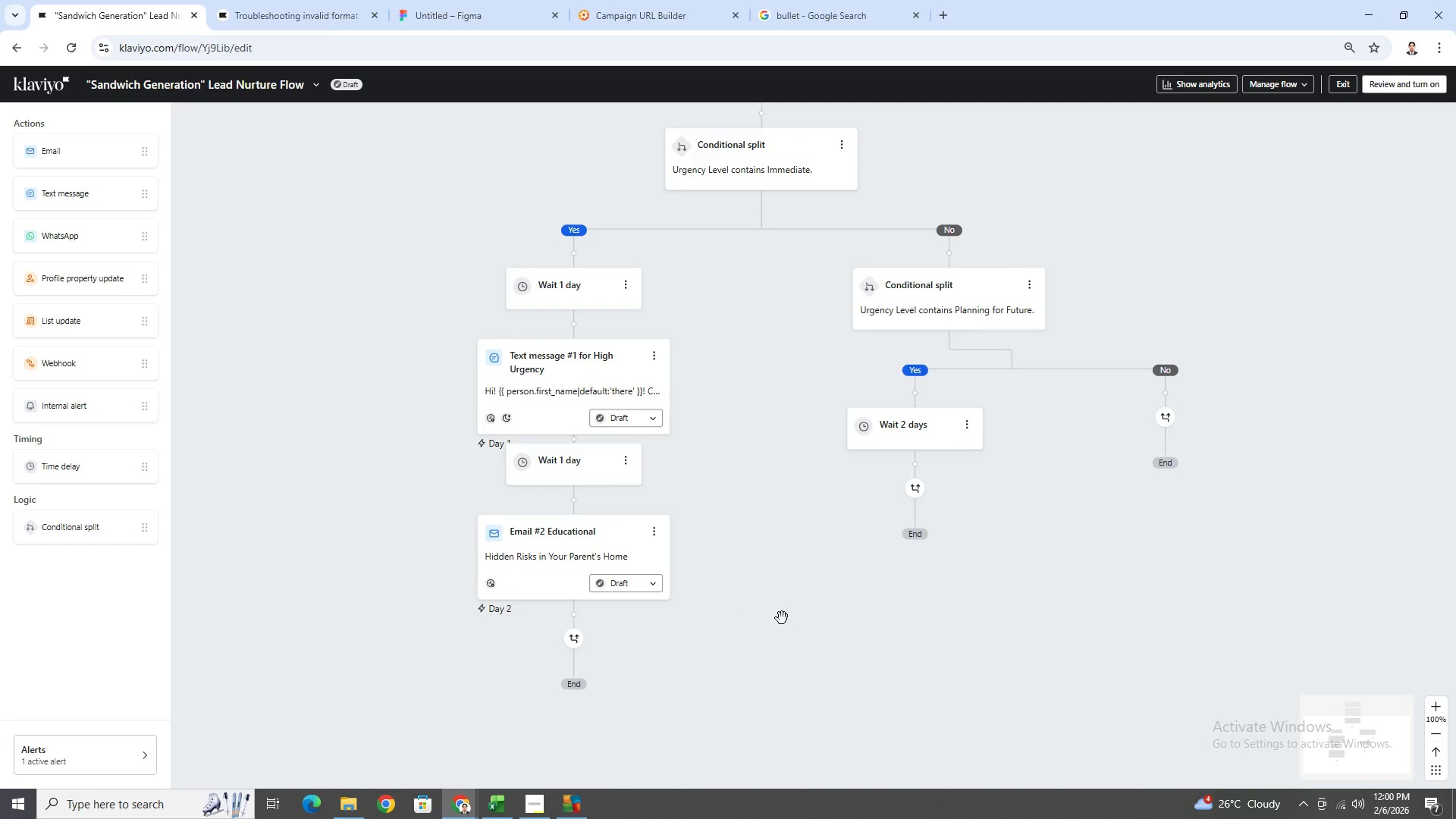 
left_click_drag(start_coordinate=[805, 658], to_coordinate=[858, 567])
 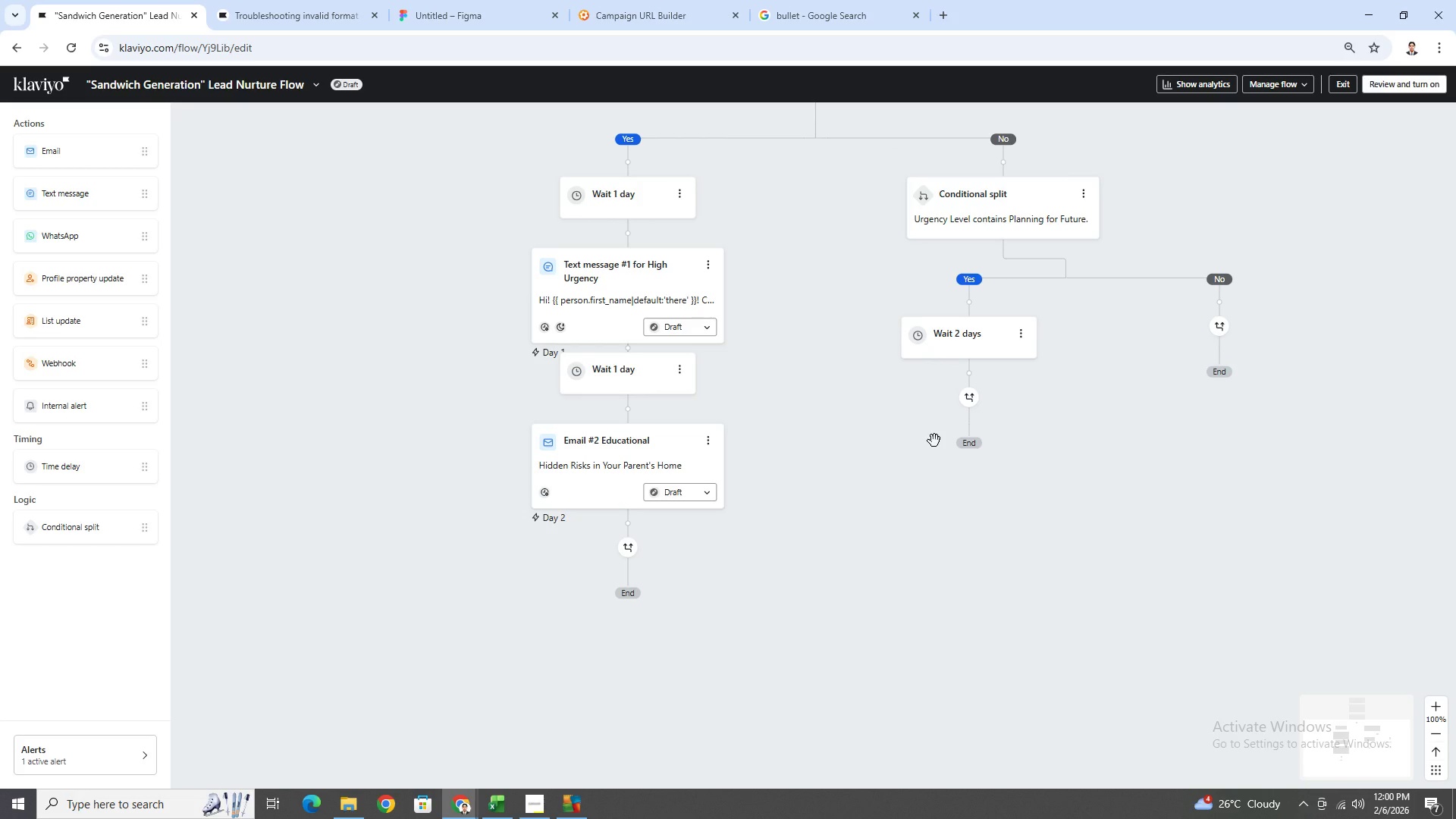 
scroll: coordinate [924, 566], scroll_direction: up, amount: 4.0
 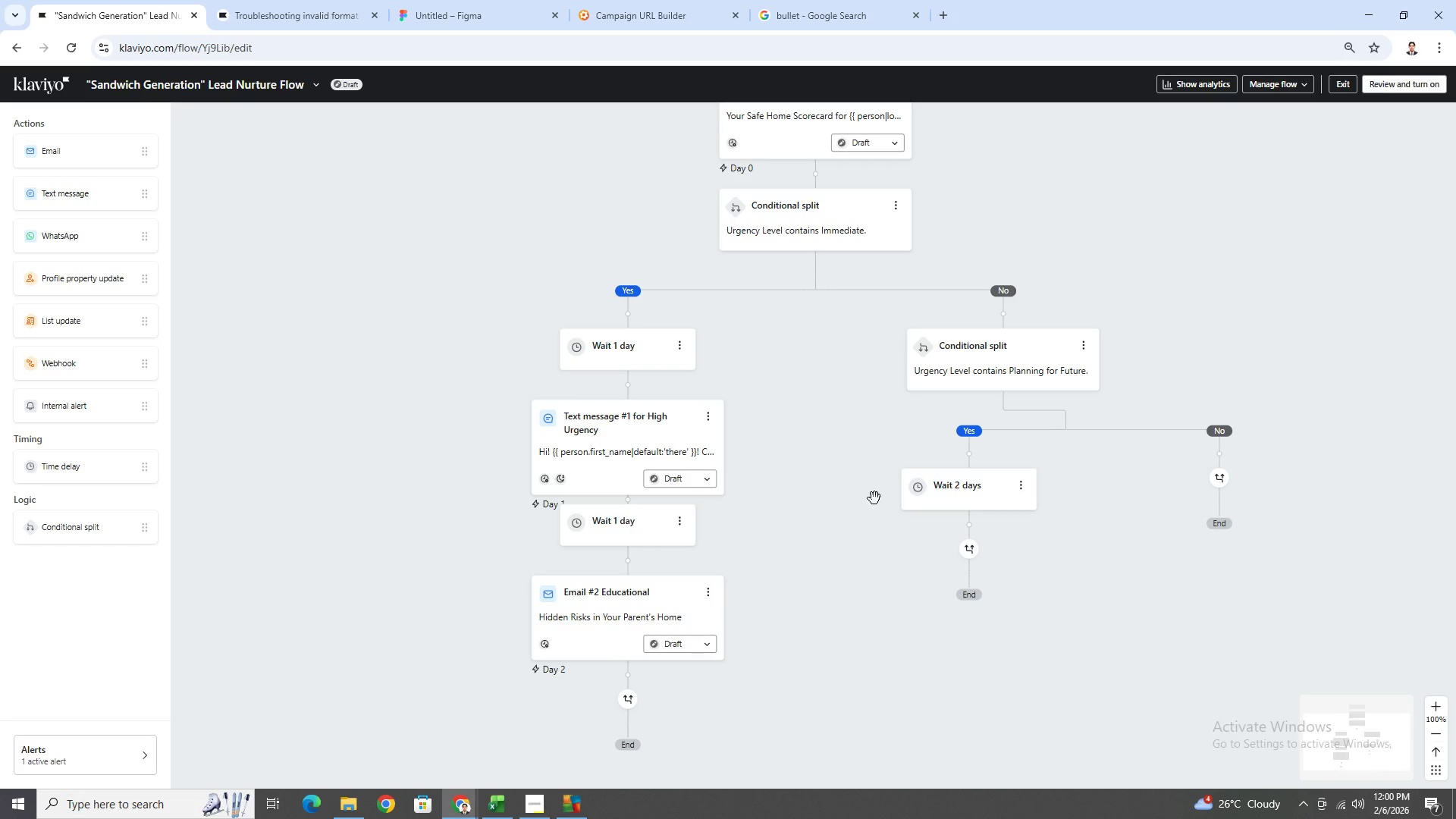 
scroll: coordinate [873, 496], scroll_direction: down, amount: 3.0
 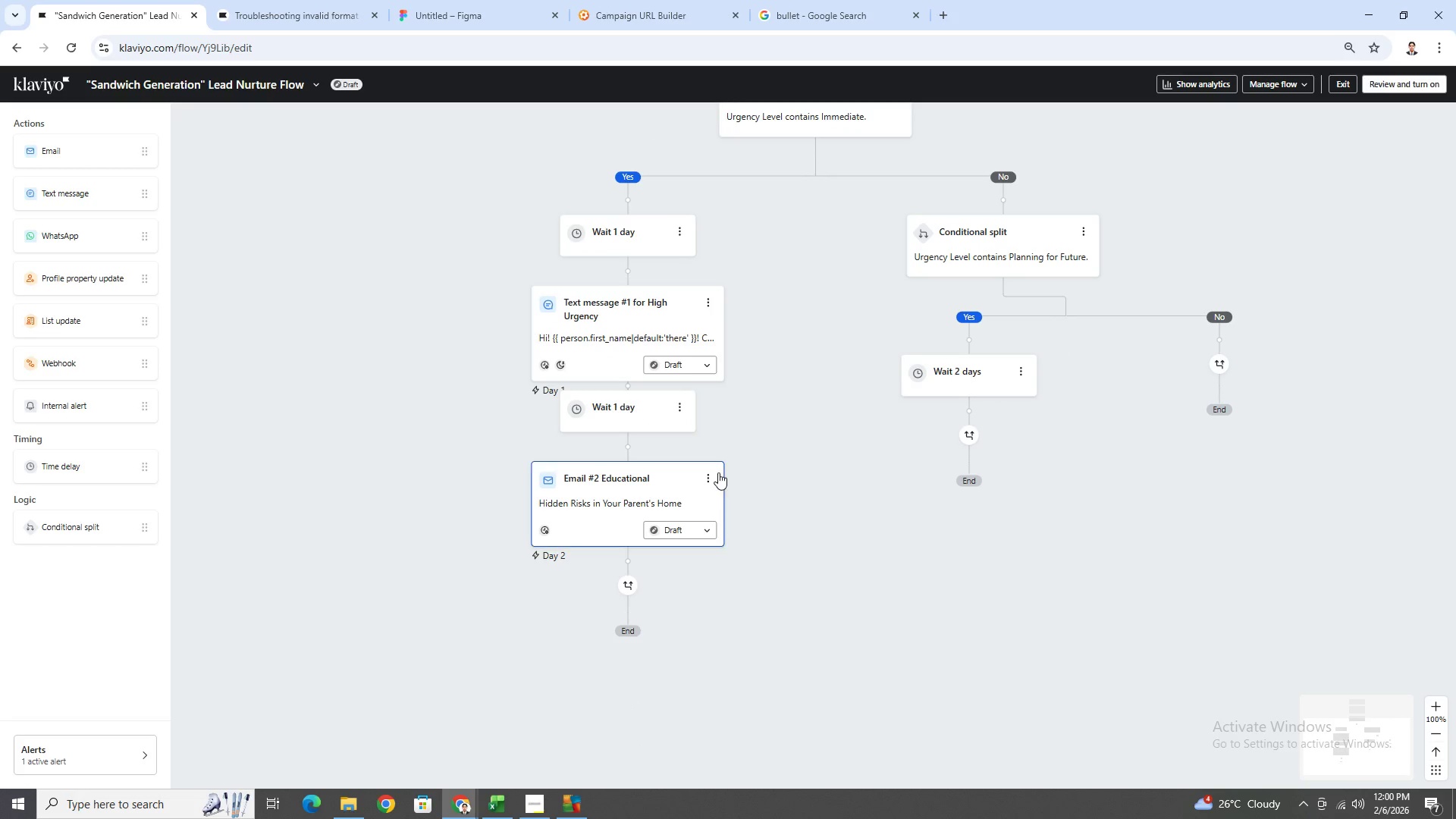 
left_click([711, 479])
 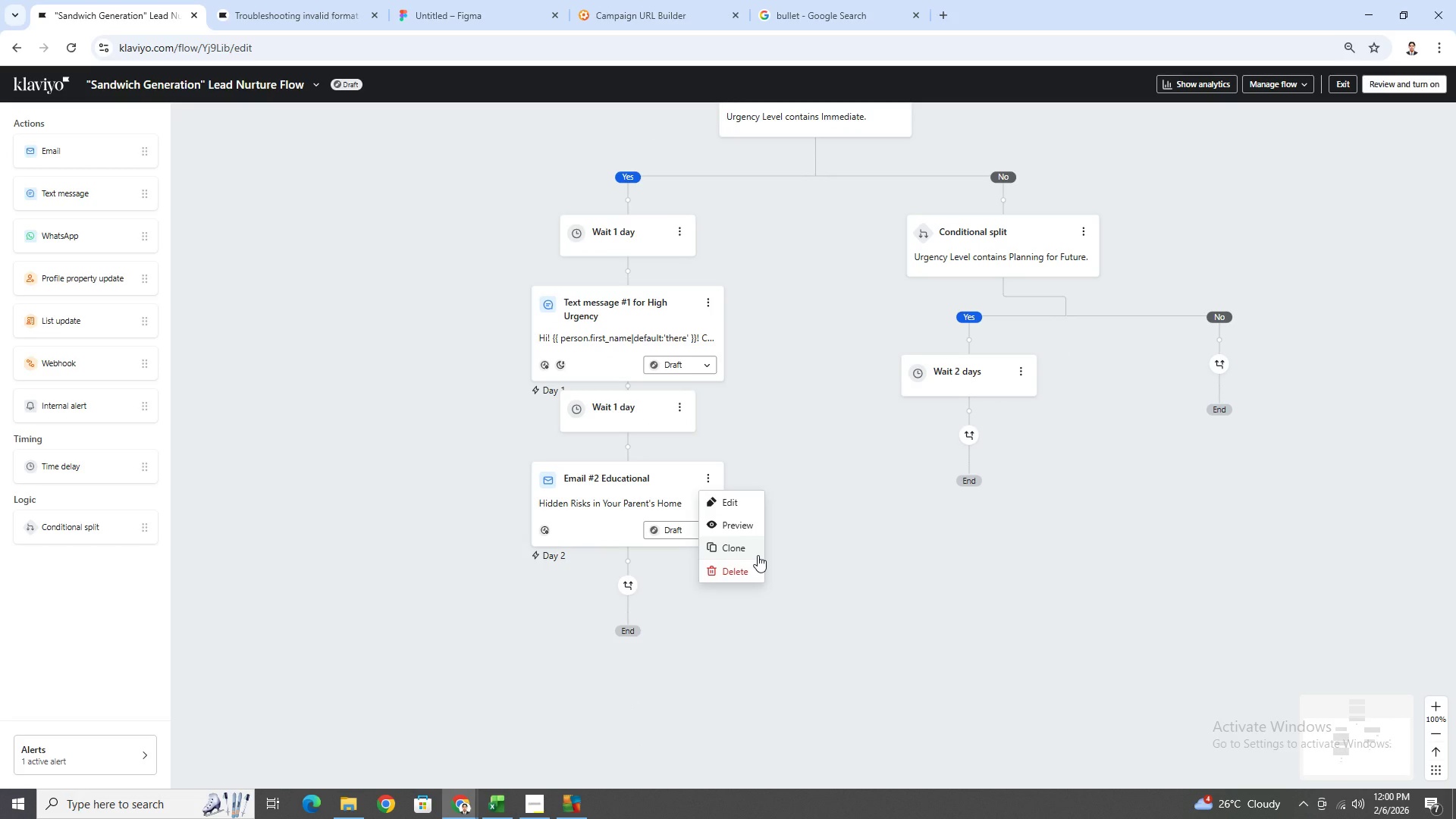 
left_click([758, 555])
 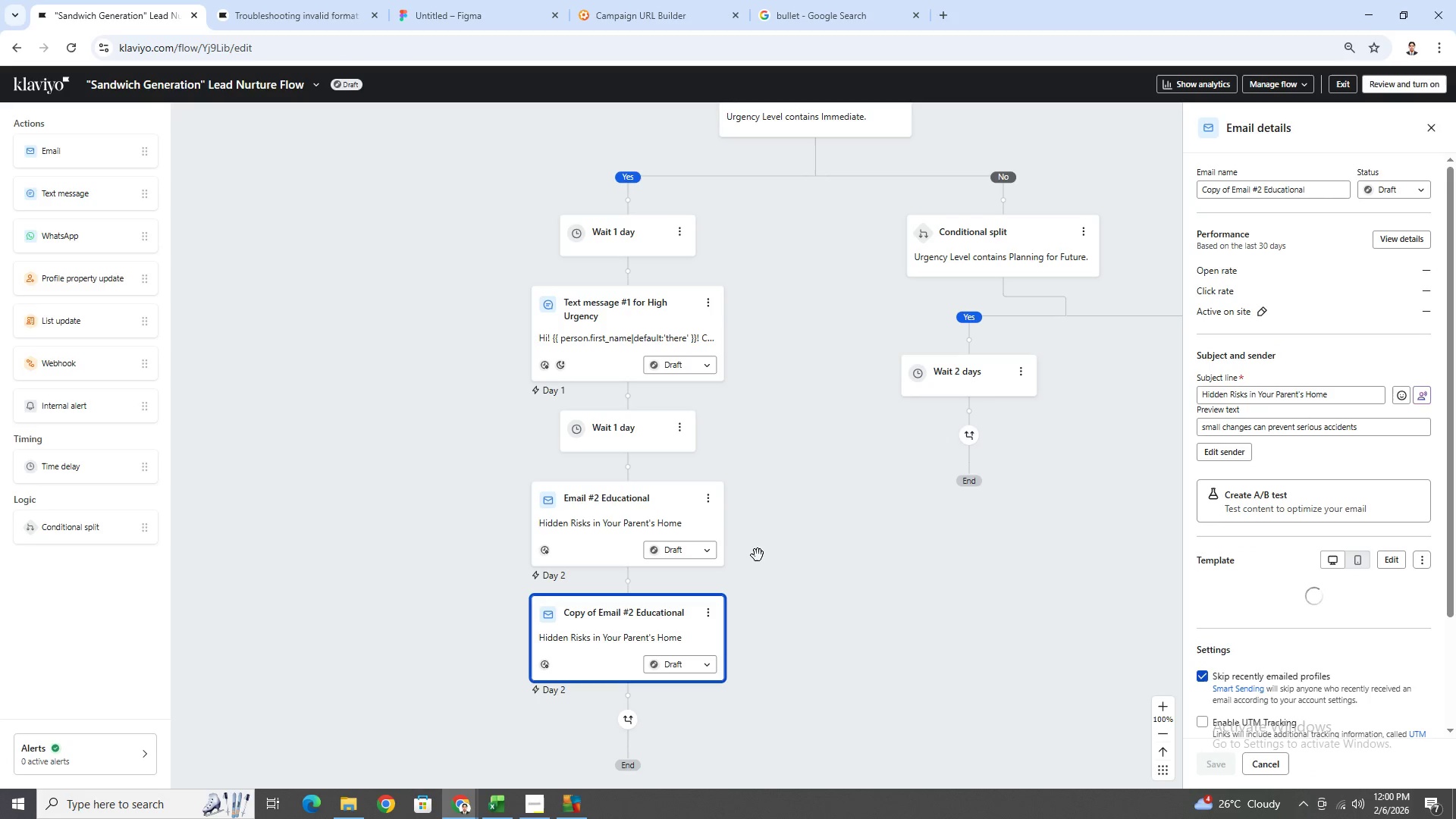 
wait(5.95)
 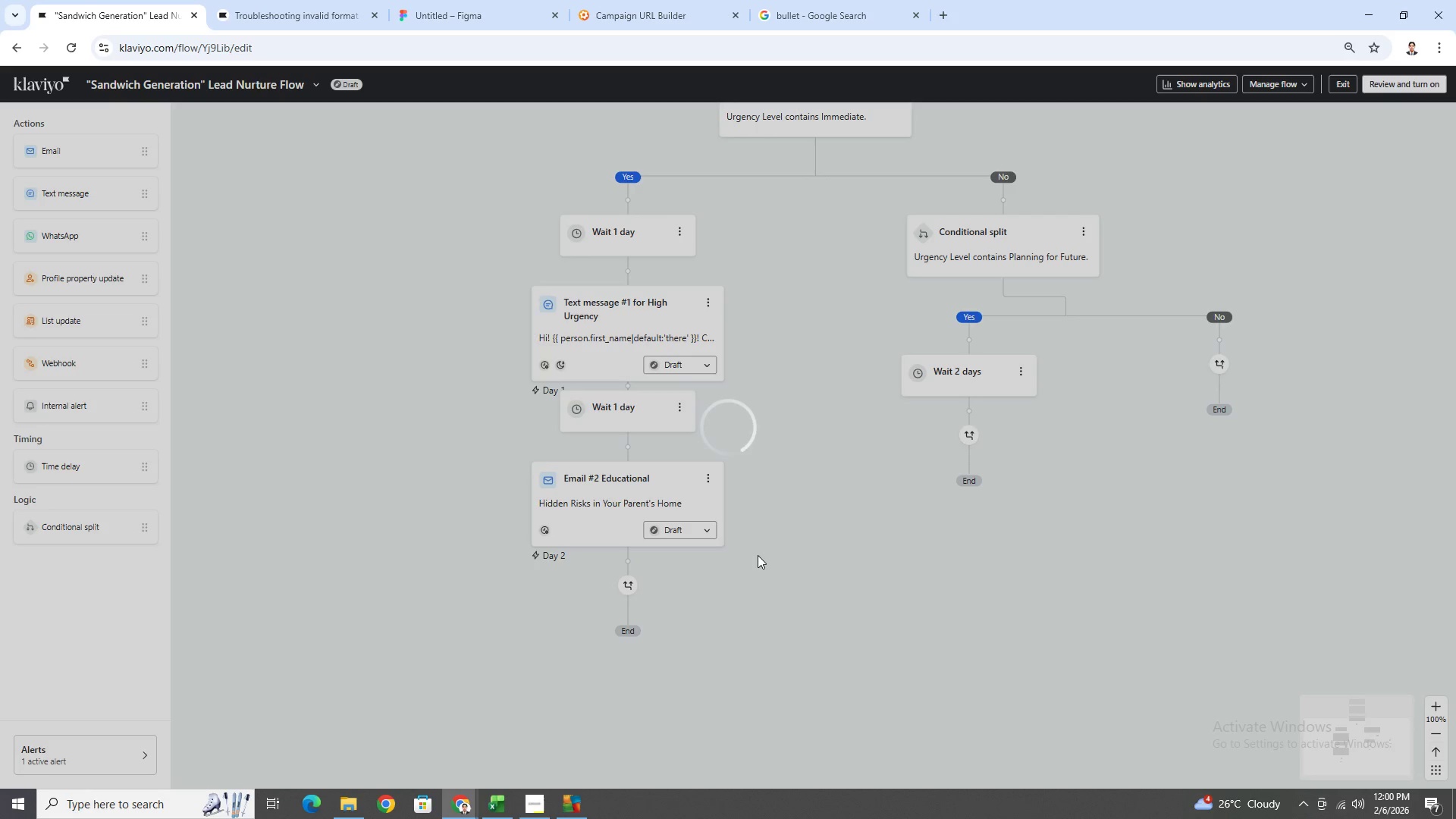 
left_click_drag(start_coordinate=[821, 664], to_coordinate=[840, 519])
 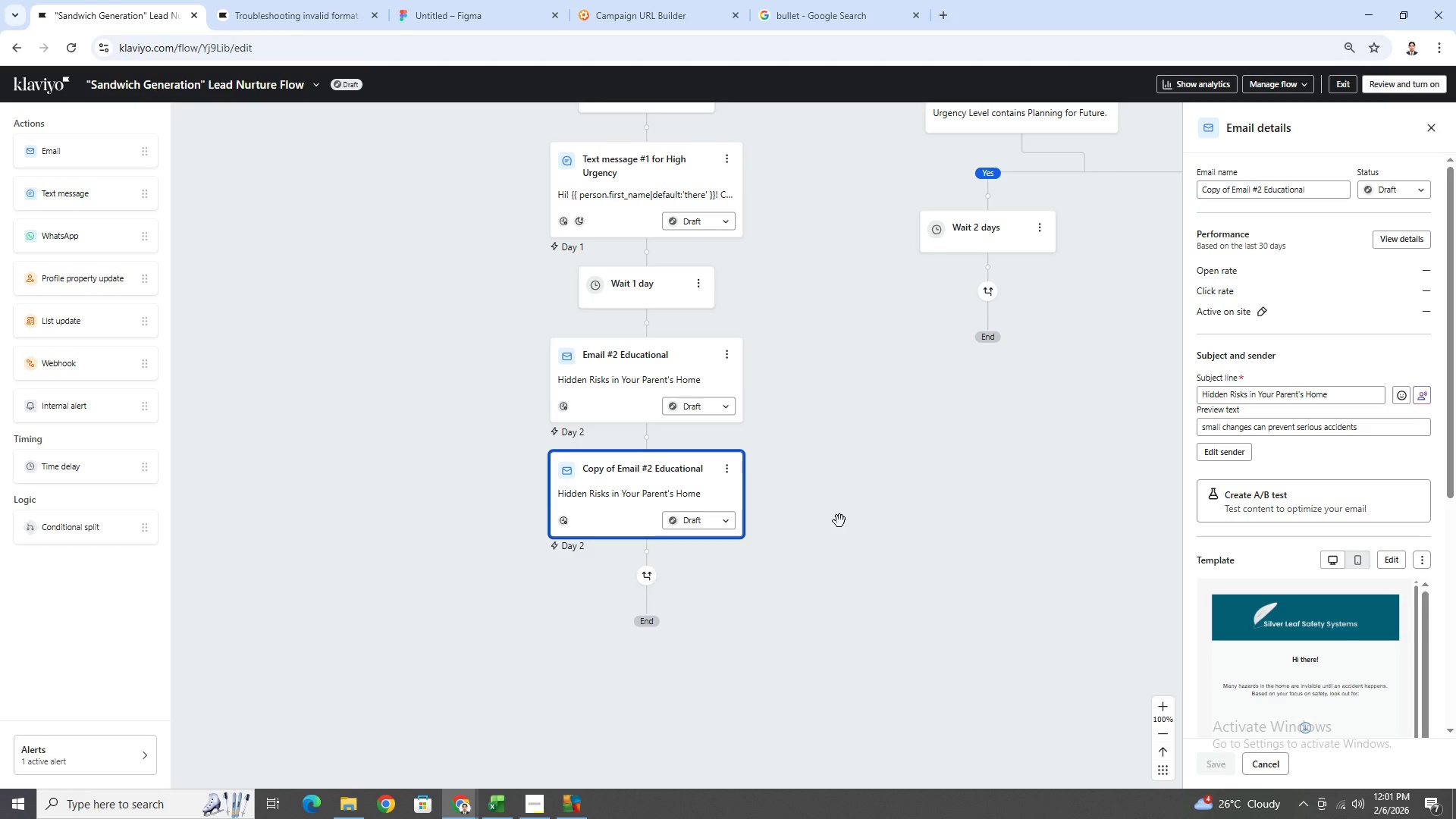 
wait(70.33)
 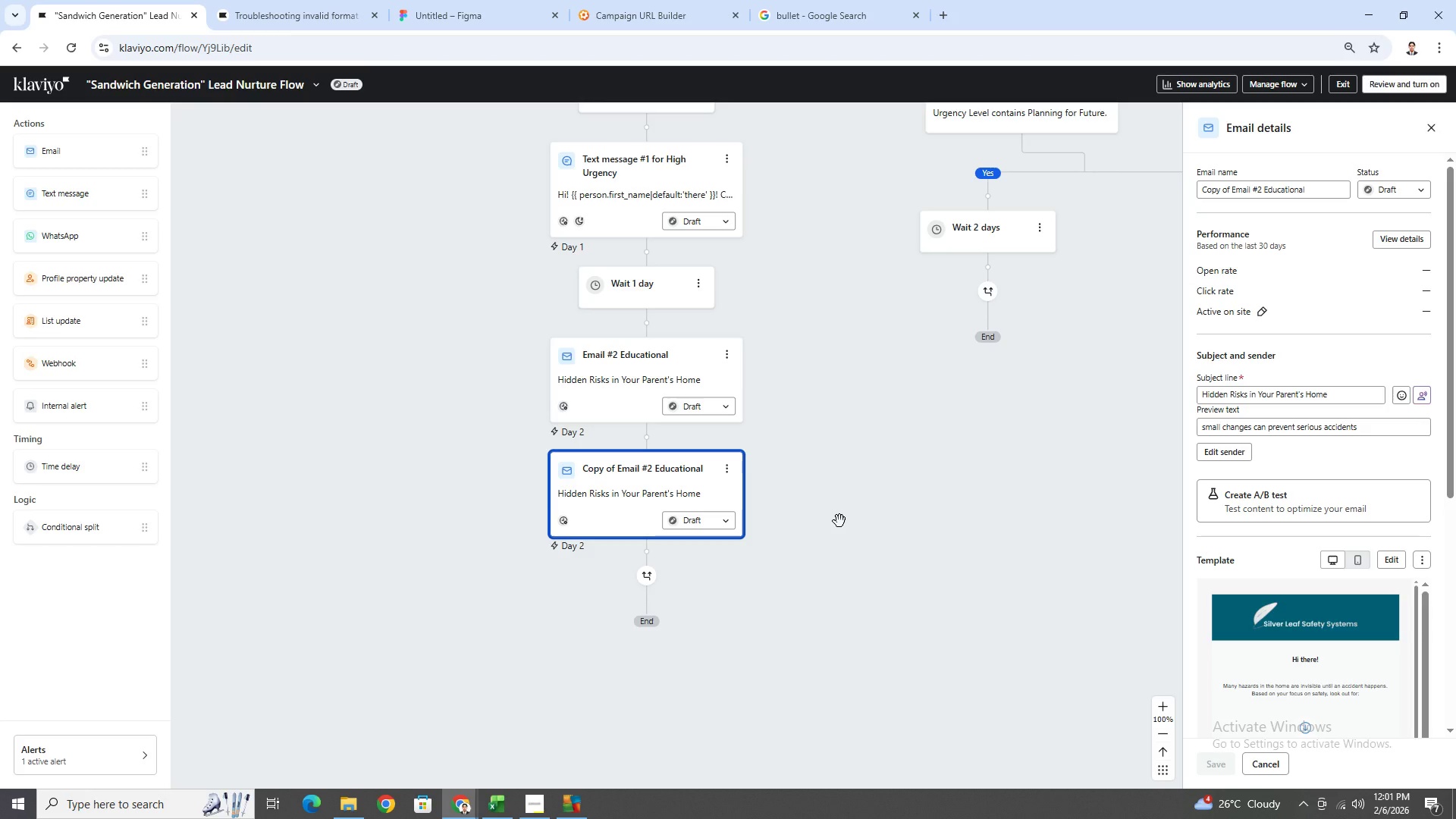 
left_click([630, 285])
 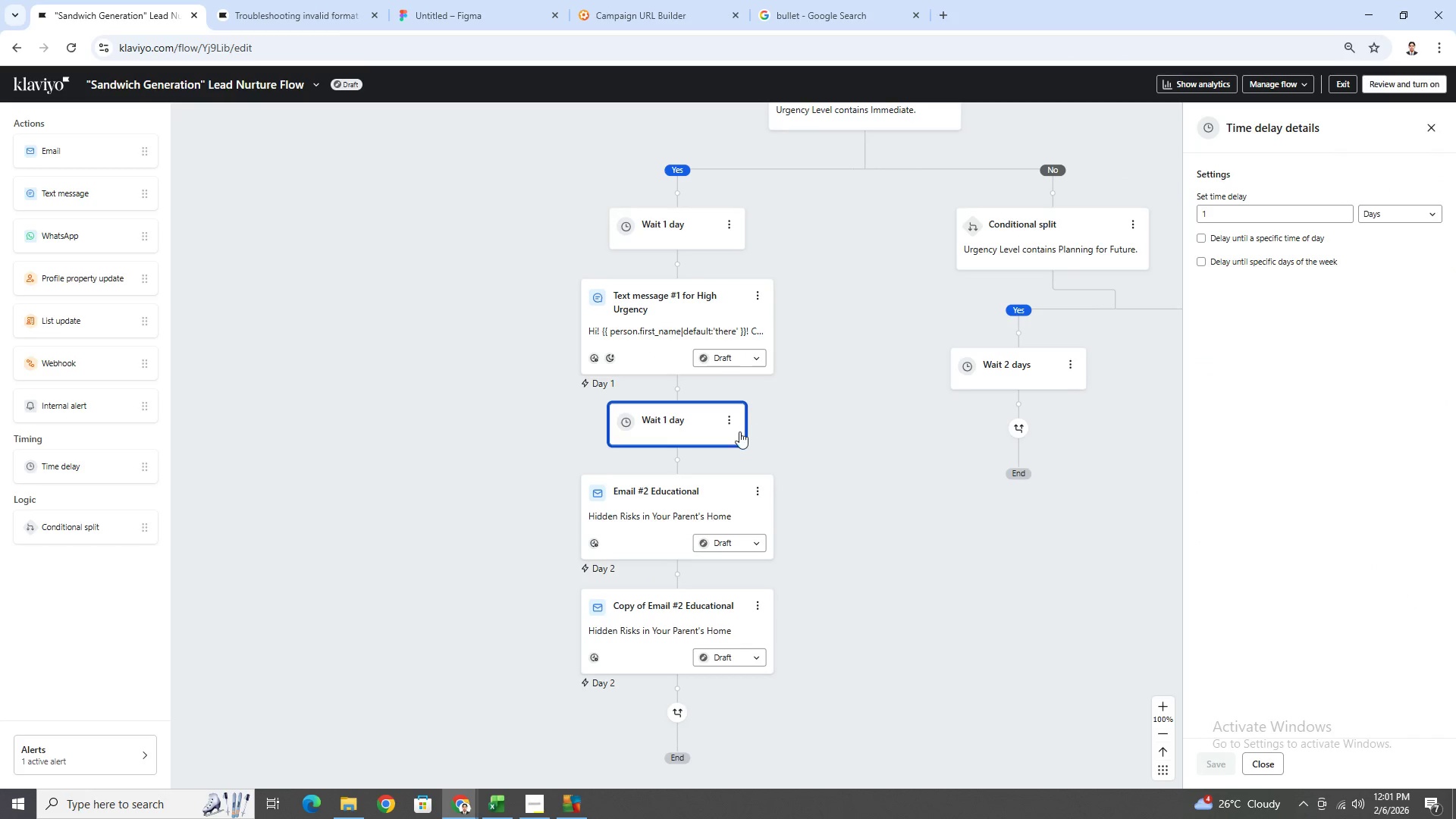 
left_click([727, 419])
 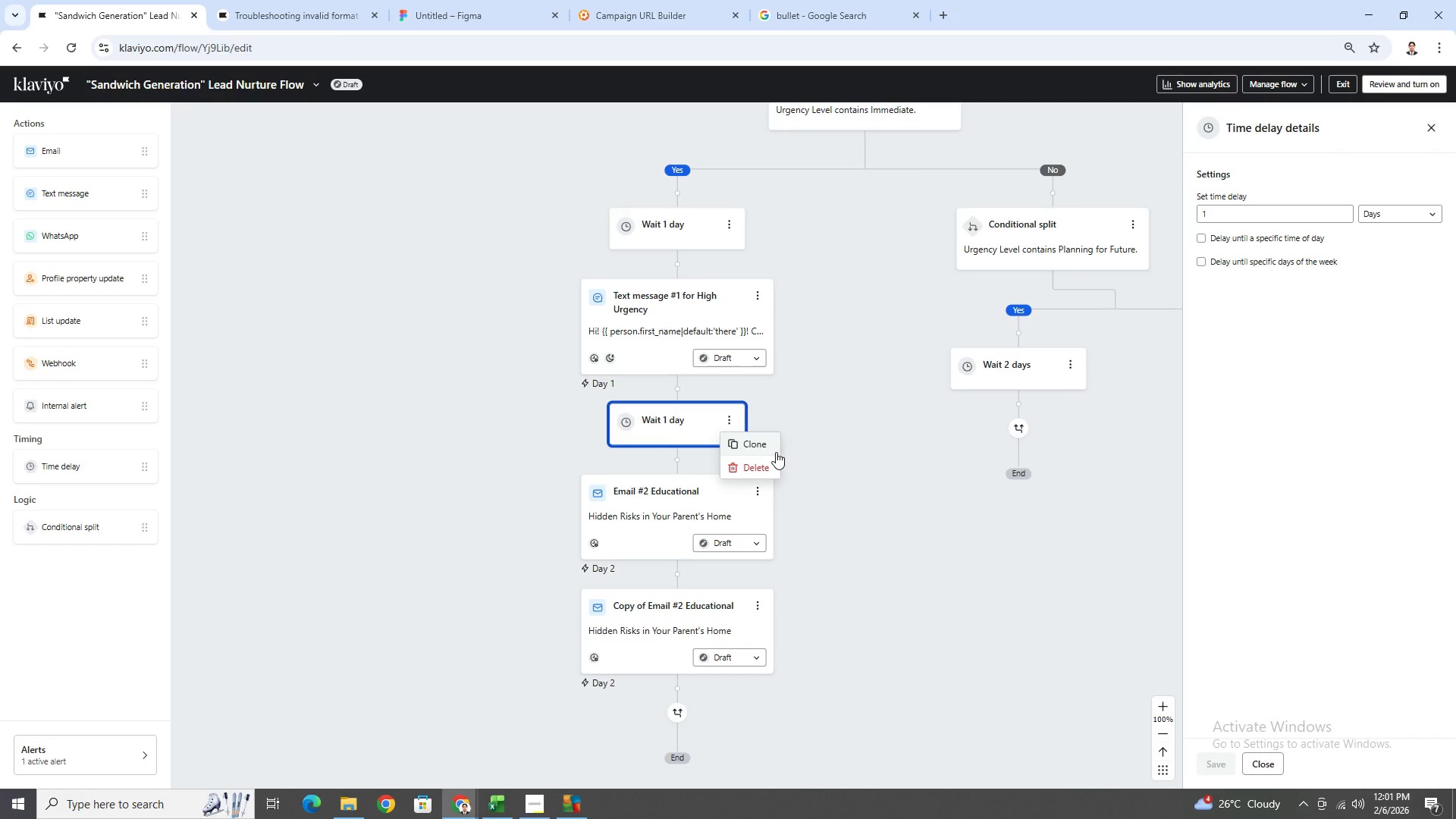 
left_click([776, 452])
 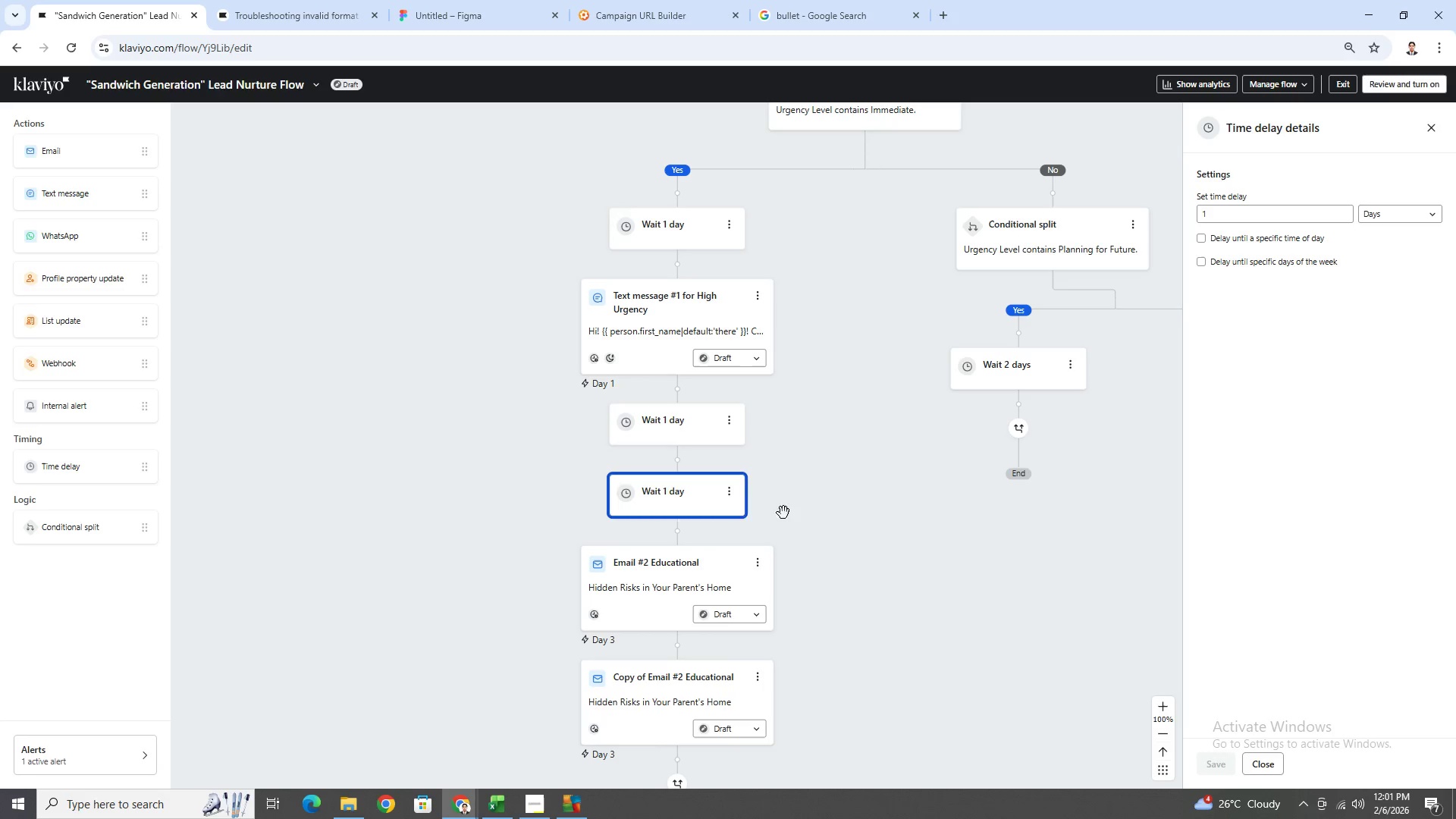 
left_click_drag(start_coordinate=[715, 500], to_coordinate=[708, 646])
 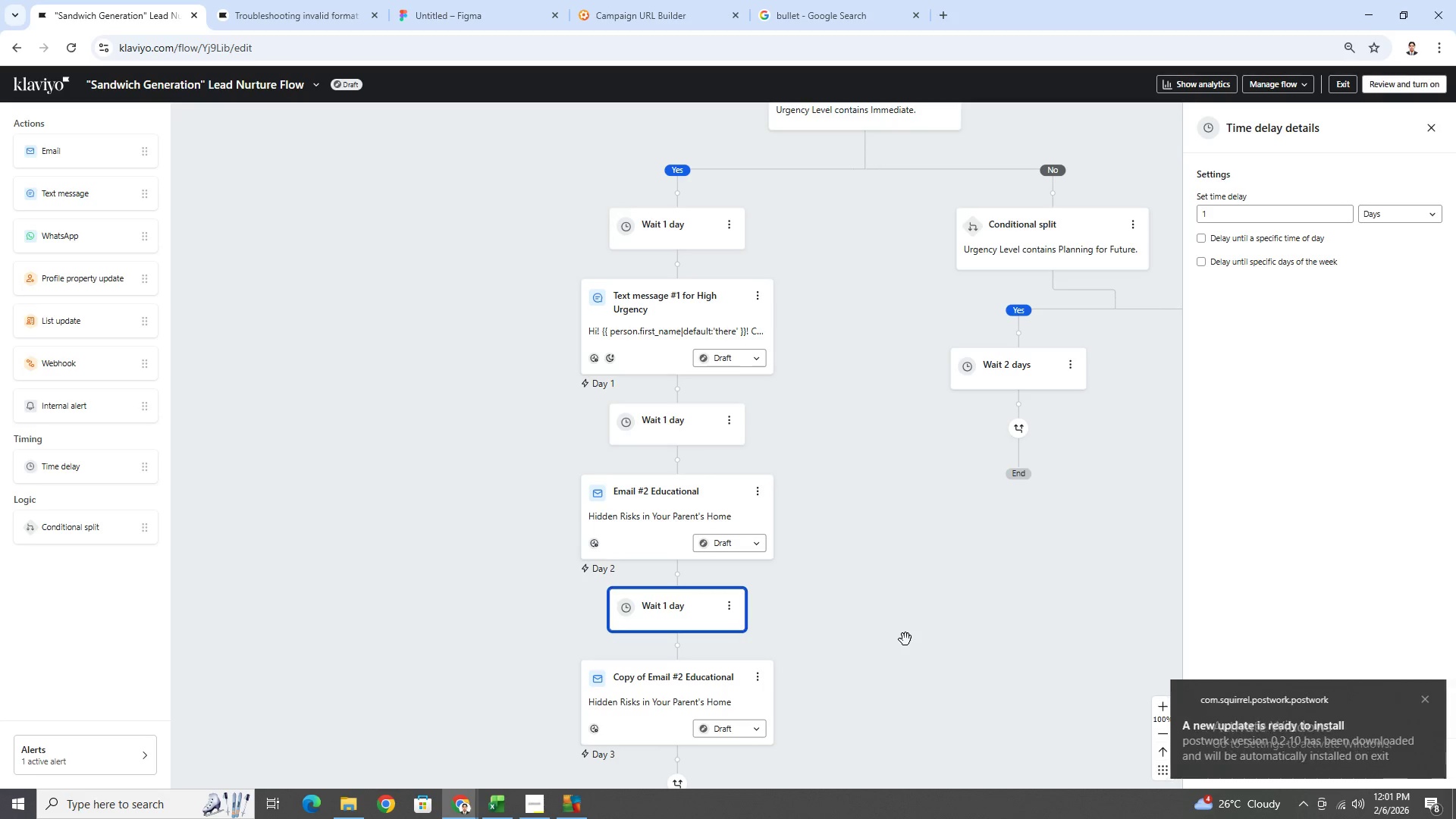 
scroll: coordinate [921, 633], scroll_direction: down, amount: 2.0
 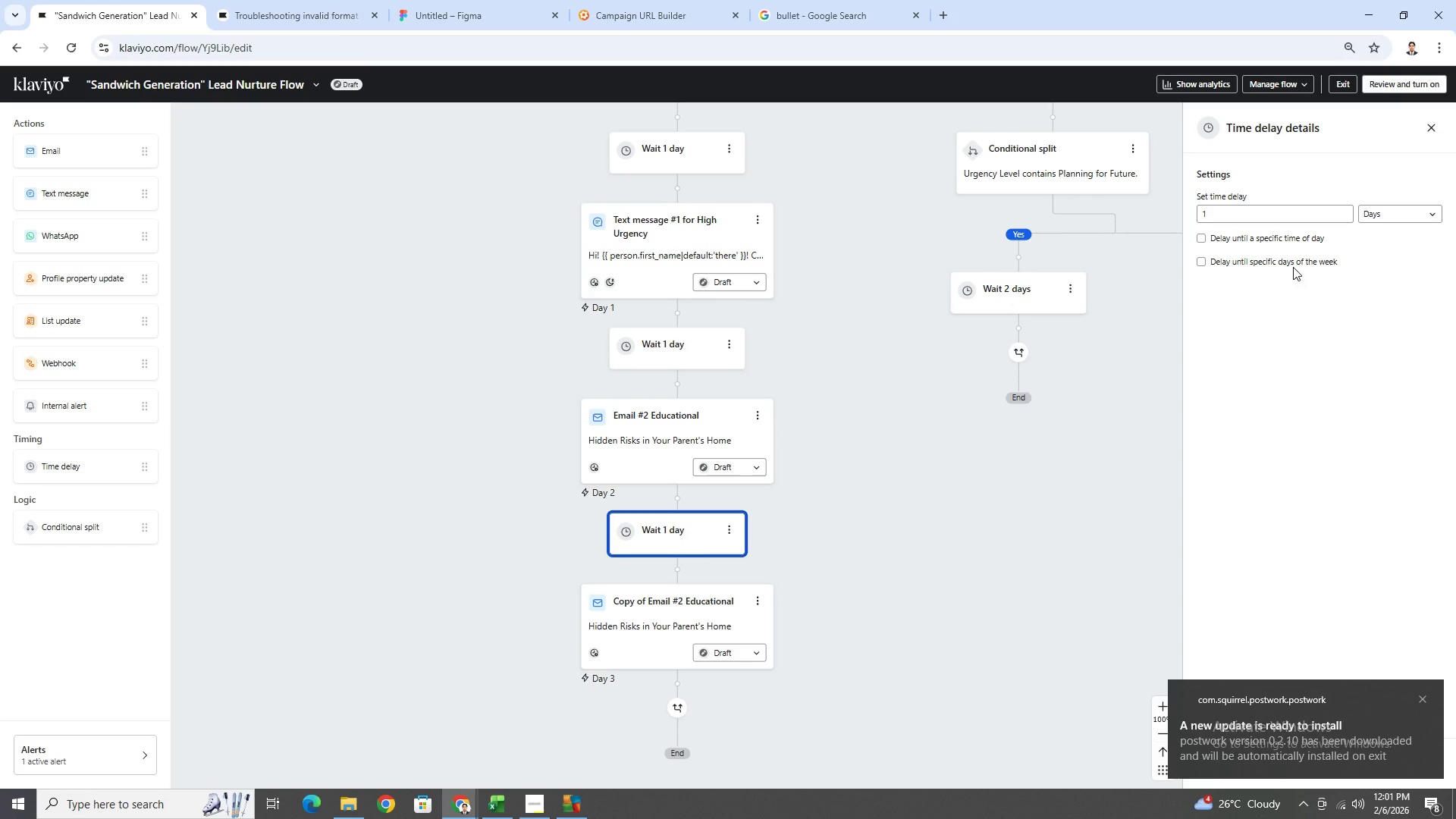 
double_click([1267, 212])
 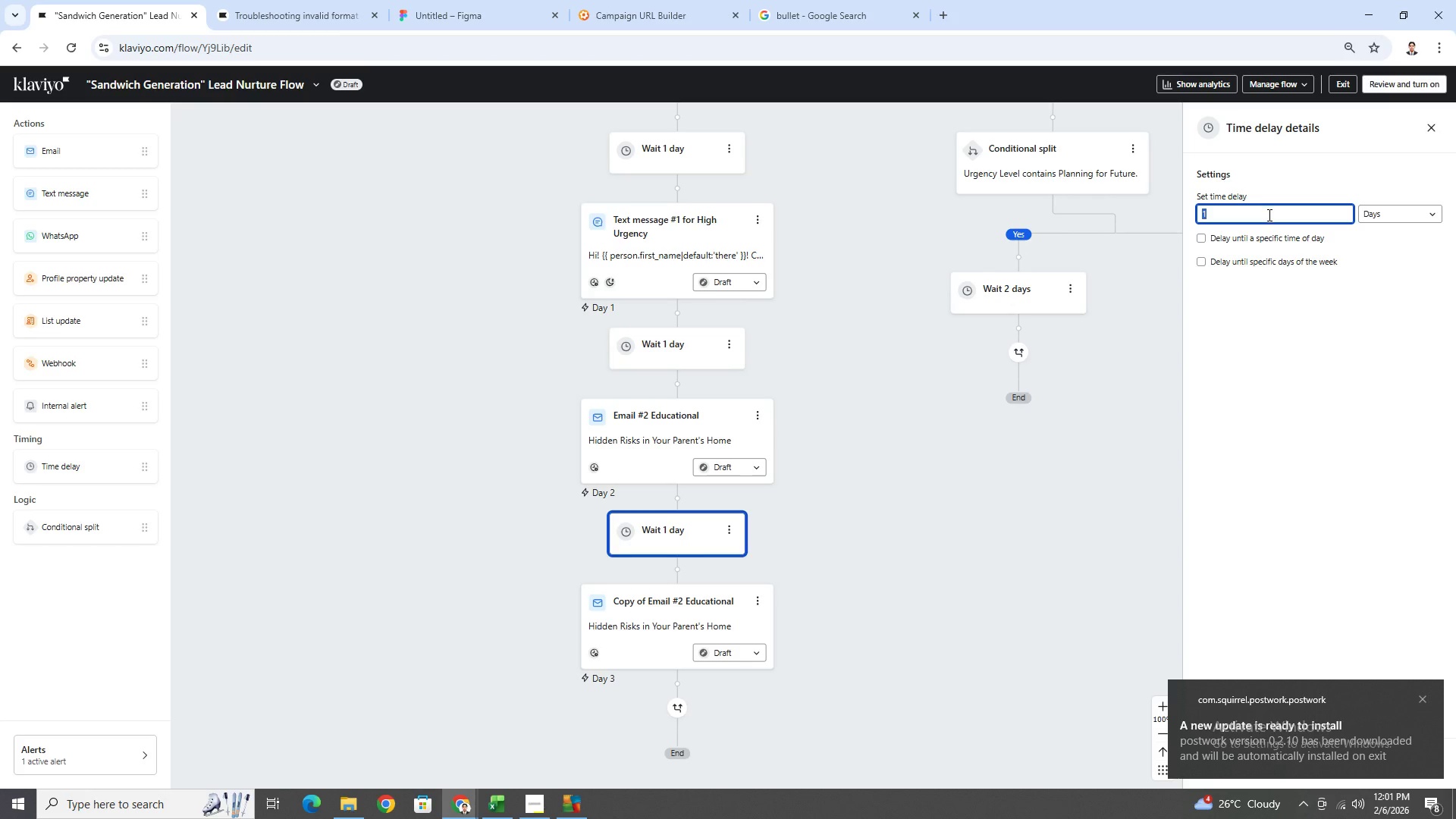 
key(2)
 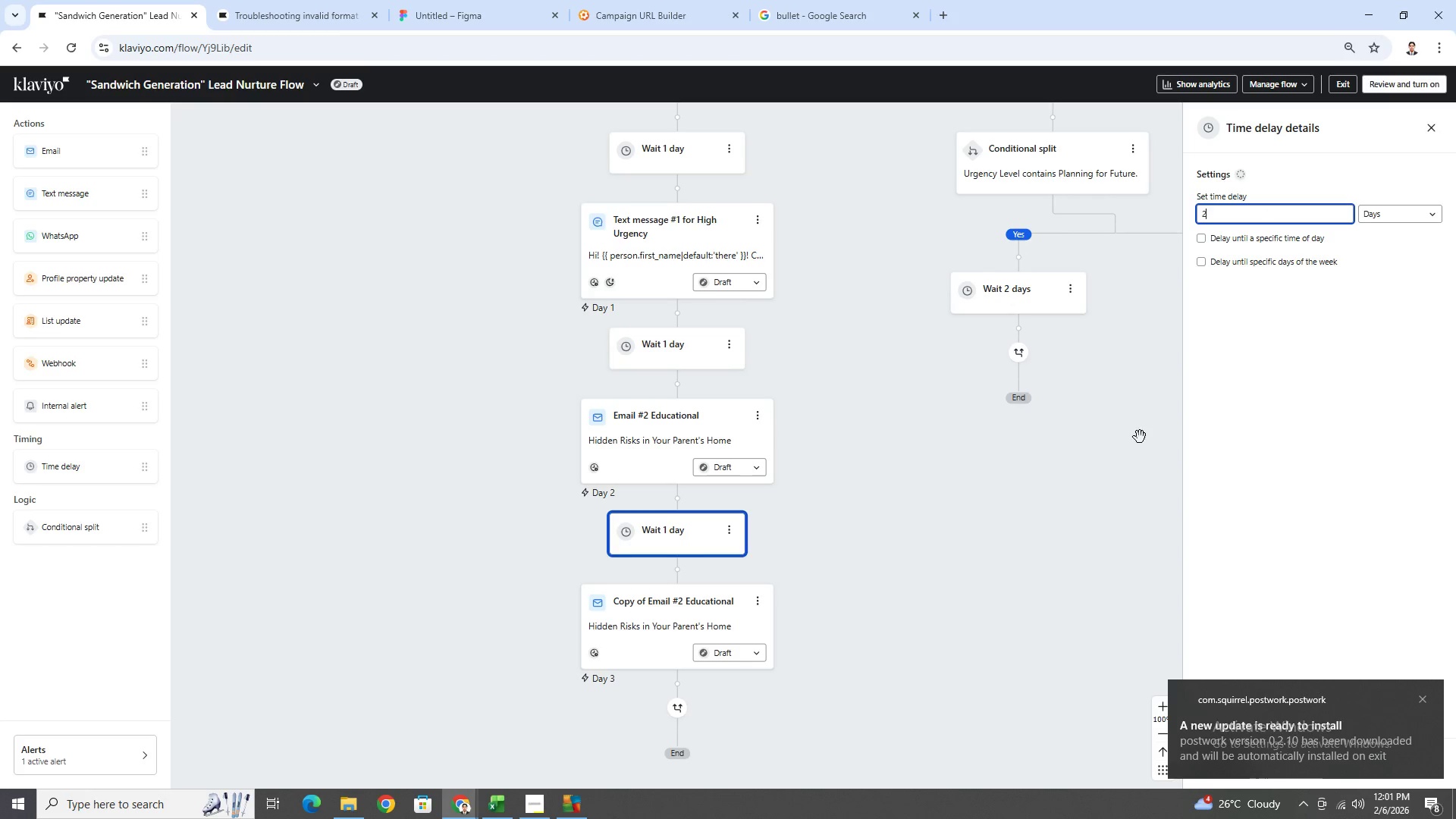 
left_click([1141, 462])
 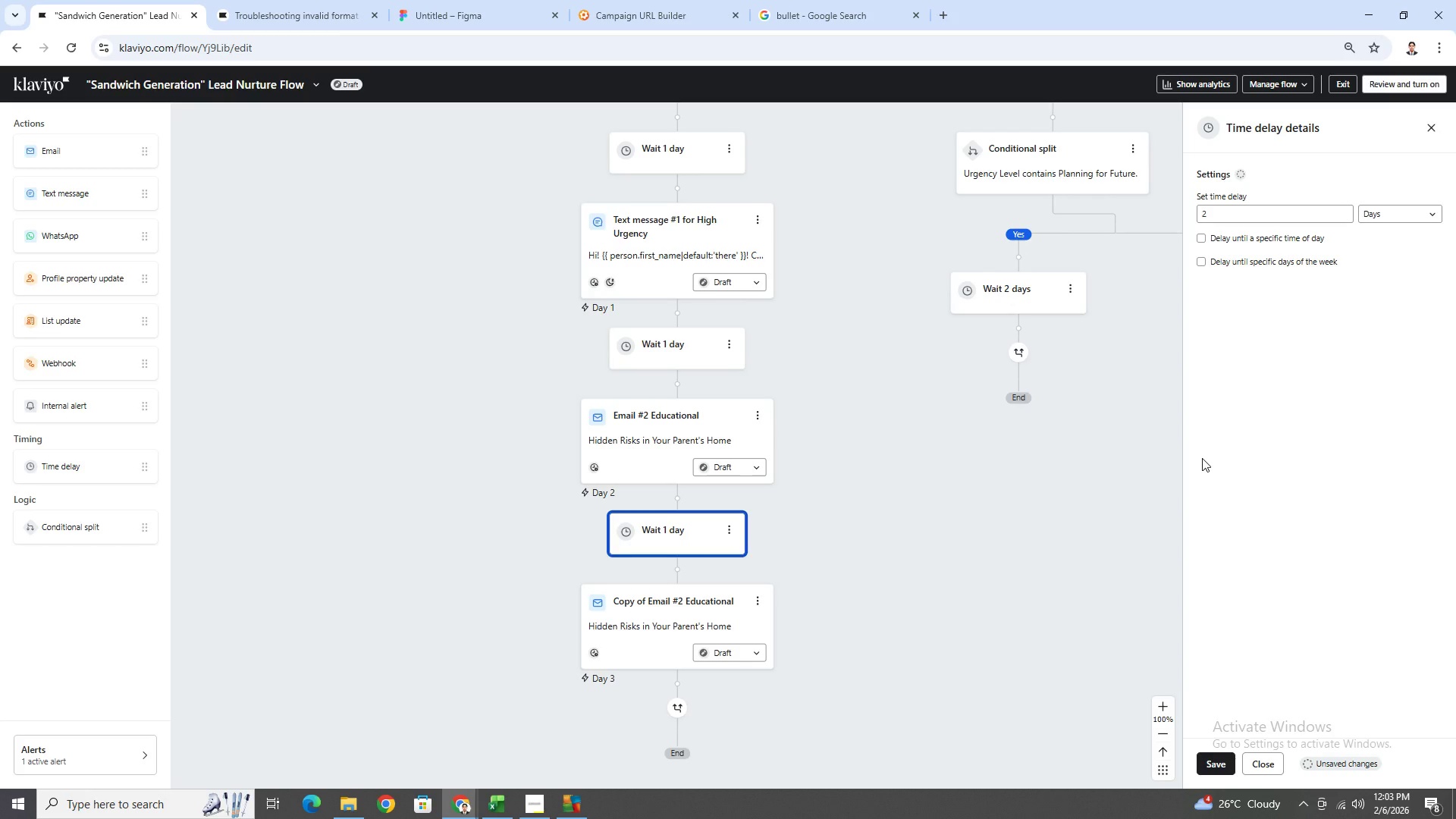 
wait(85.86)
 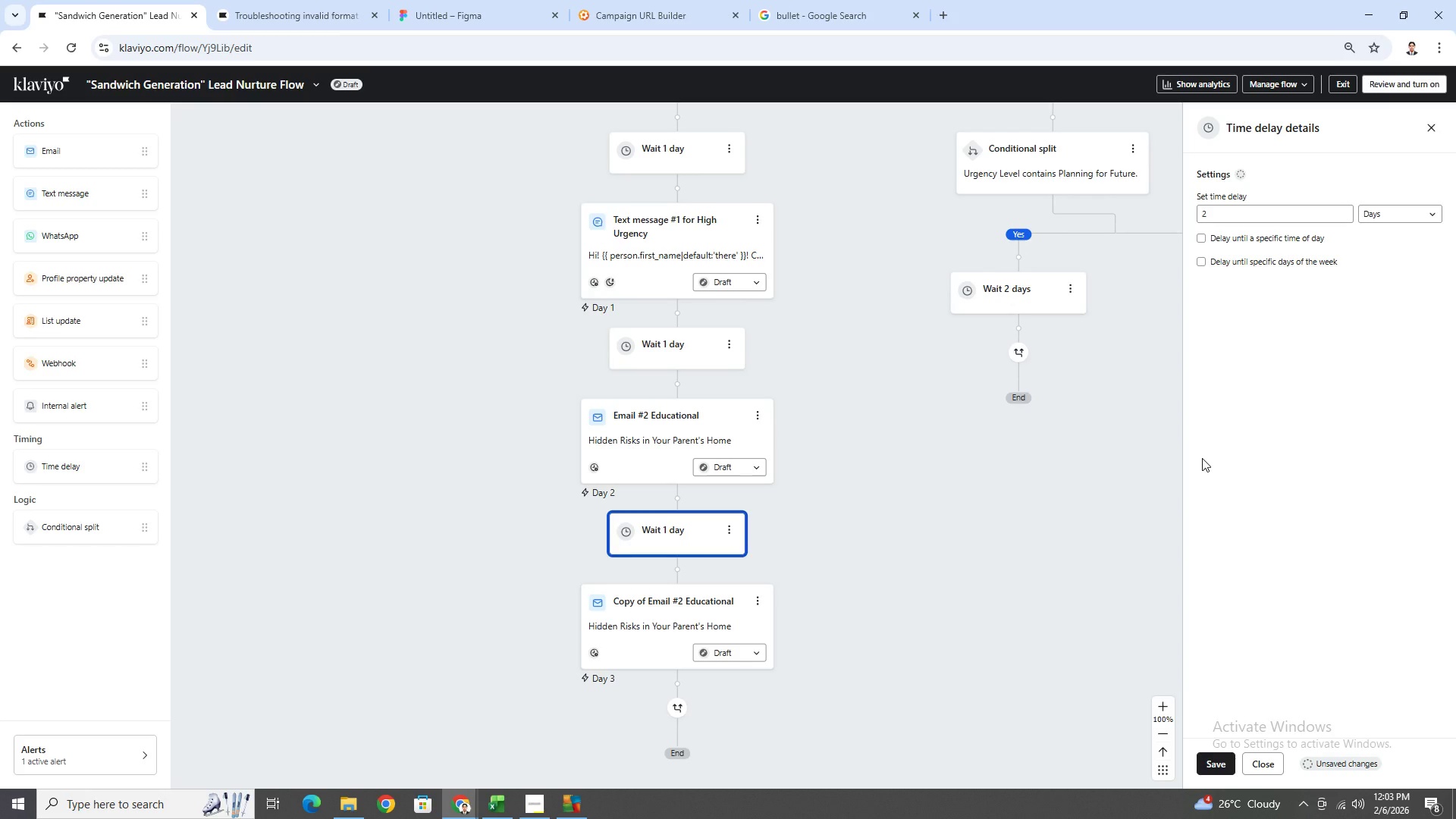 
left_click([1222, 767])
 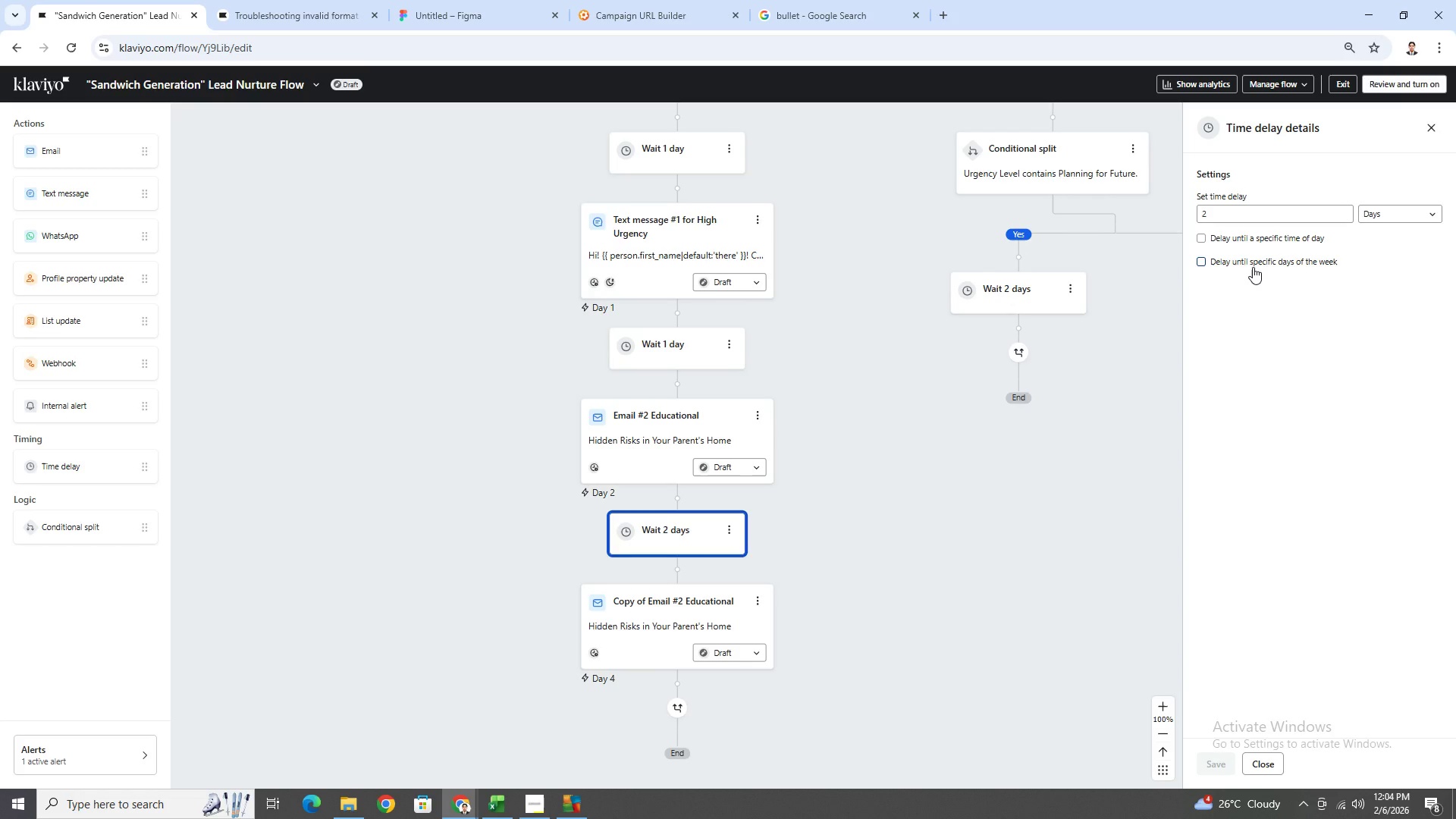 
wait(102.55)
 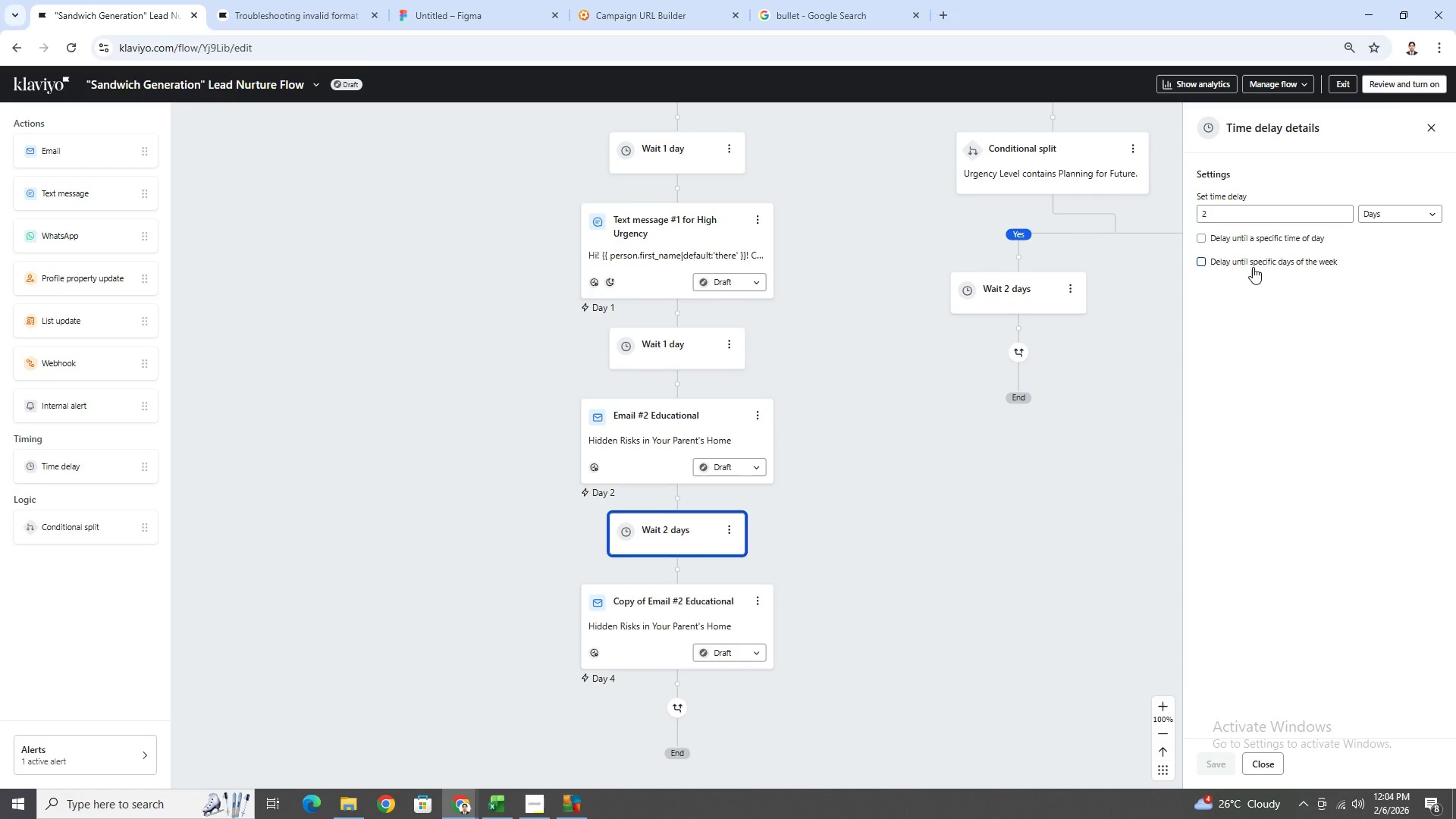 
left_click([1249, 242])
 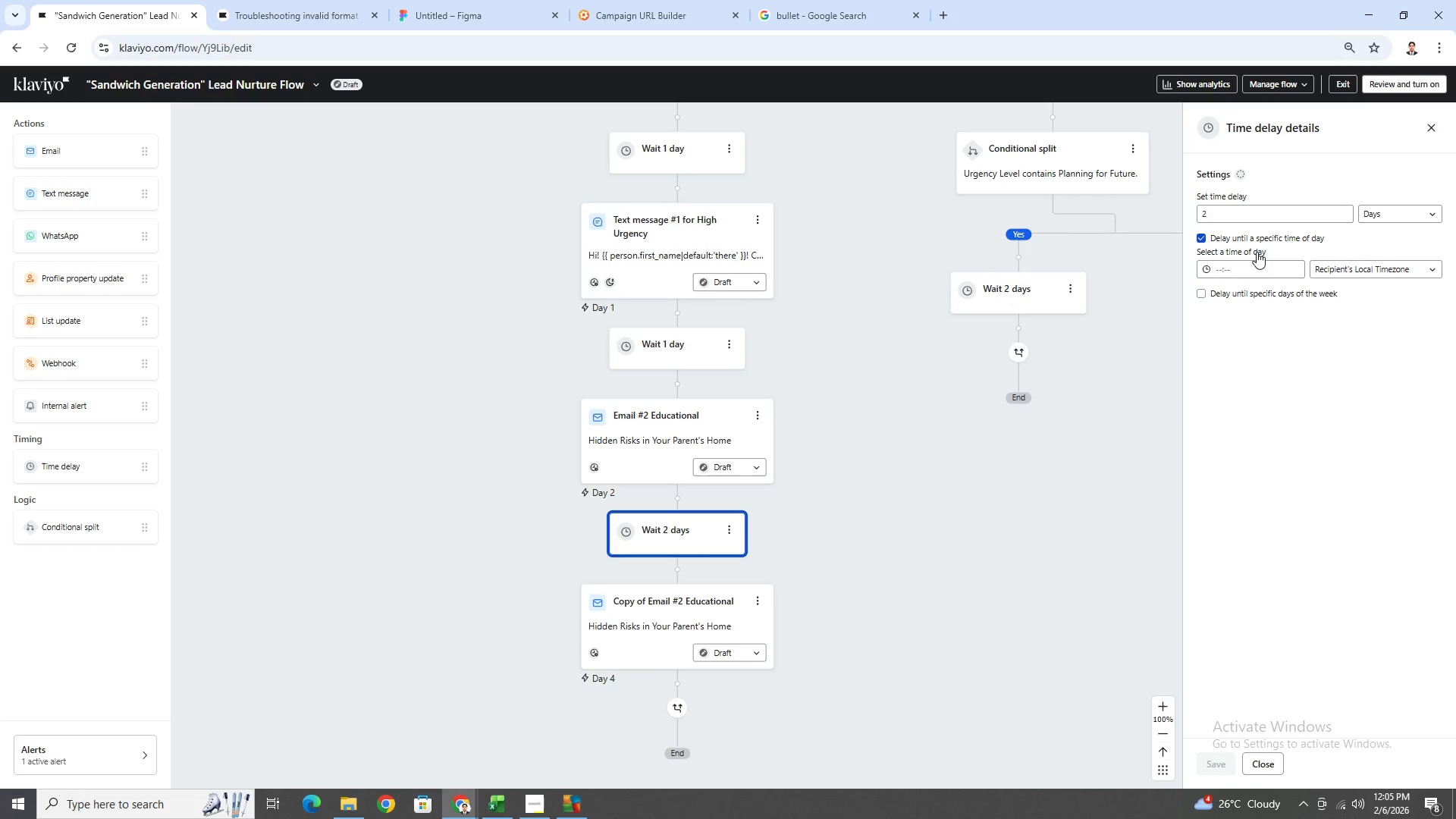 
left_click([1260, 265])
 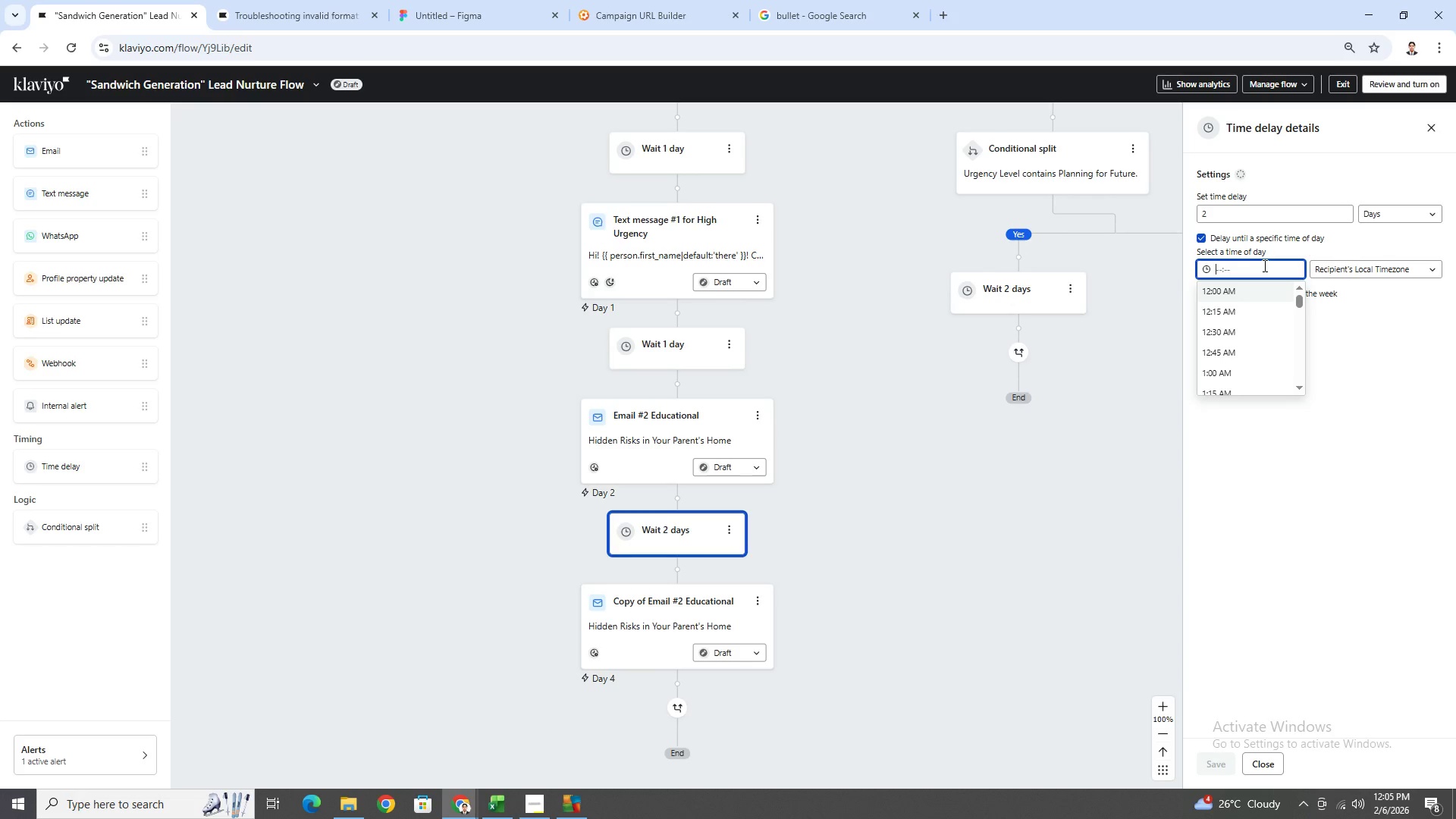 
wait(12.25)
 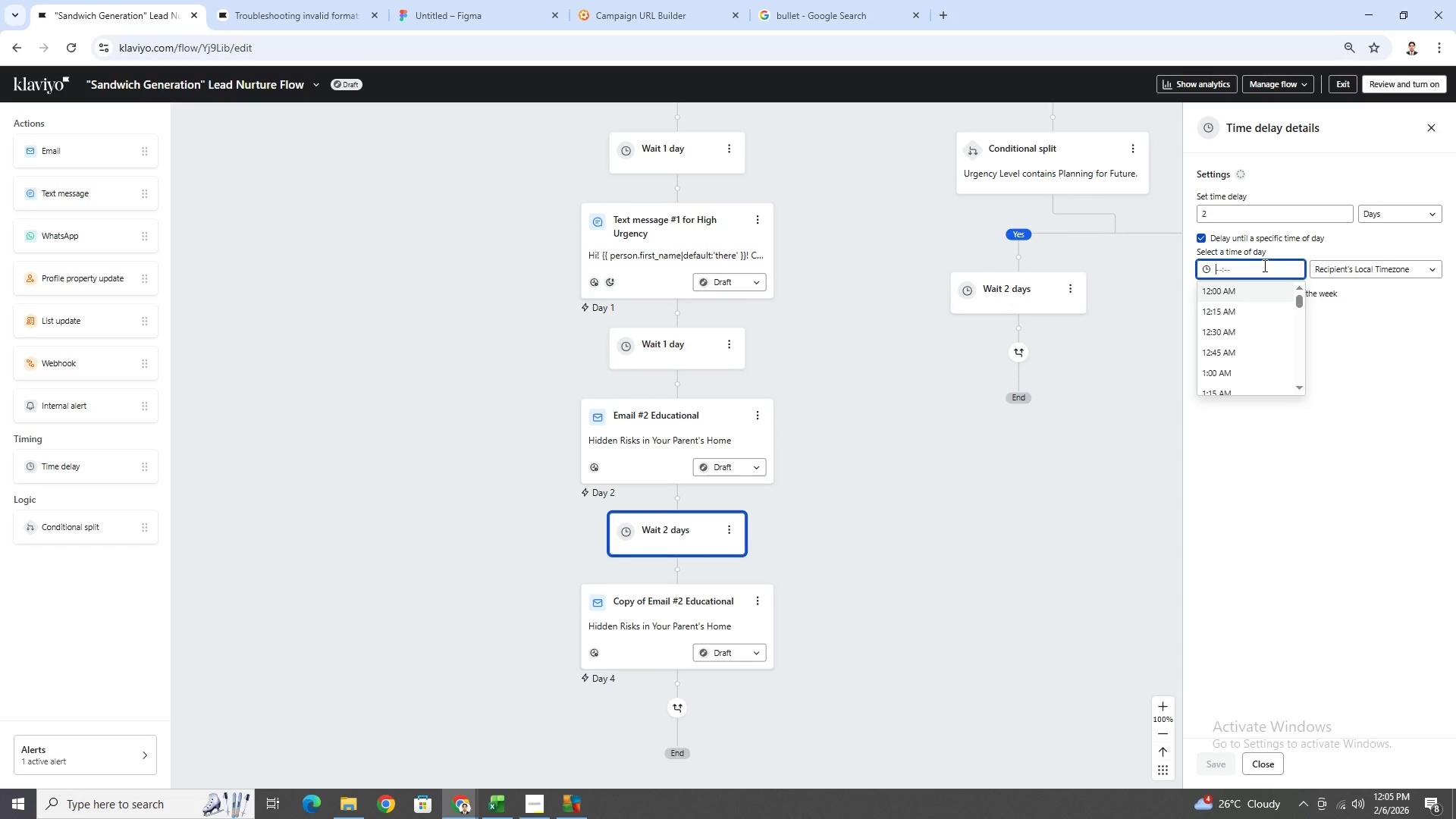 
scroll: coordinate [862, 344], scroll_direction: up, amount: 4.0
 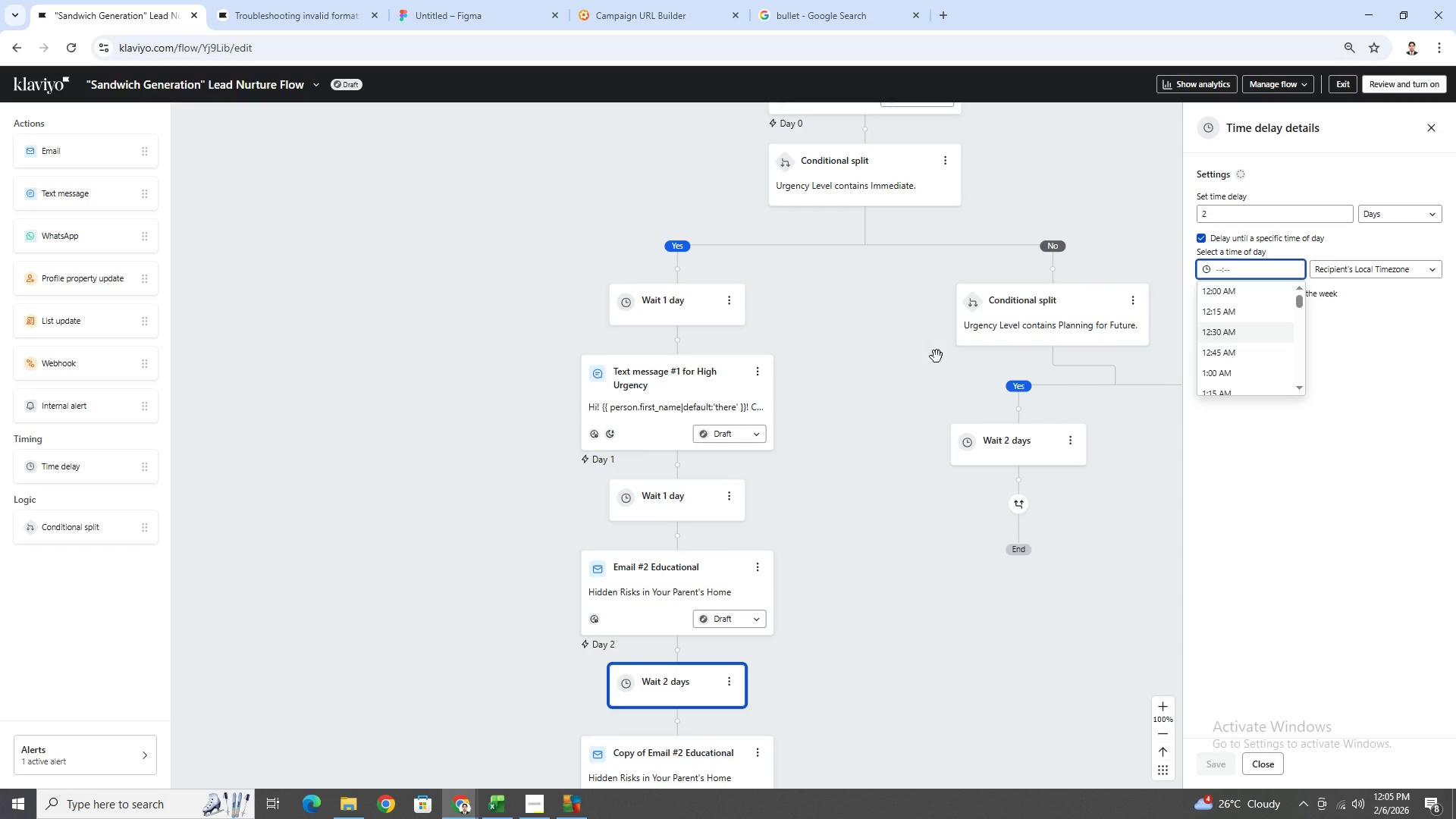 
wait(6.45)
 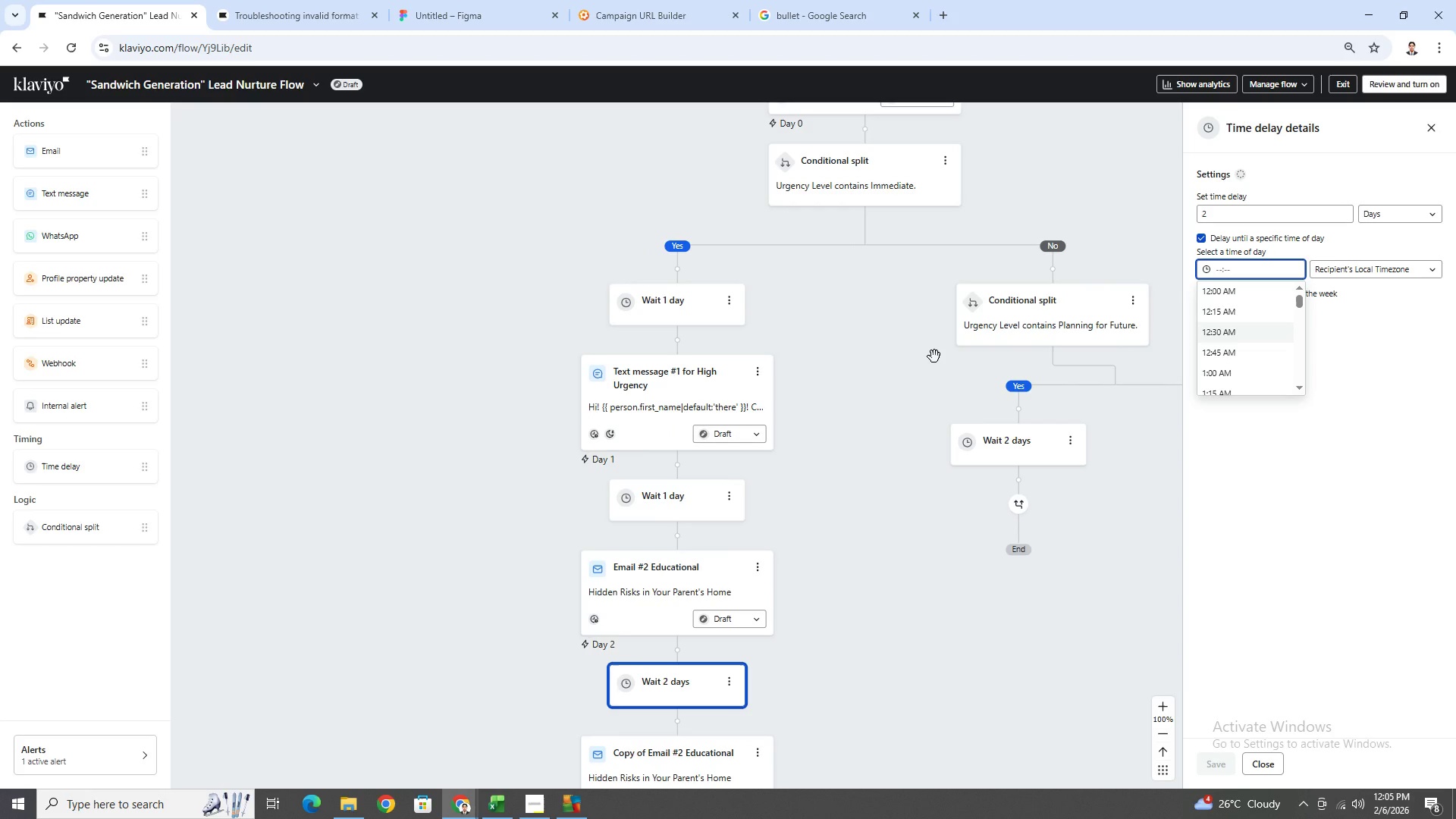 
scroll: coordinate [936, 372], scroll_direction: up, amount: 2.0
 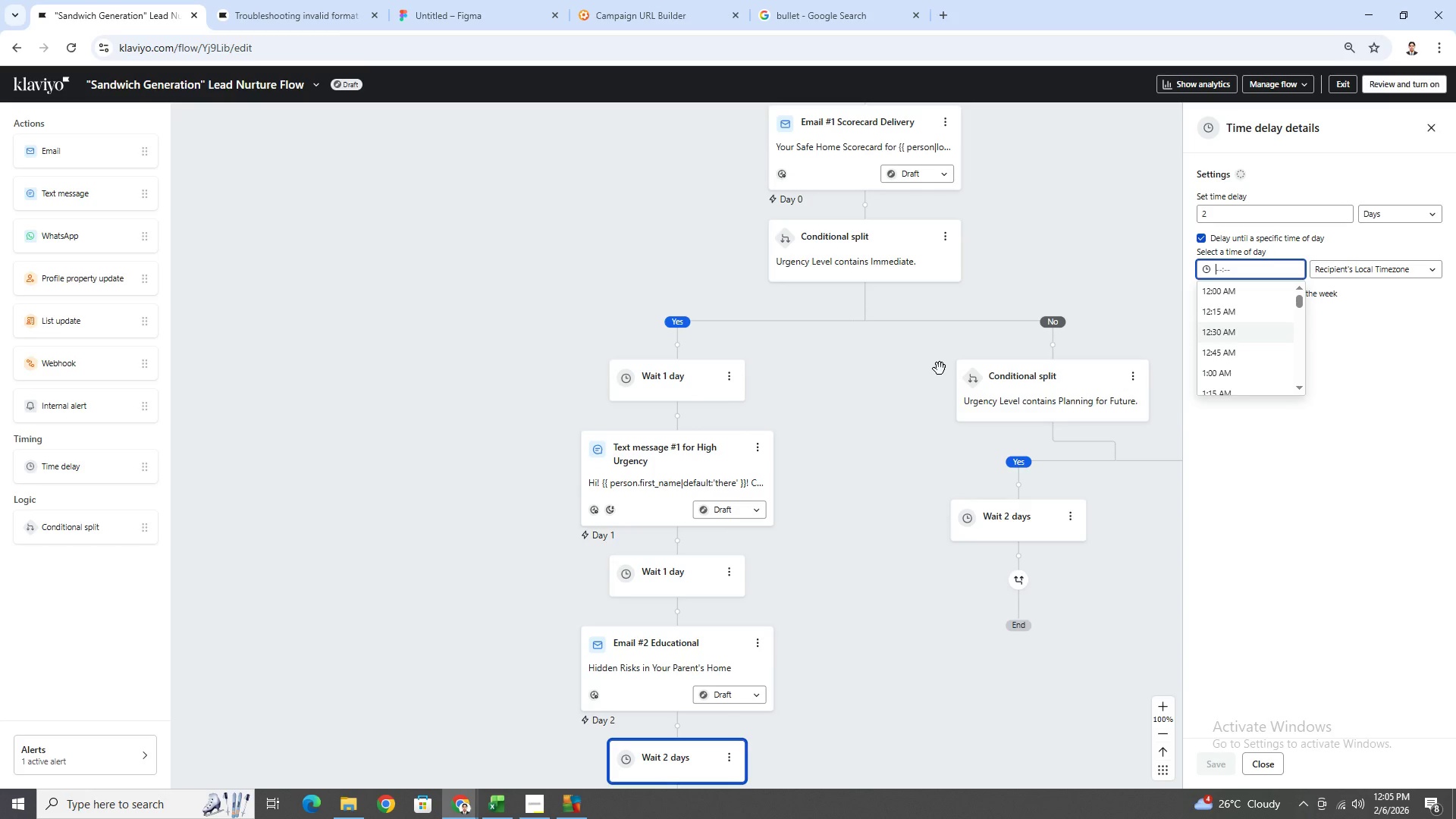 
wait(7.26)
 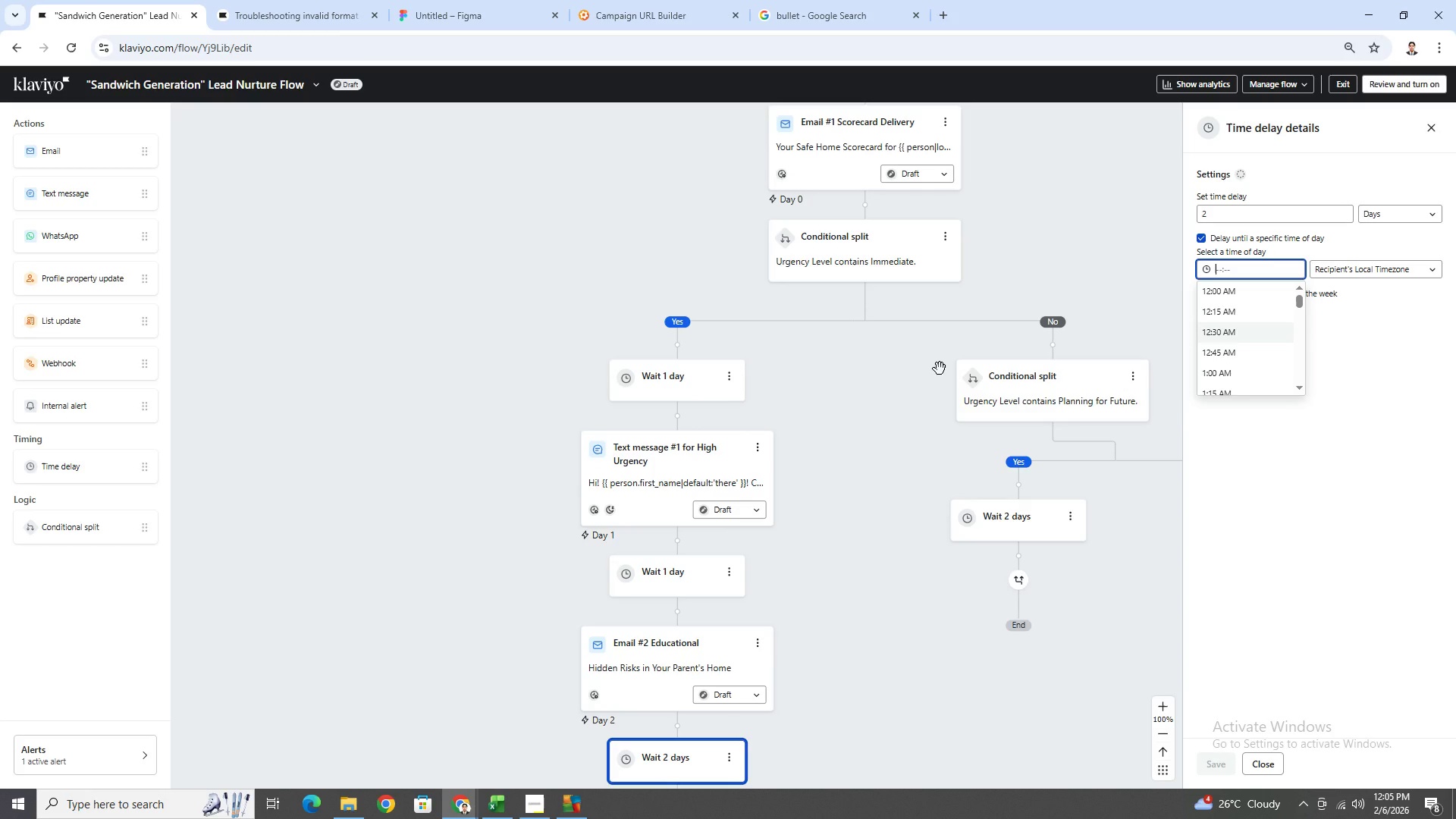 
left_click([1391, 217])
 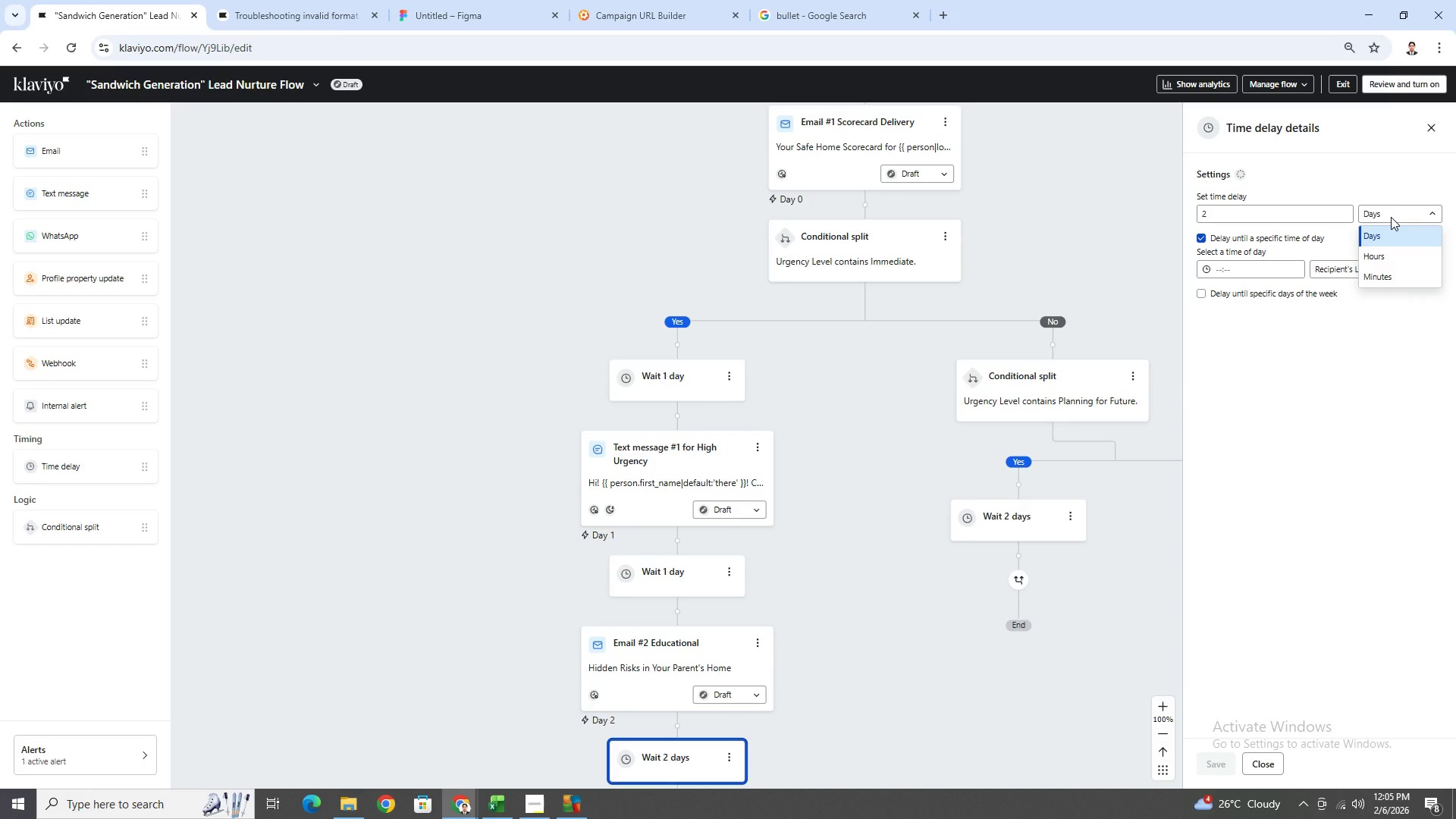 
wait(10.81)
 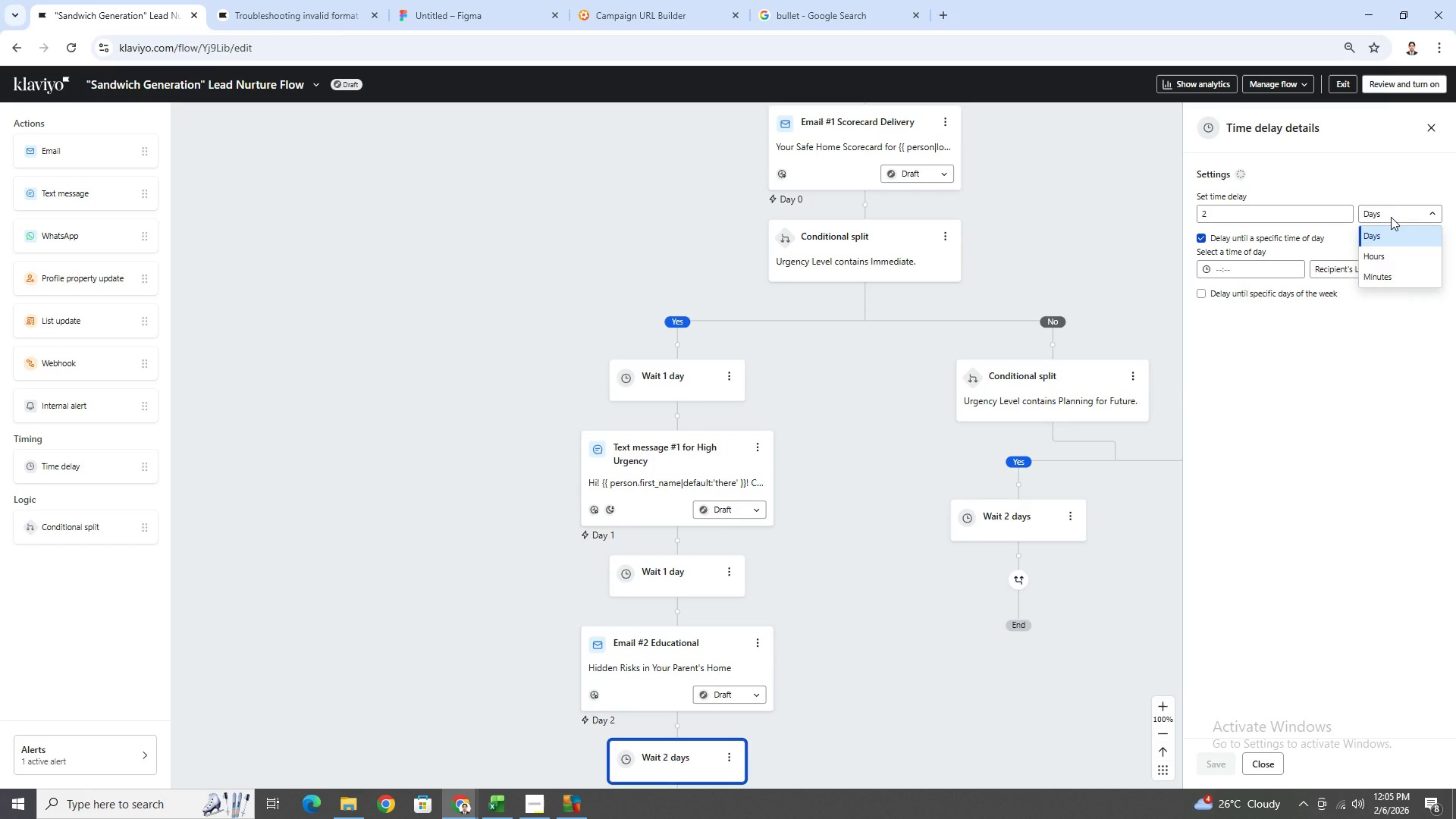 
left_click([1300, 403])
 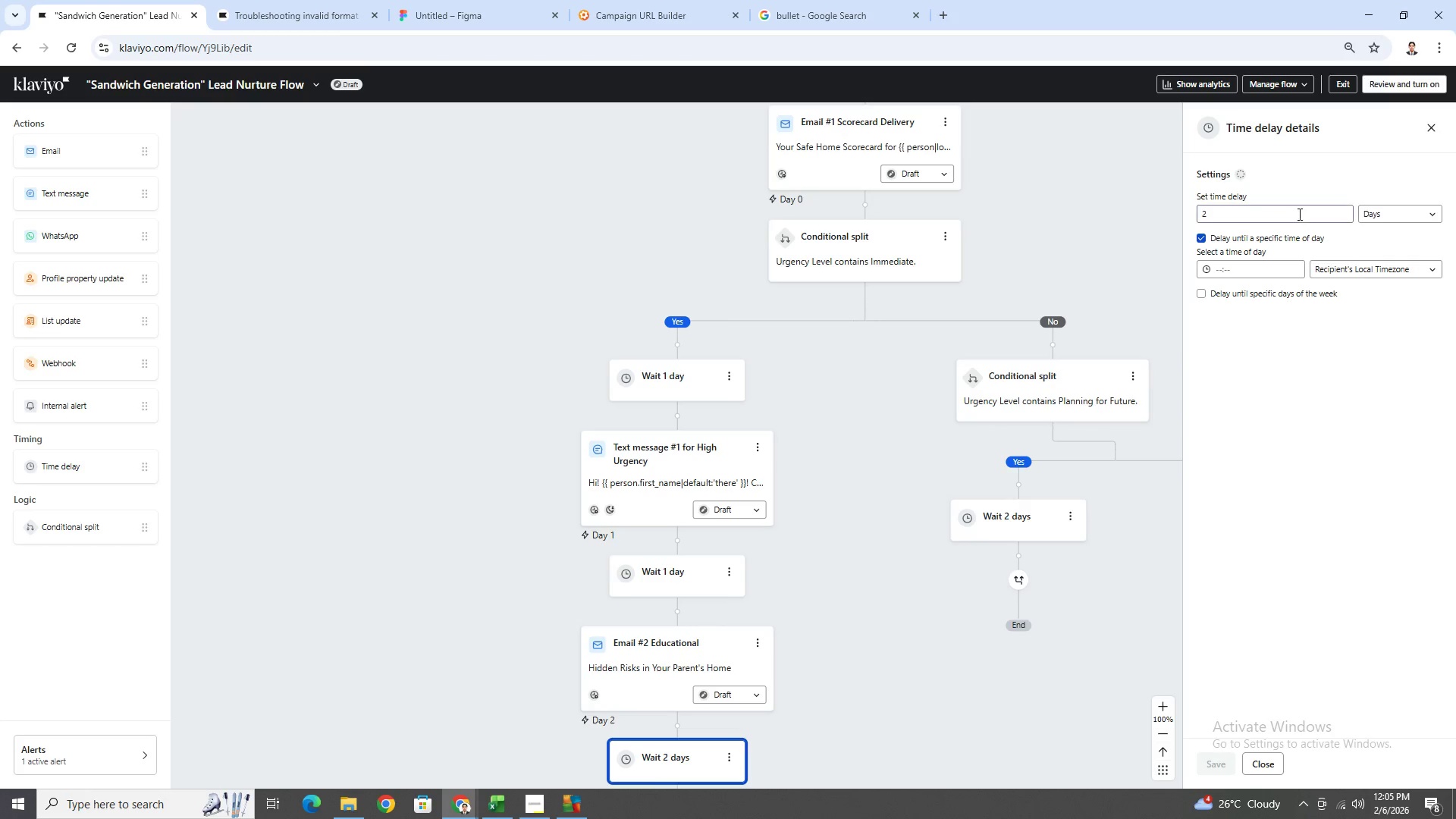 
left_click([1298, 212])
 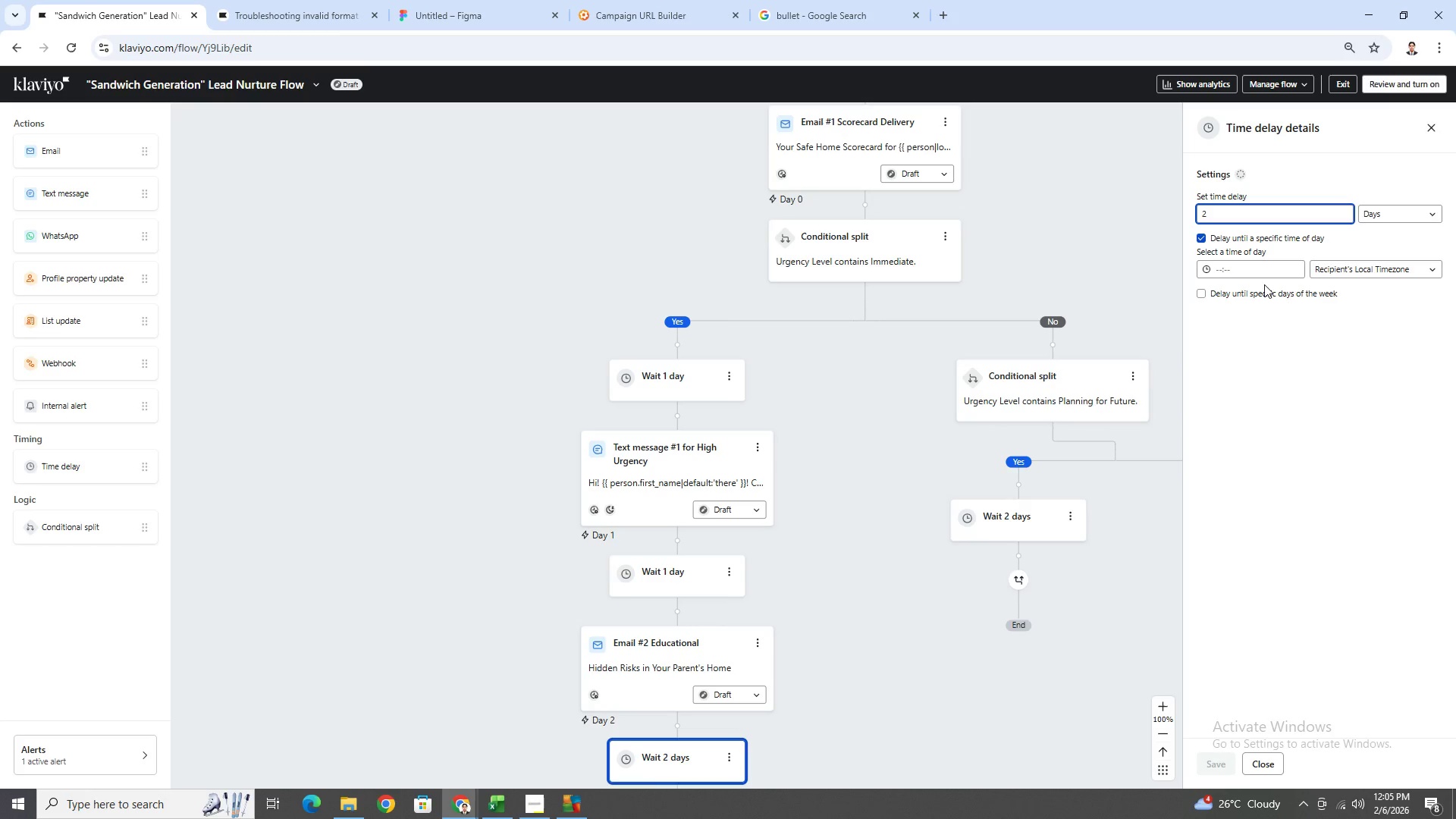 
left_click([1263, 271])
 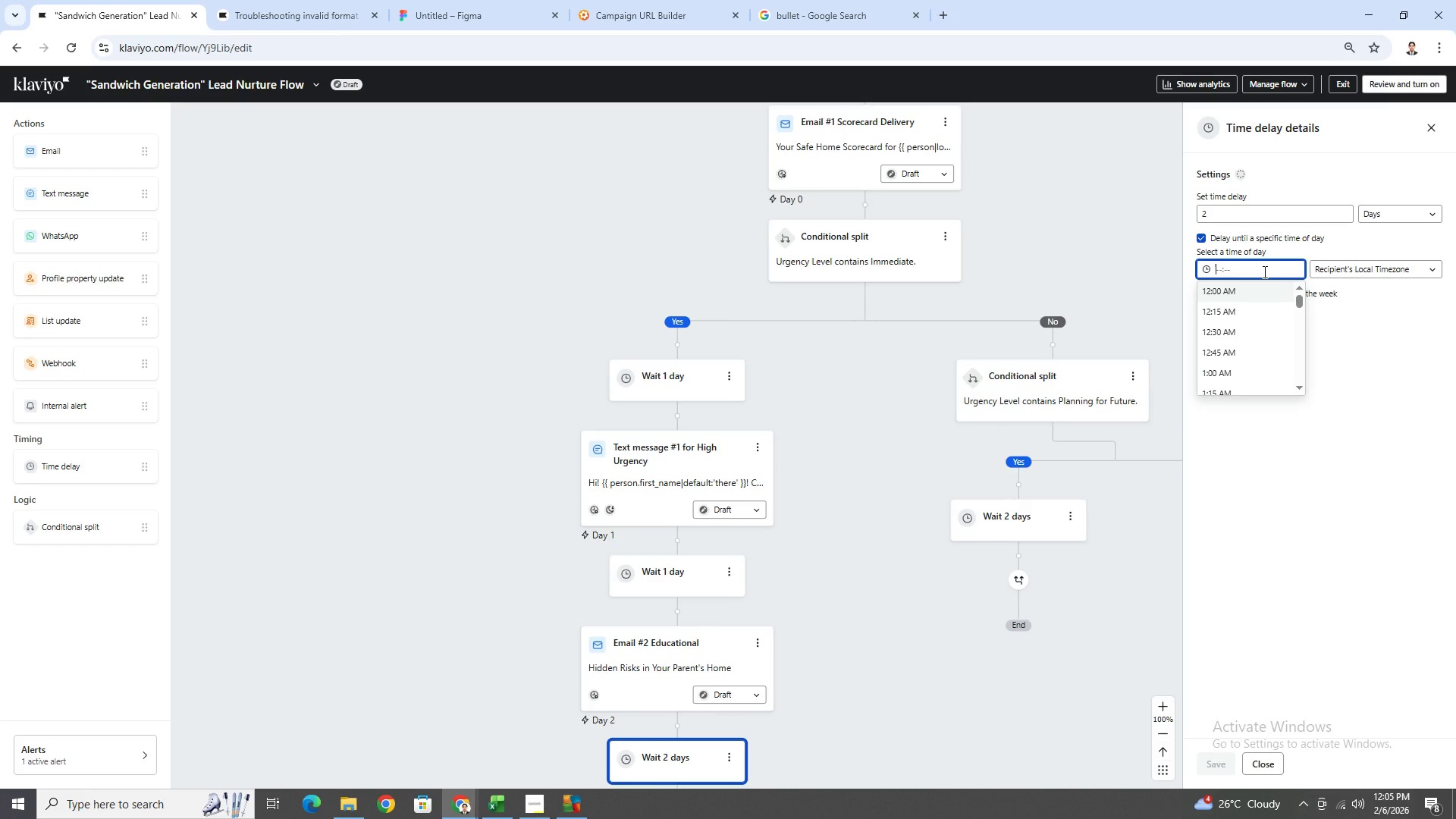 
wait(6.89)
 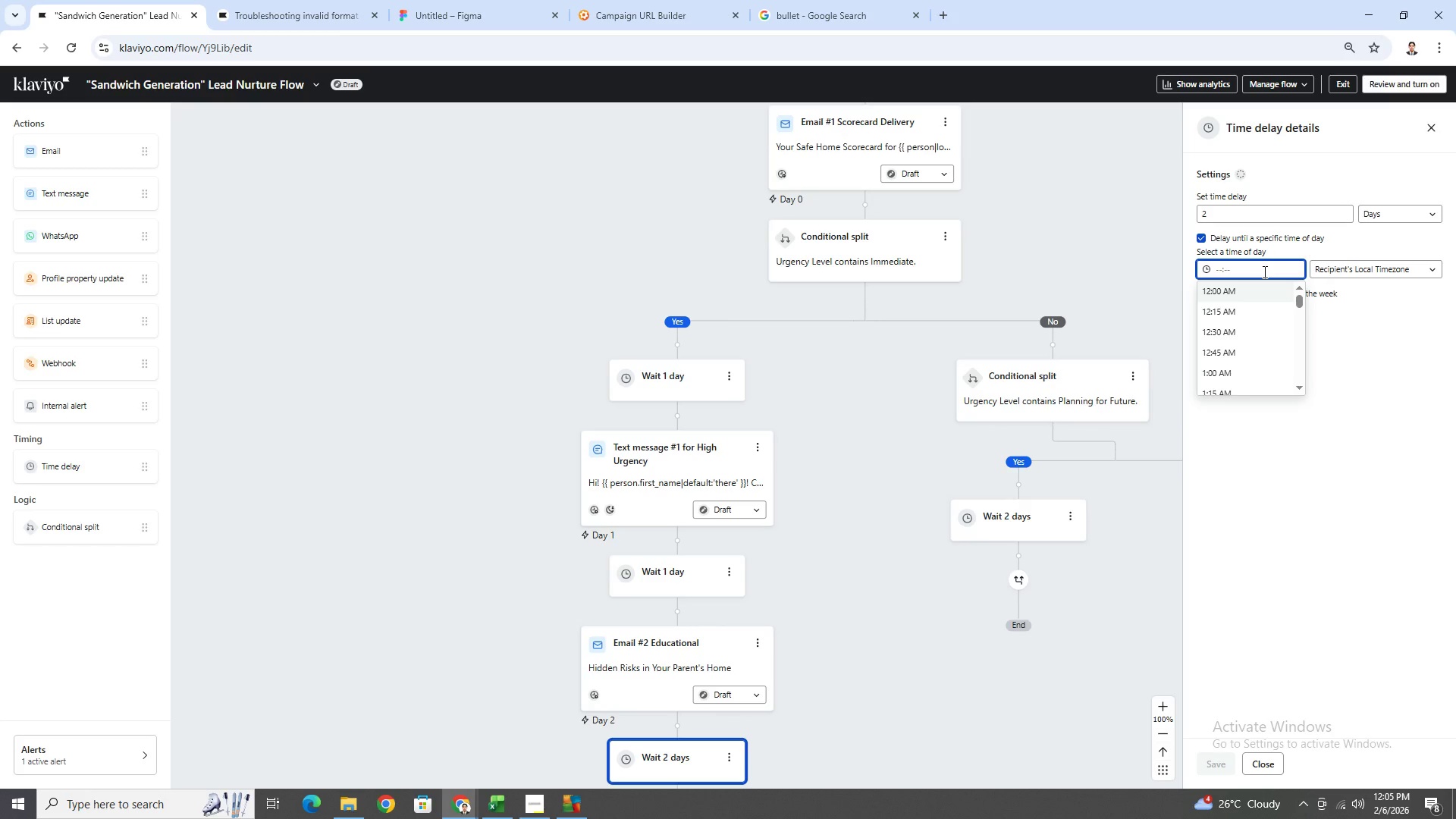 
scroll: coordinate [1269, 318], scroll_direction: down, amount: 2.0
 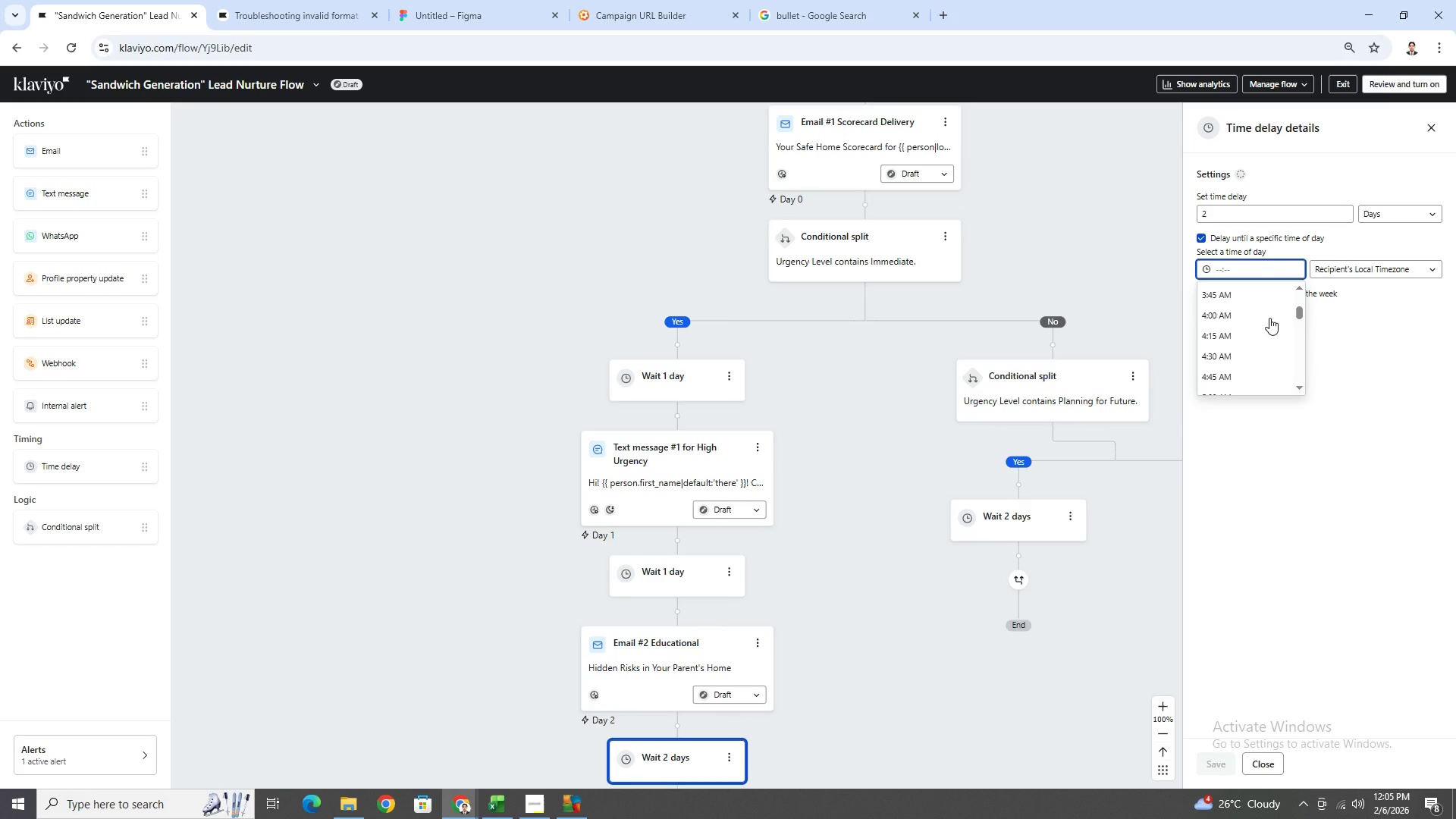 
scroll: coordinate [1269, 318], scroll_direction: up, amount: 1.0
 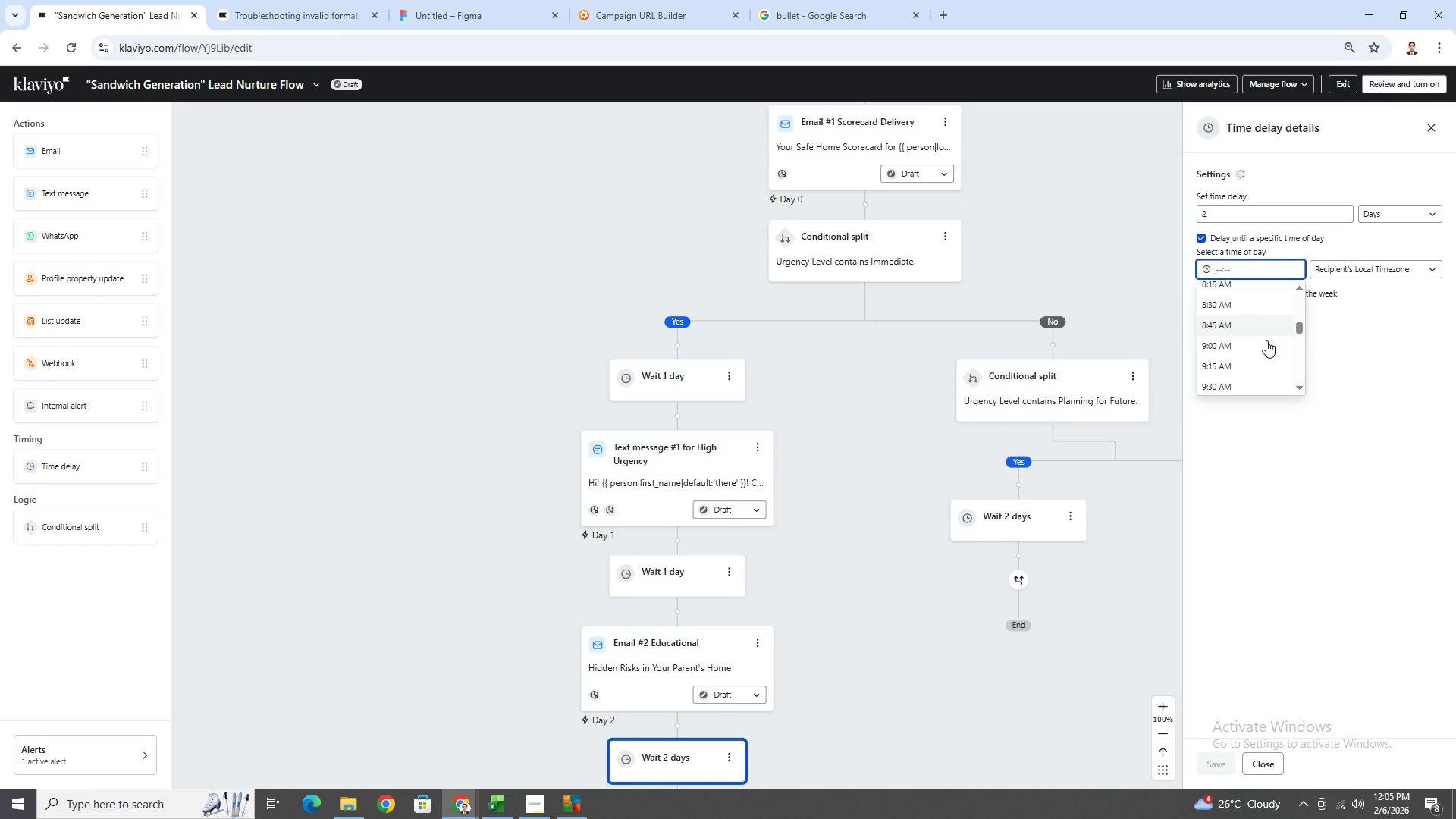 
left_click([1266, 340])
 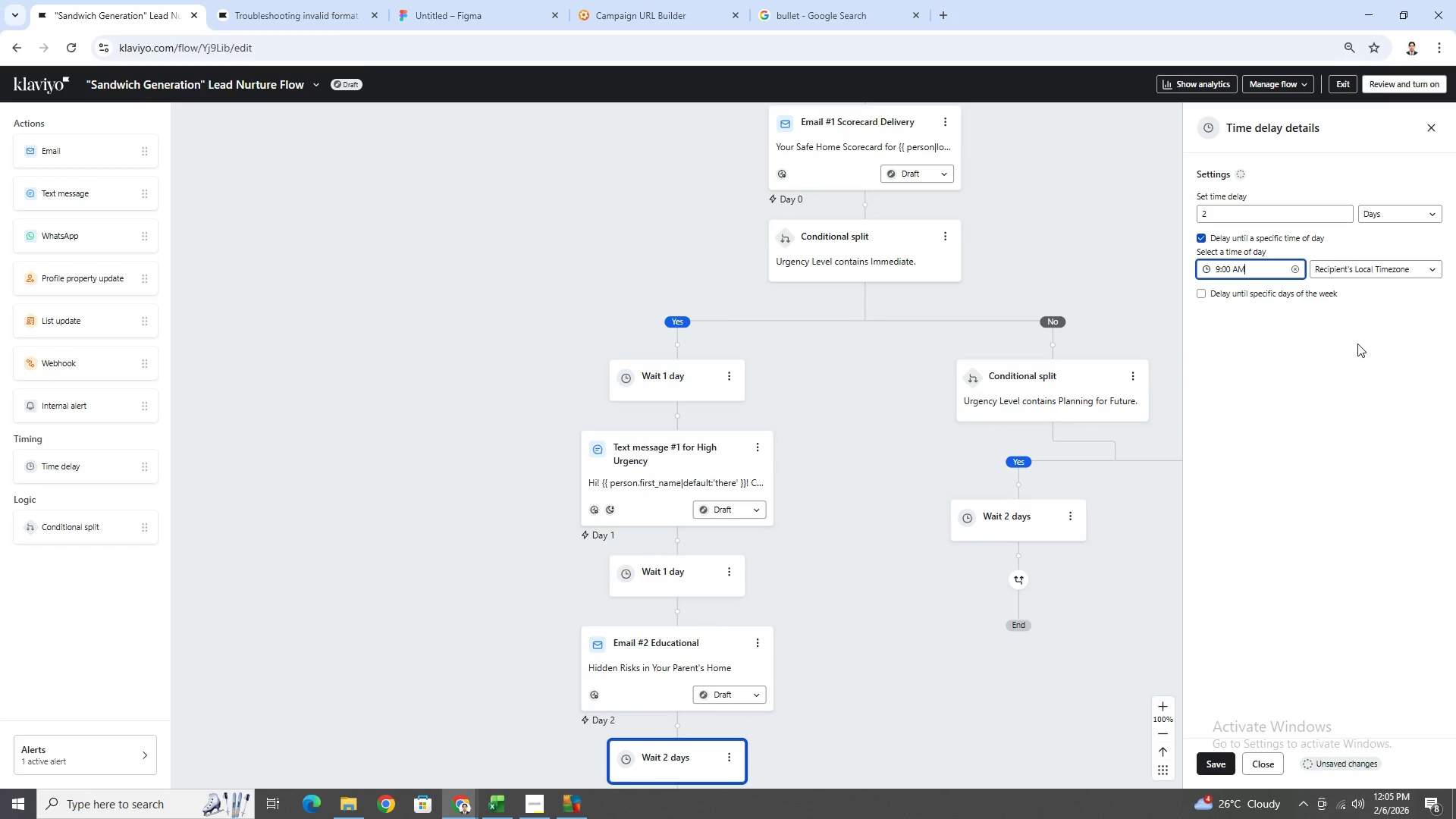 
scroll: coordinate [838, 399], scroll_direction: up, amount: 4.0
 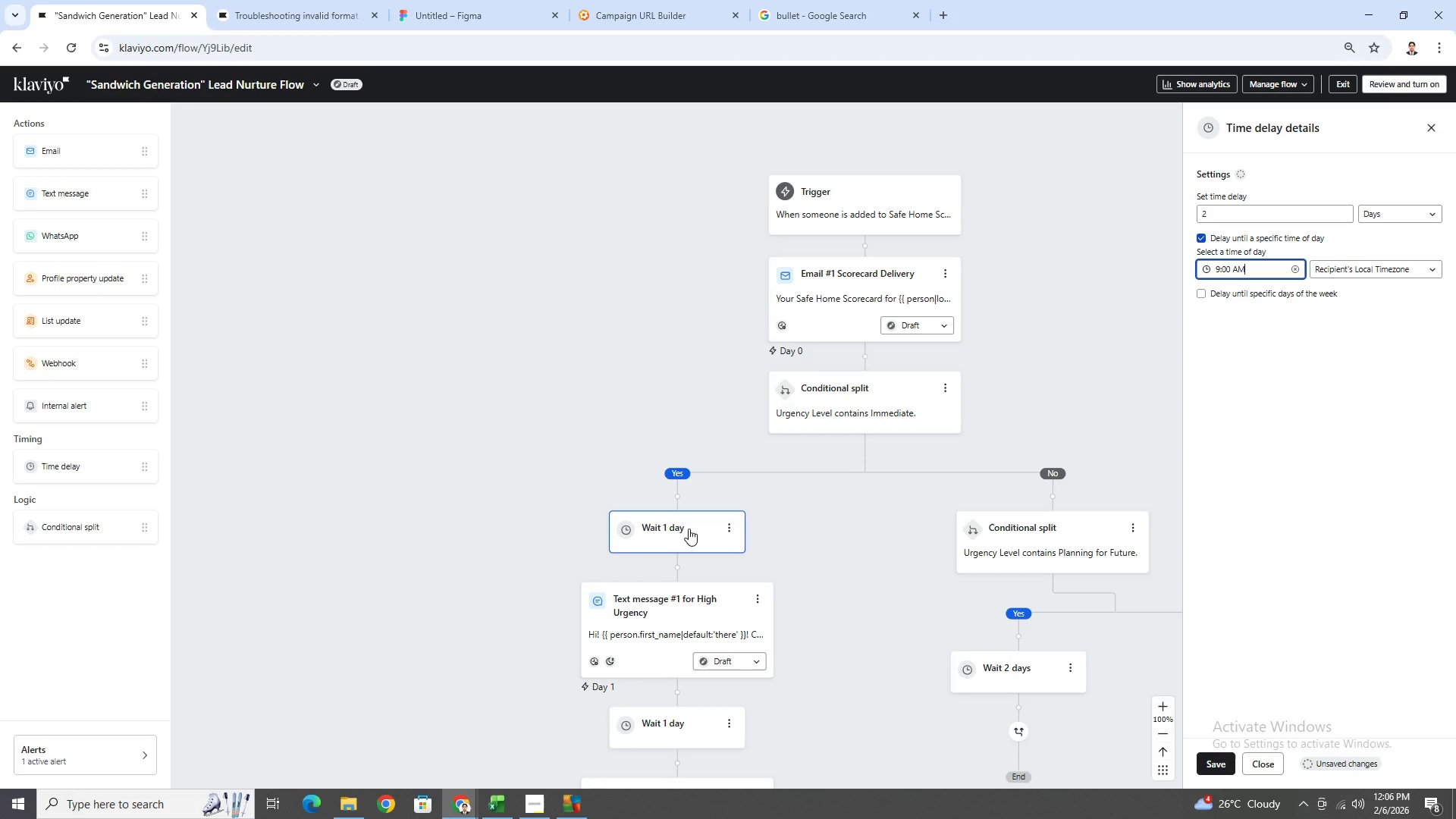 
wait(11.22)
 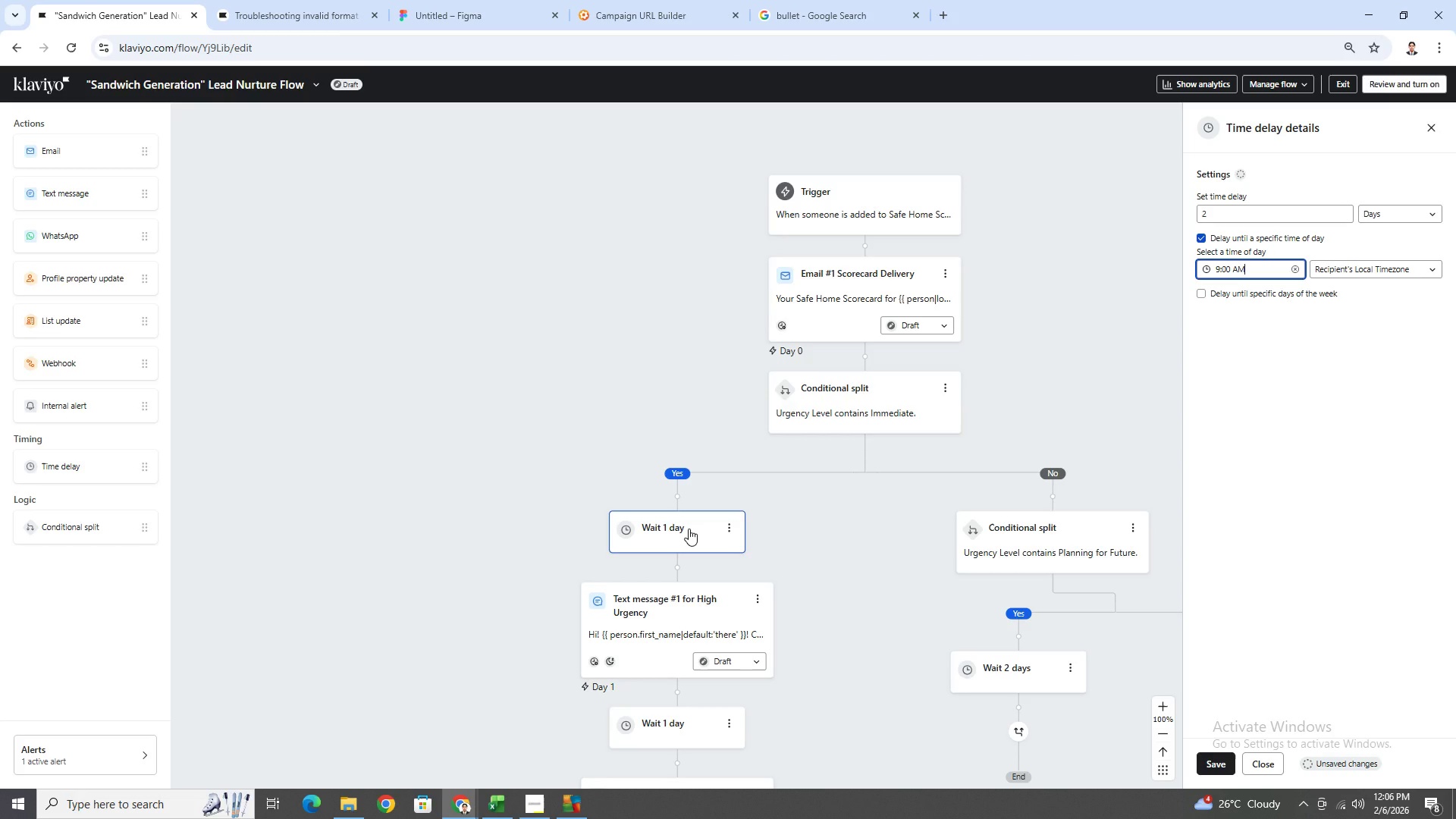 
left_click([1228, 773])
 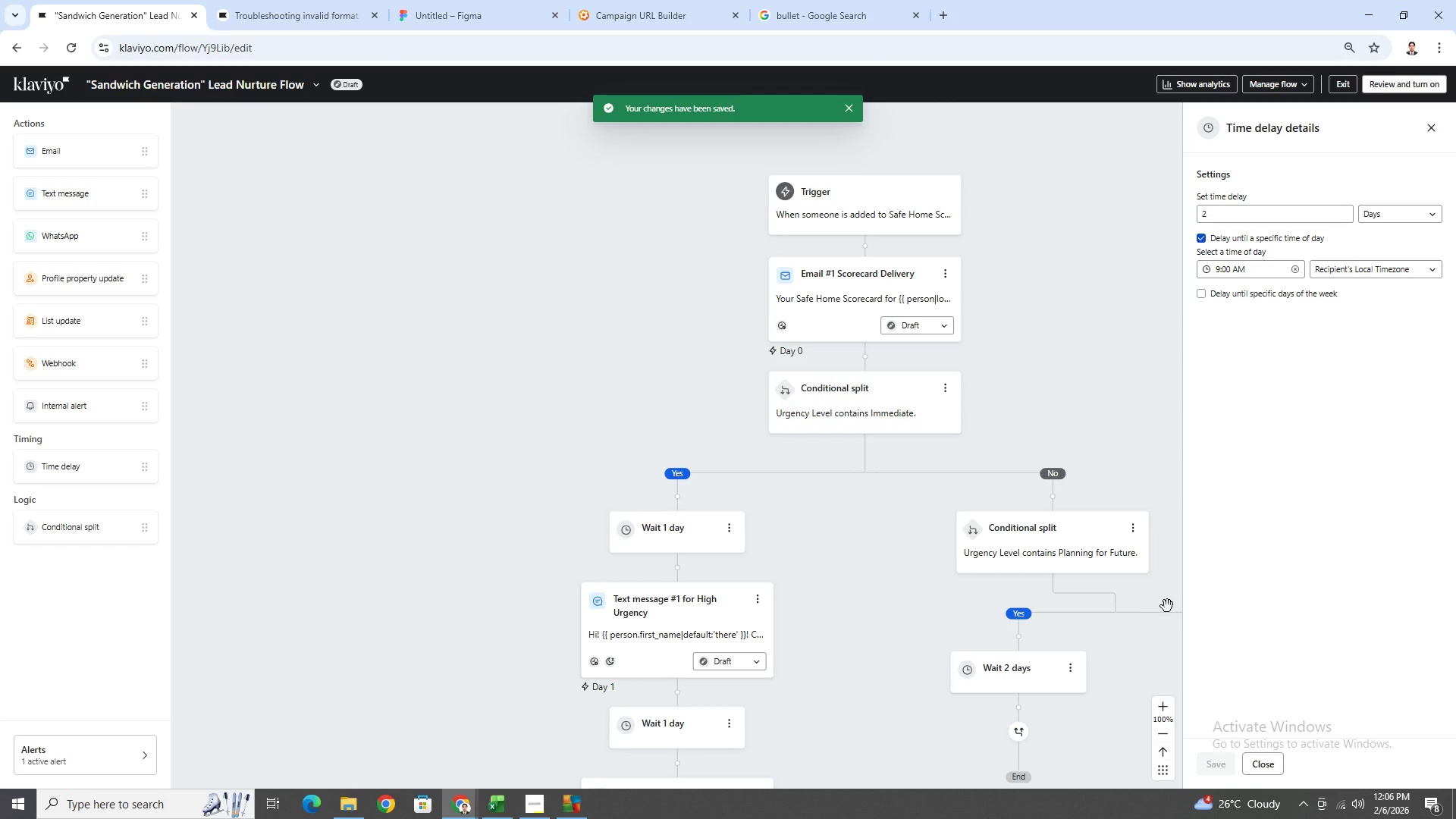 
left_click_drag(start_coordinate=[895, 676], to_coordinate=[918, 513])
 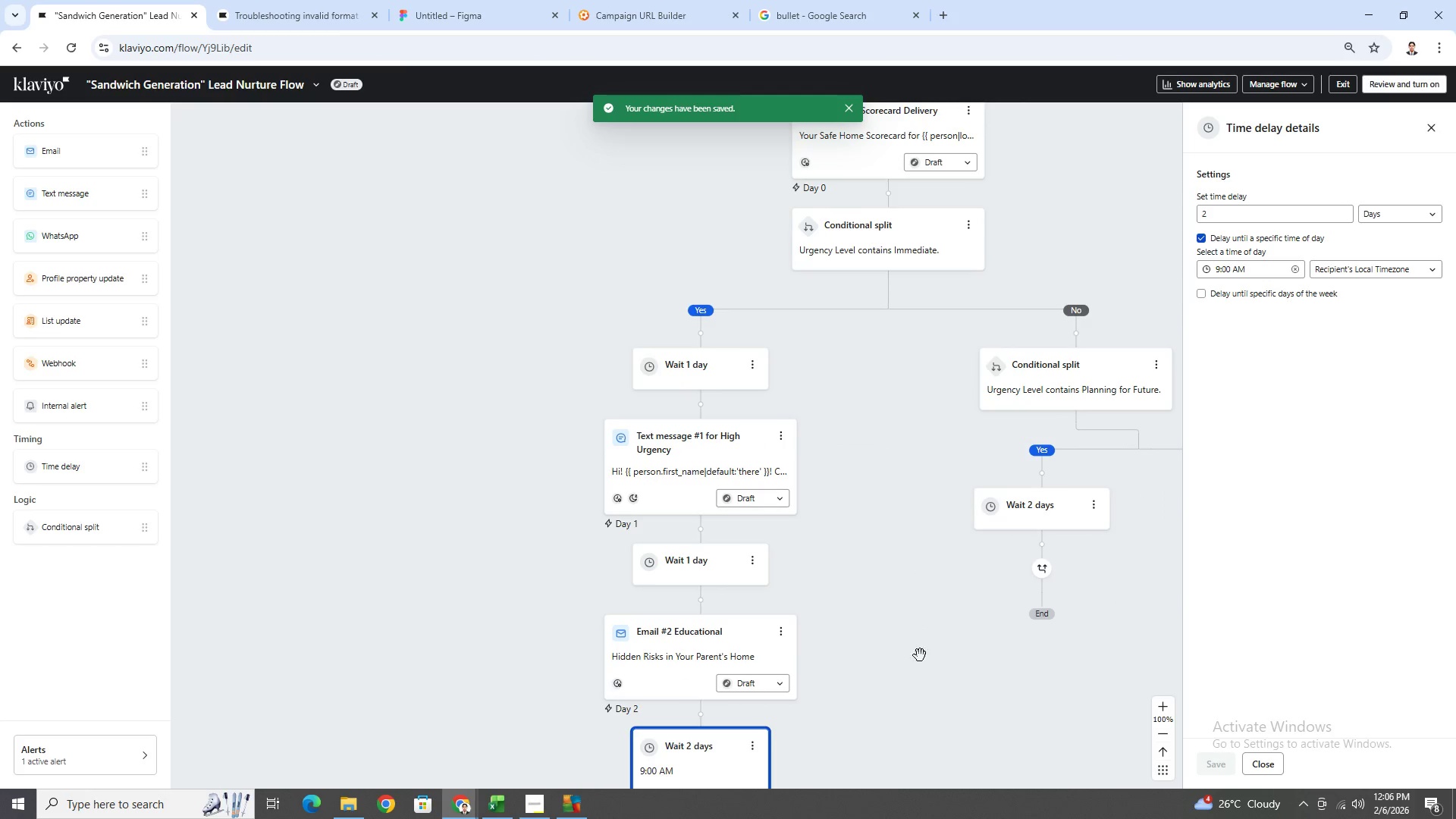 
left_click_drag(start_coordinate=[922, 668], to_coordinate=[924, 563])
 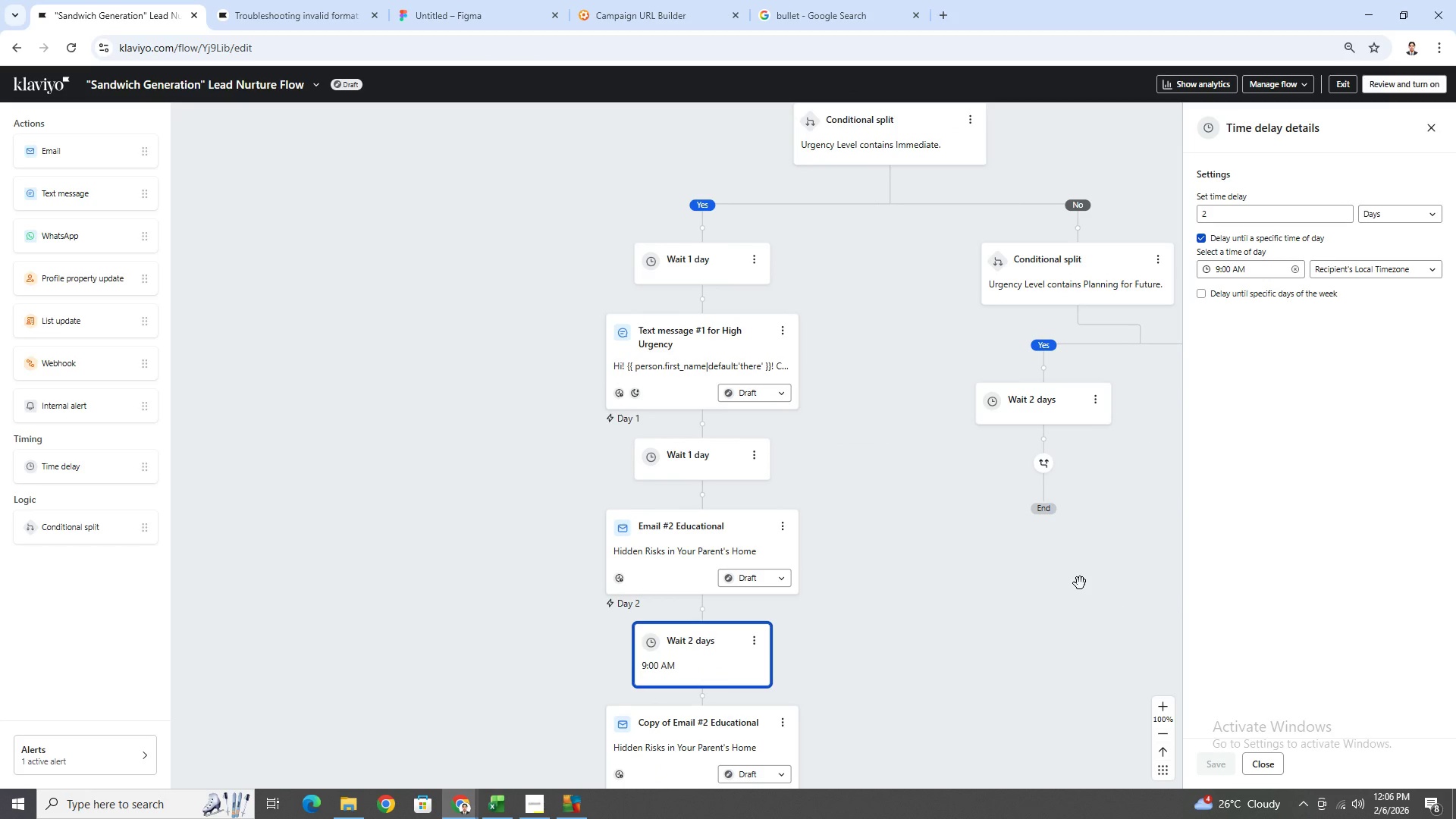 
left_click_drag(start_coordinate=[1084, 581], to_coordinate=[1059, 582])
 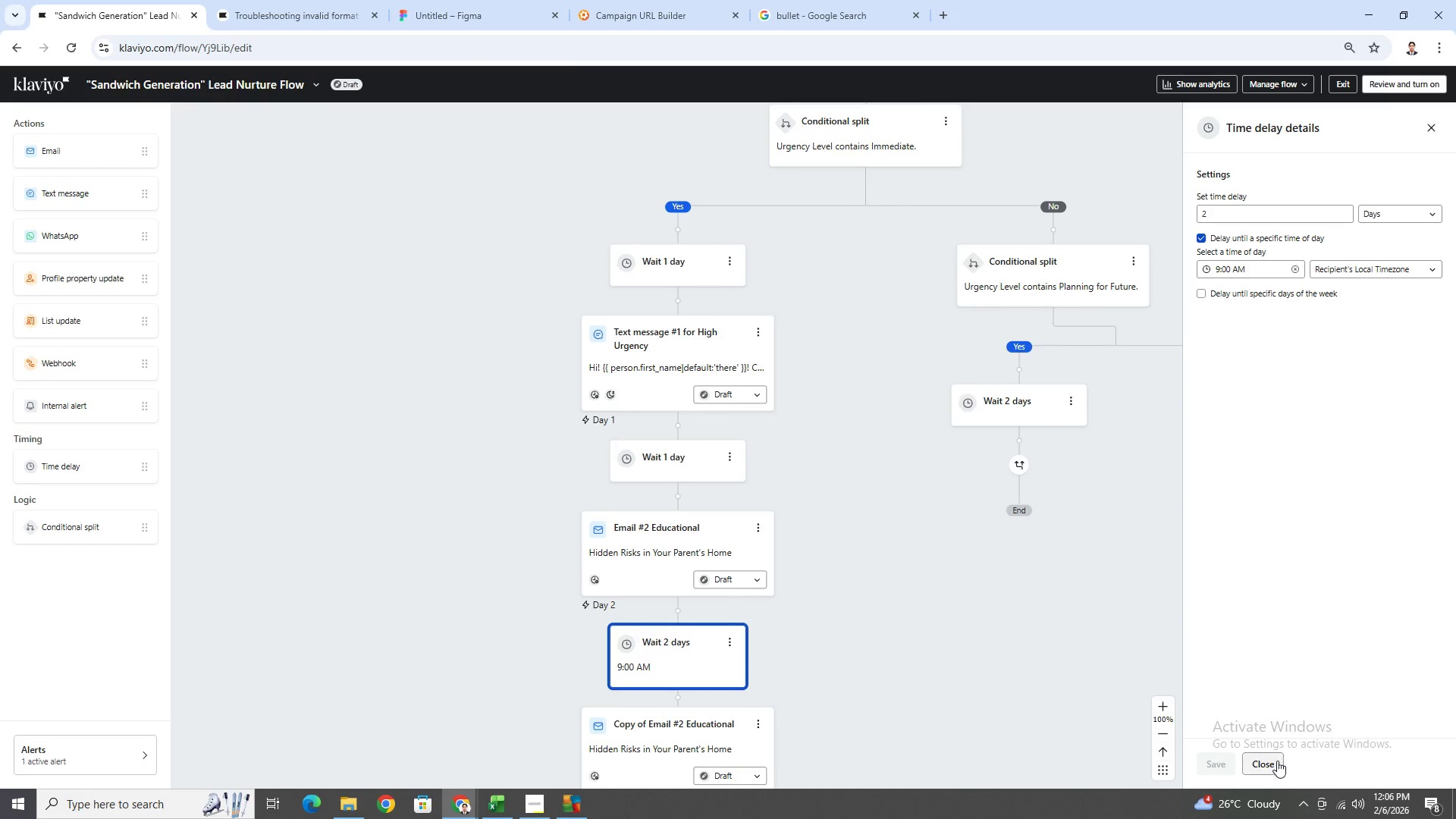 
left_click([1276, 761])
 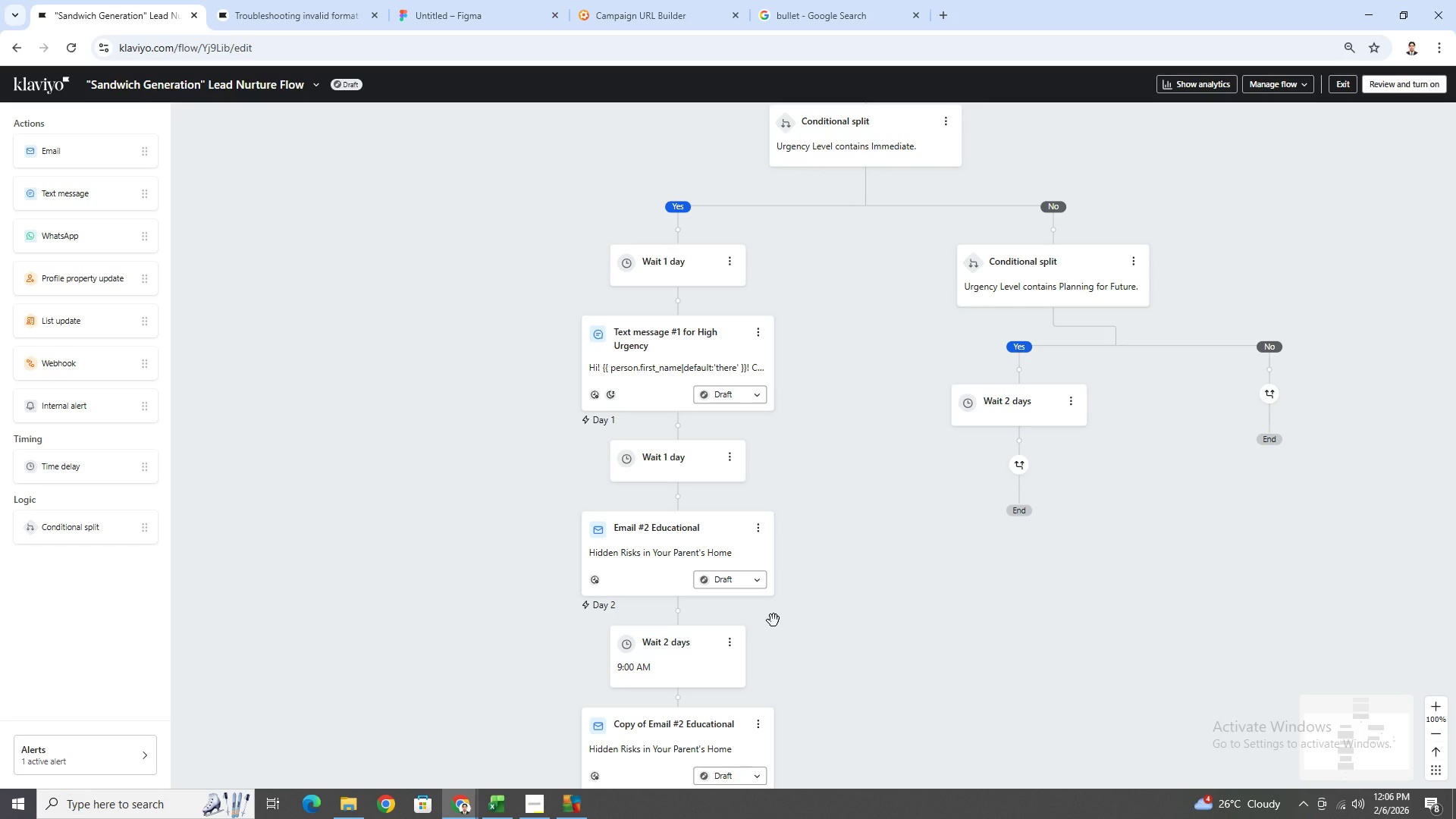 
wait(27.48)
 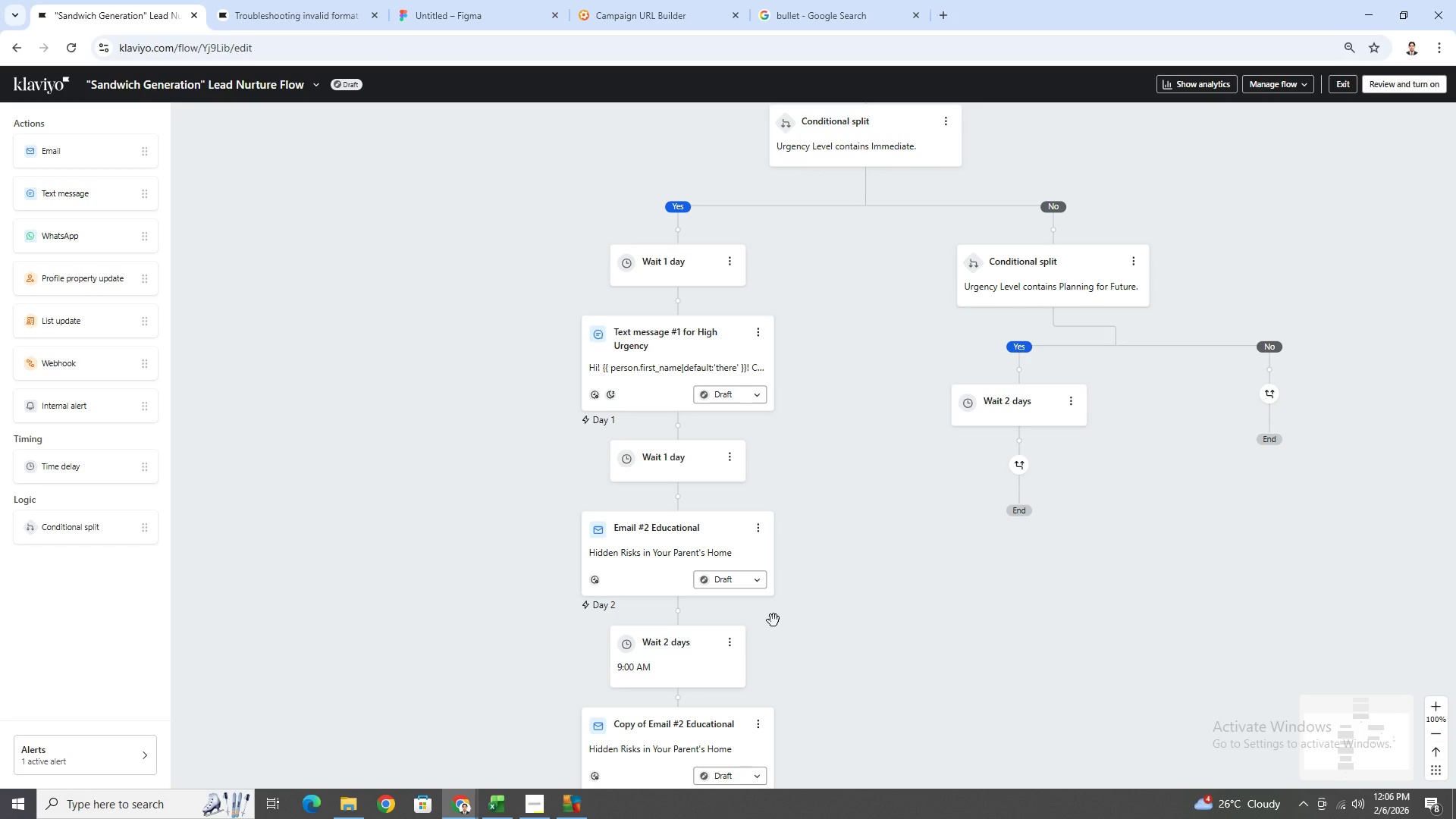 
left_click([730, 643])
 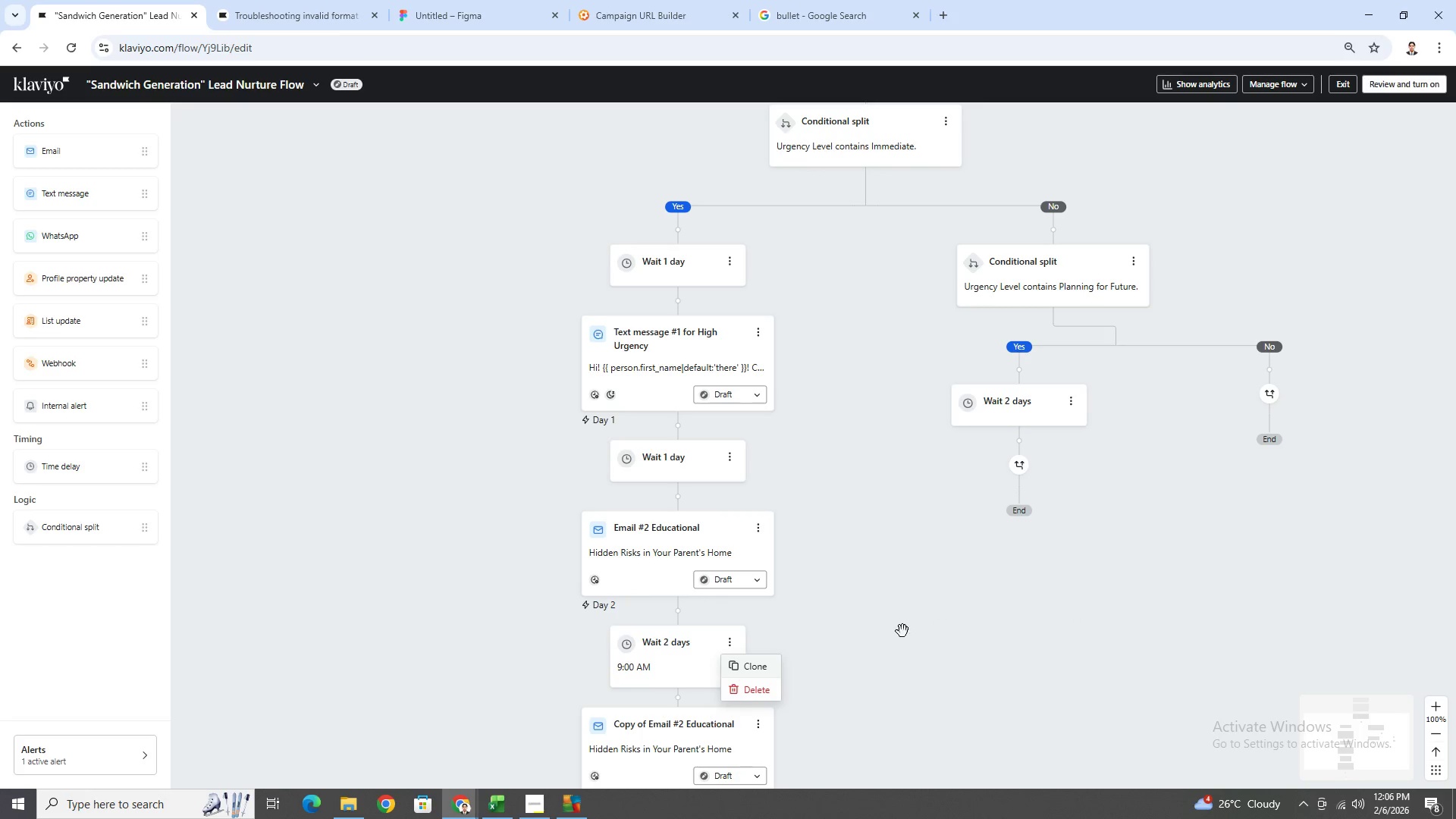 
left_click([966, 635])
 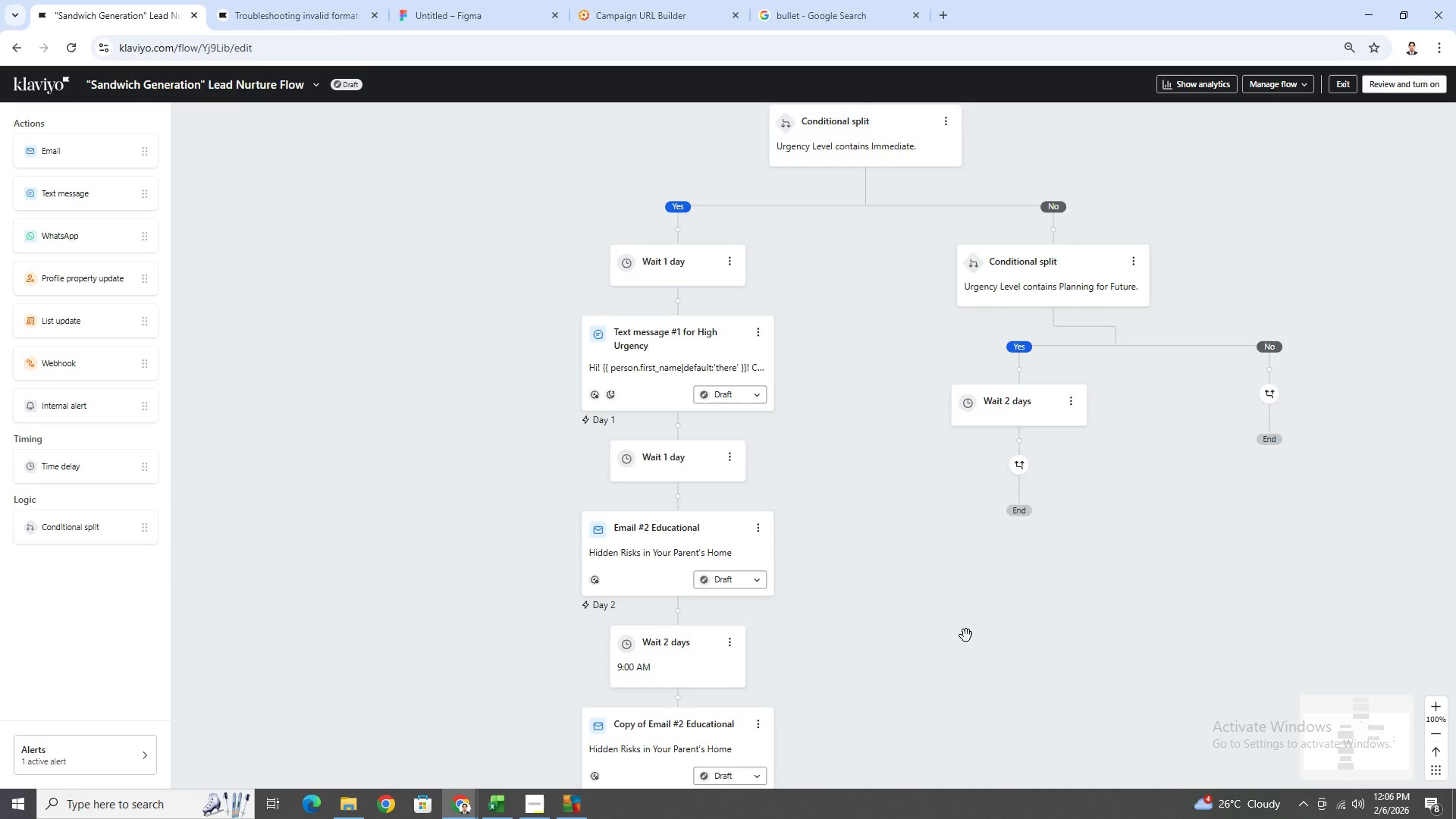 
scroll: coordinate [966, 635], scroll_direction: down, amount: 2.0
 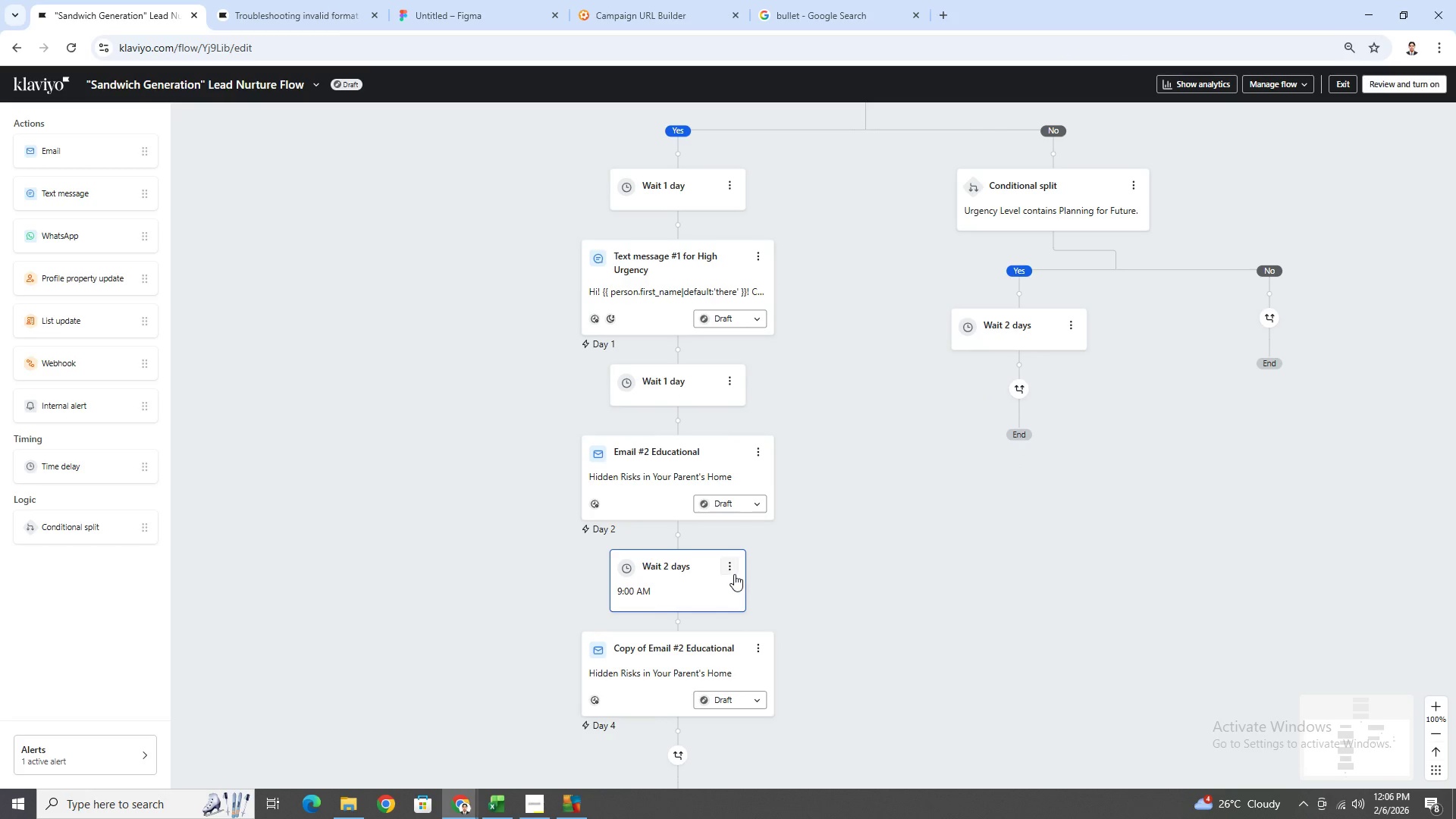 
left_click([732, 573])
 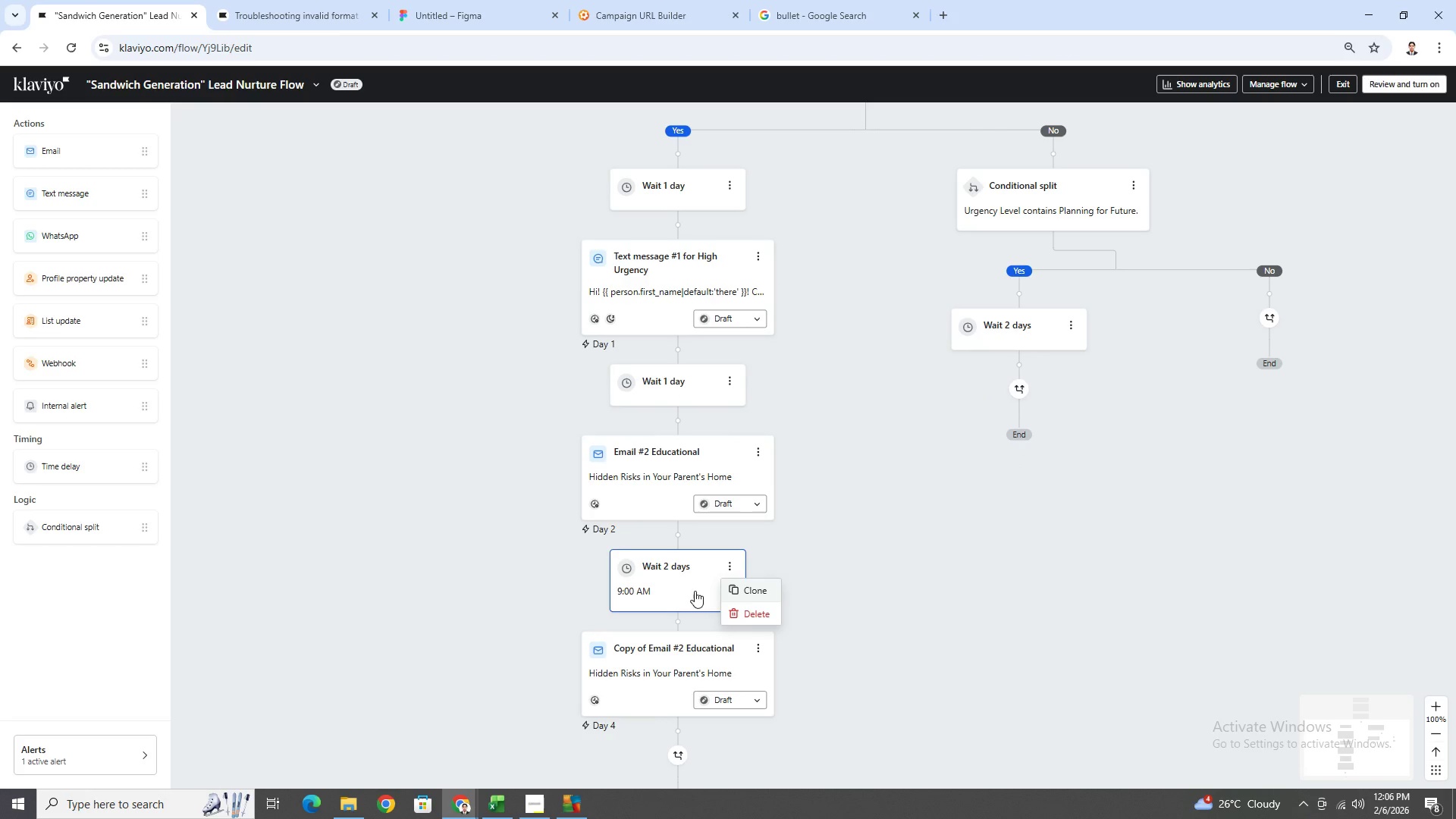 
left_click([912, 617])
 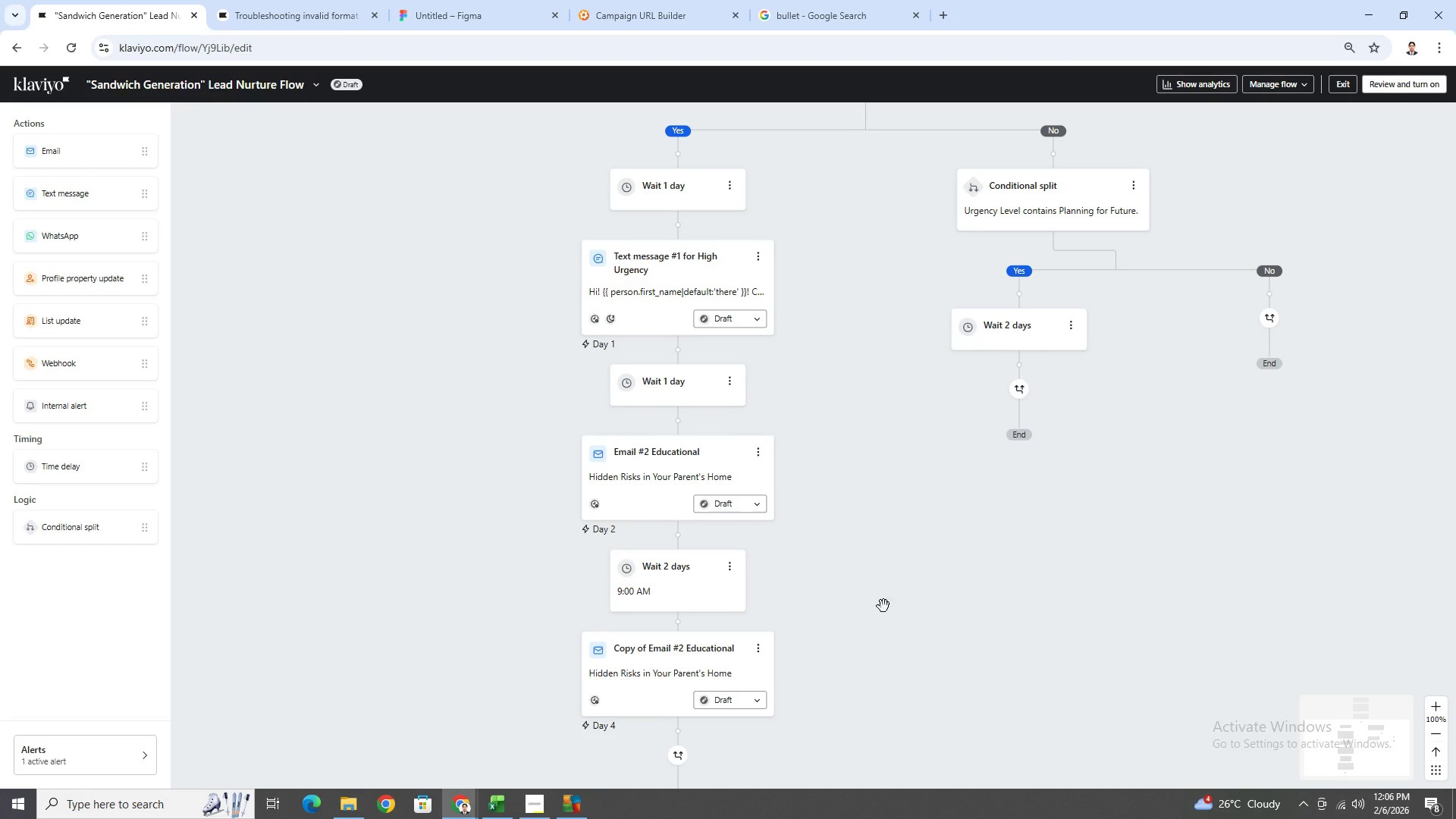 
left_click([648, 567])
 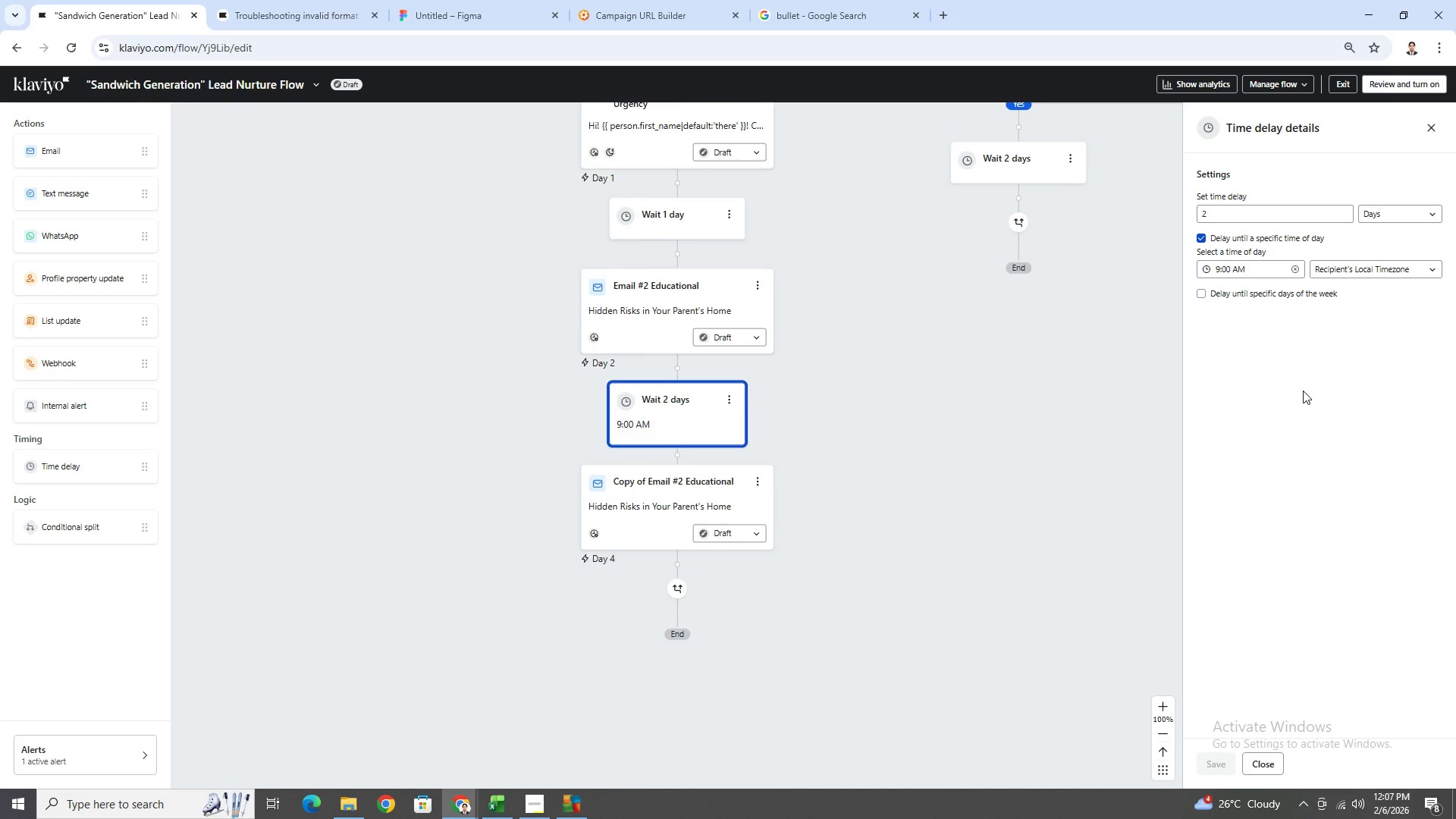 
left_click([1427, 265])
 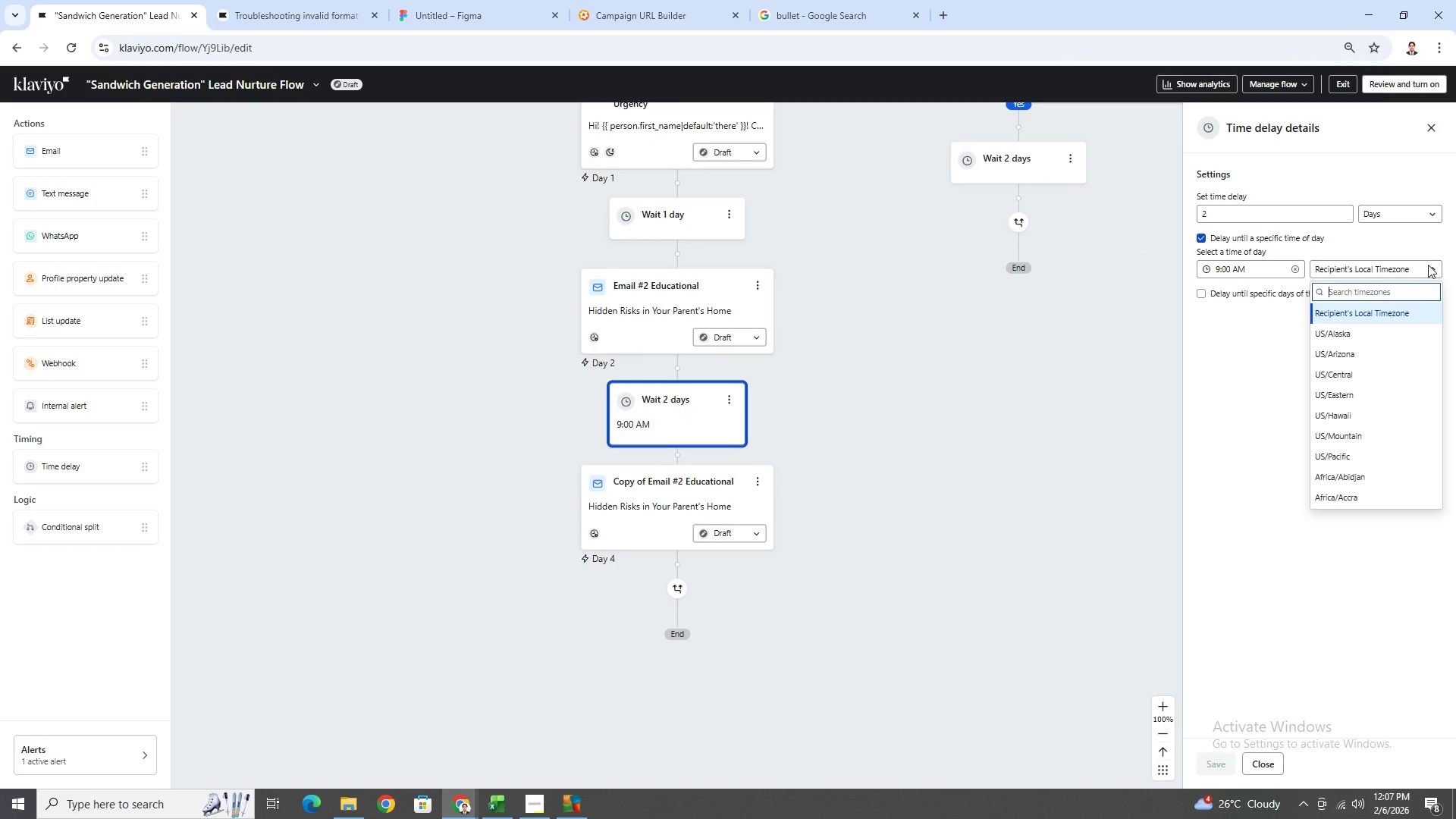 
left_click([1430, 266])
 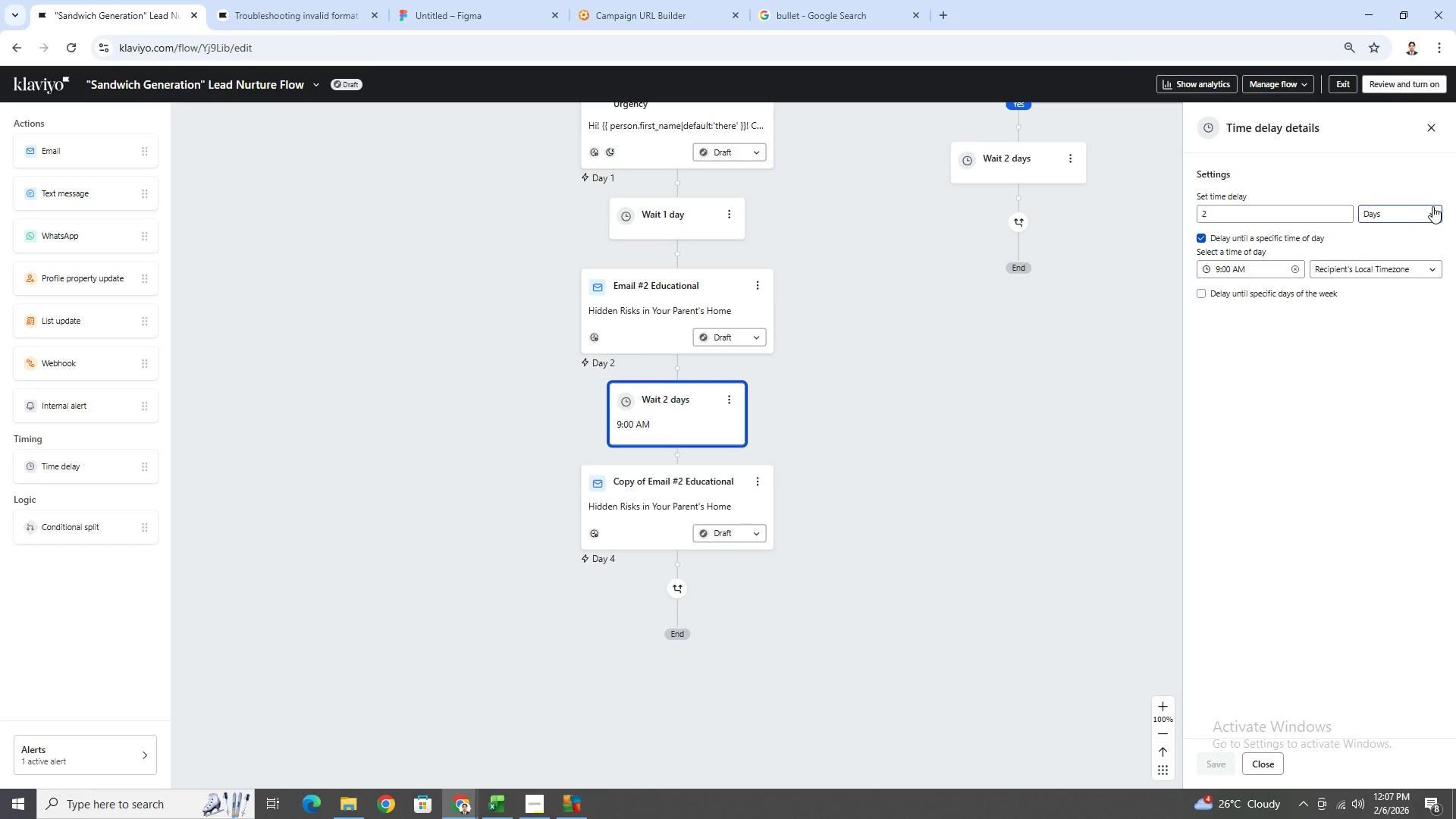 
left_click([1432, 206])
 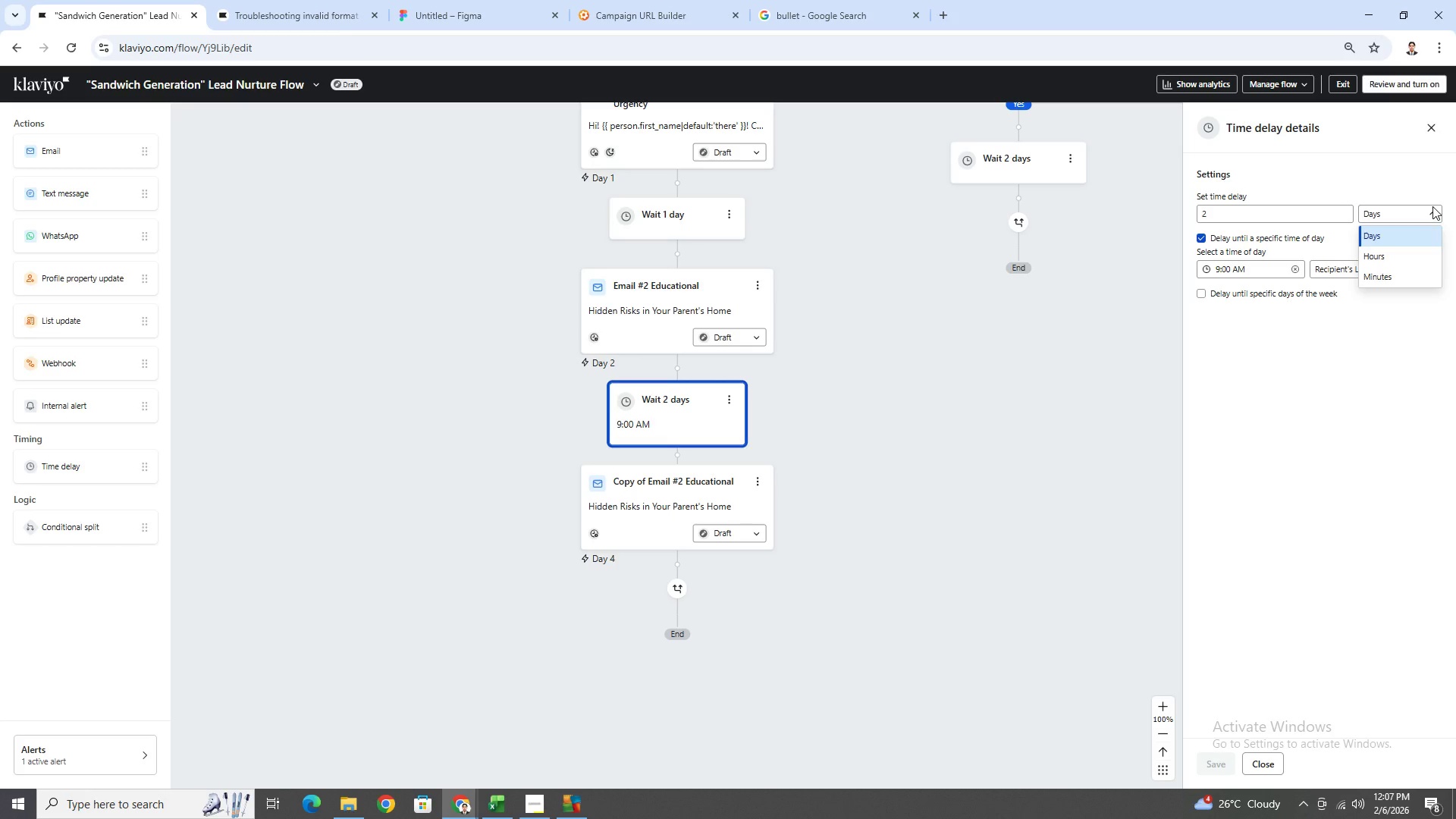 
left_click([1432, 206])
 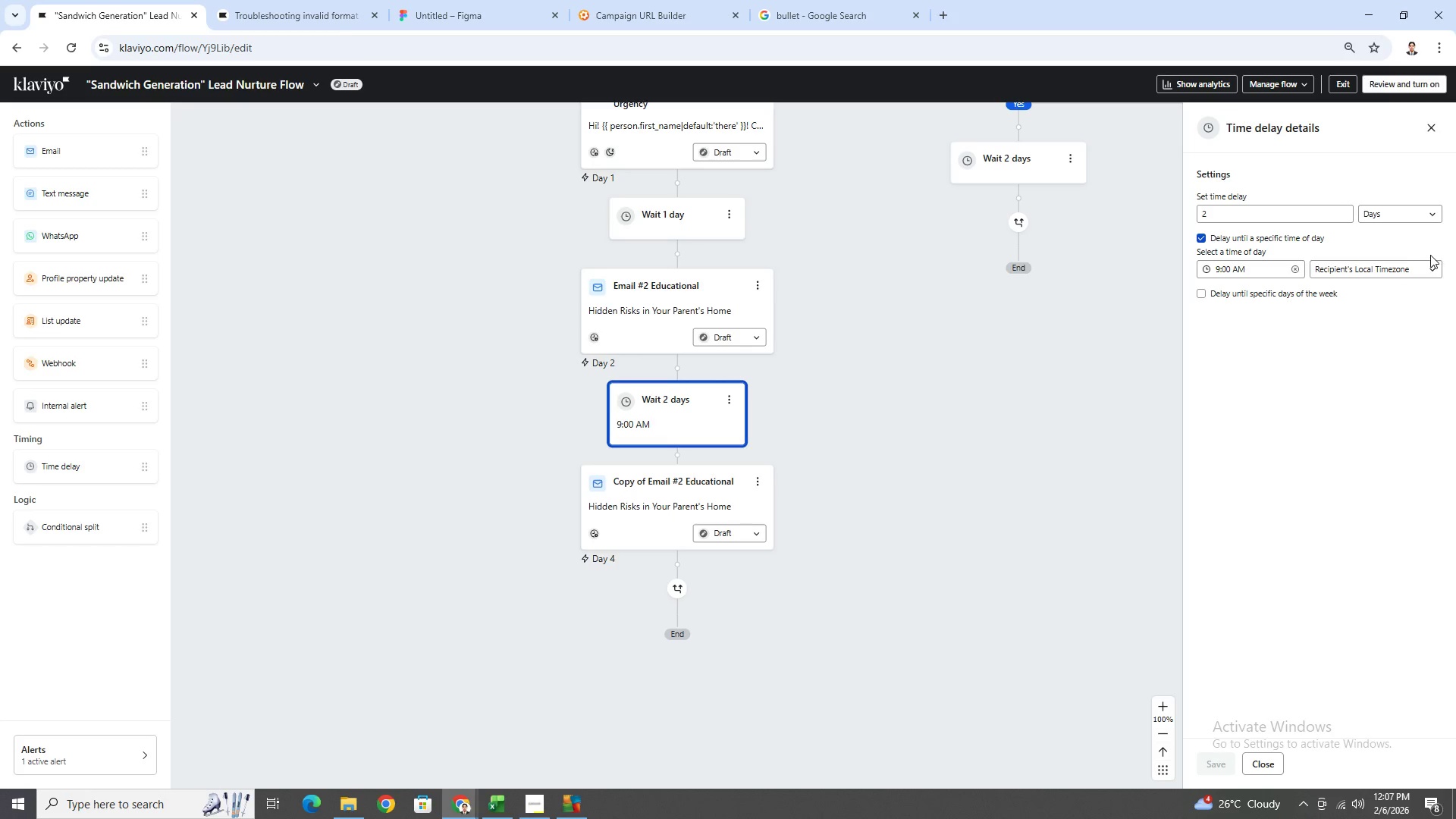 
left_click([1432, 258])
 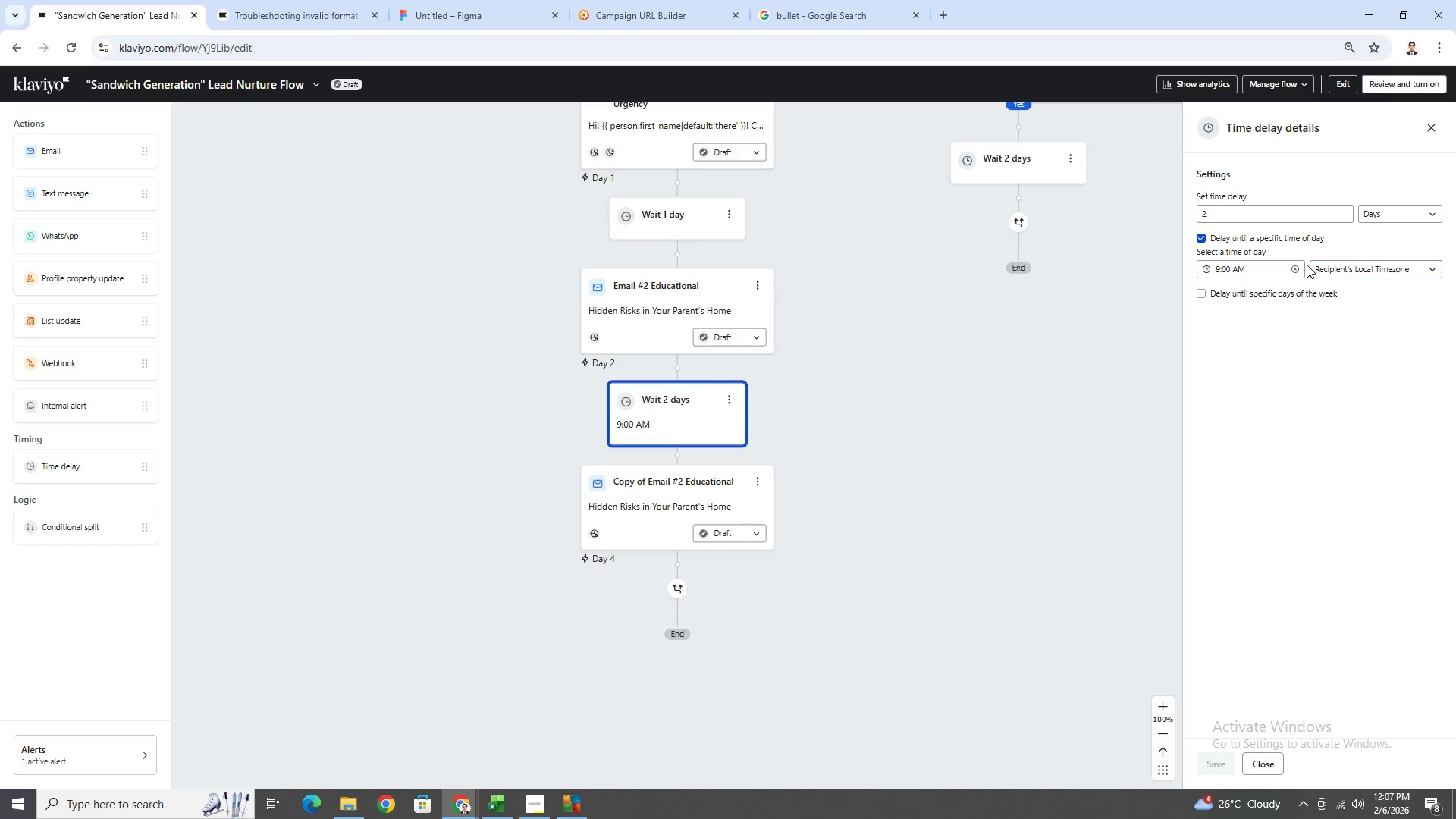 
left_click([1284, 271])
 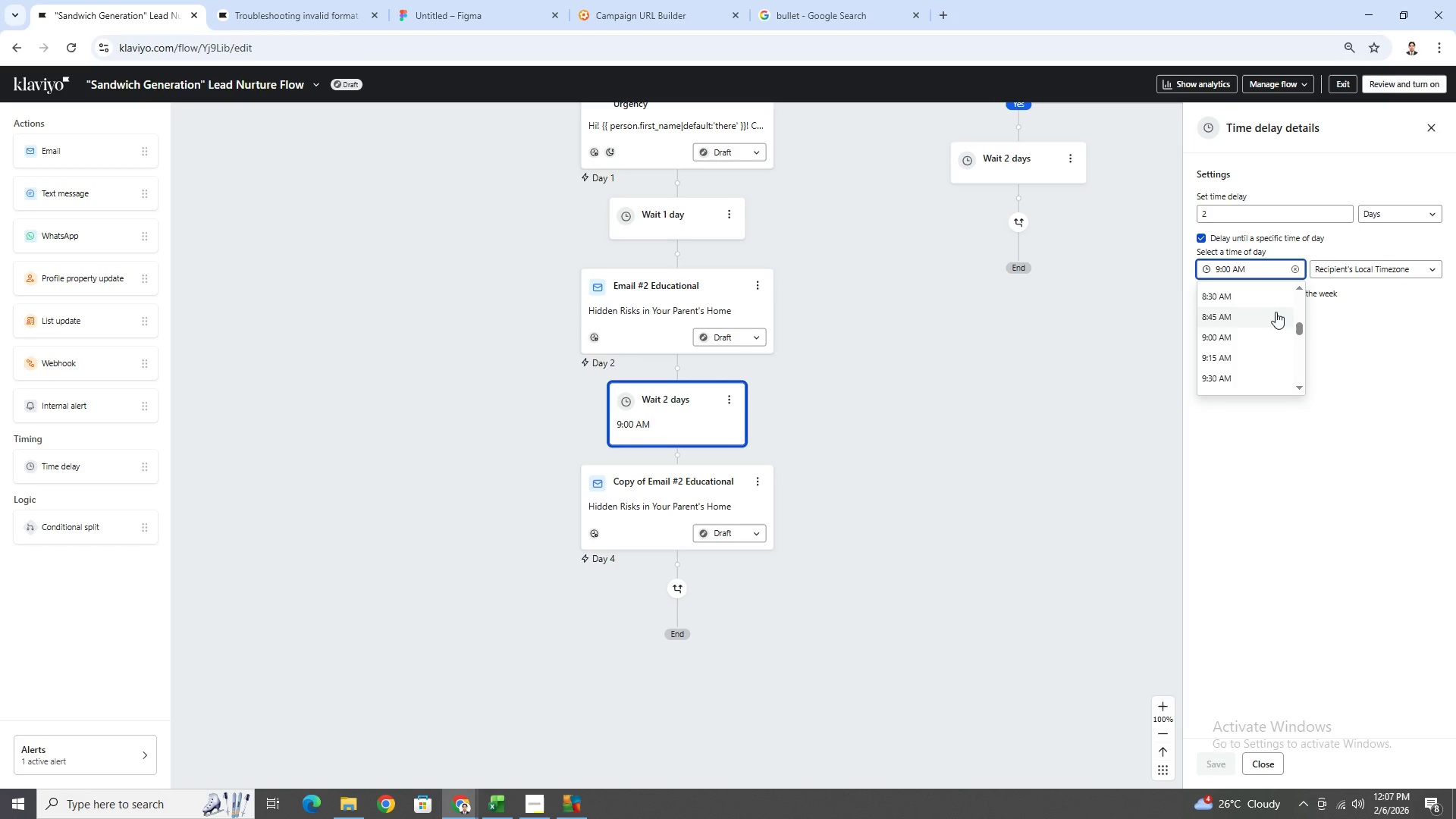 
scroll: coordinate [1288, 364], scroll_direction: down, amount: 24.0
 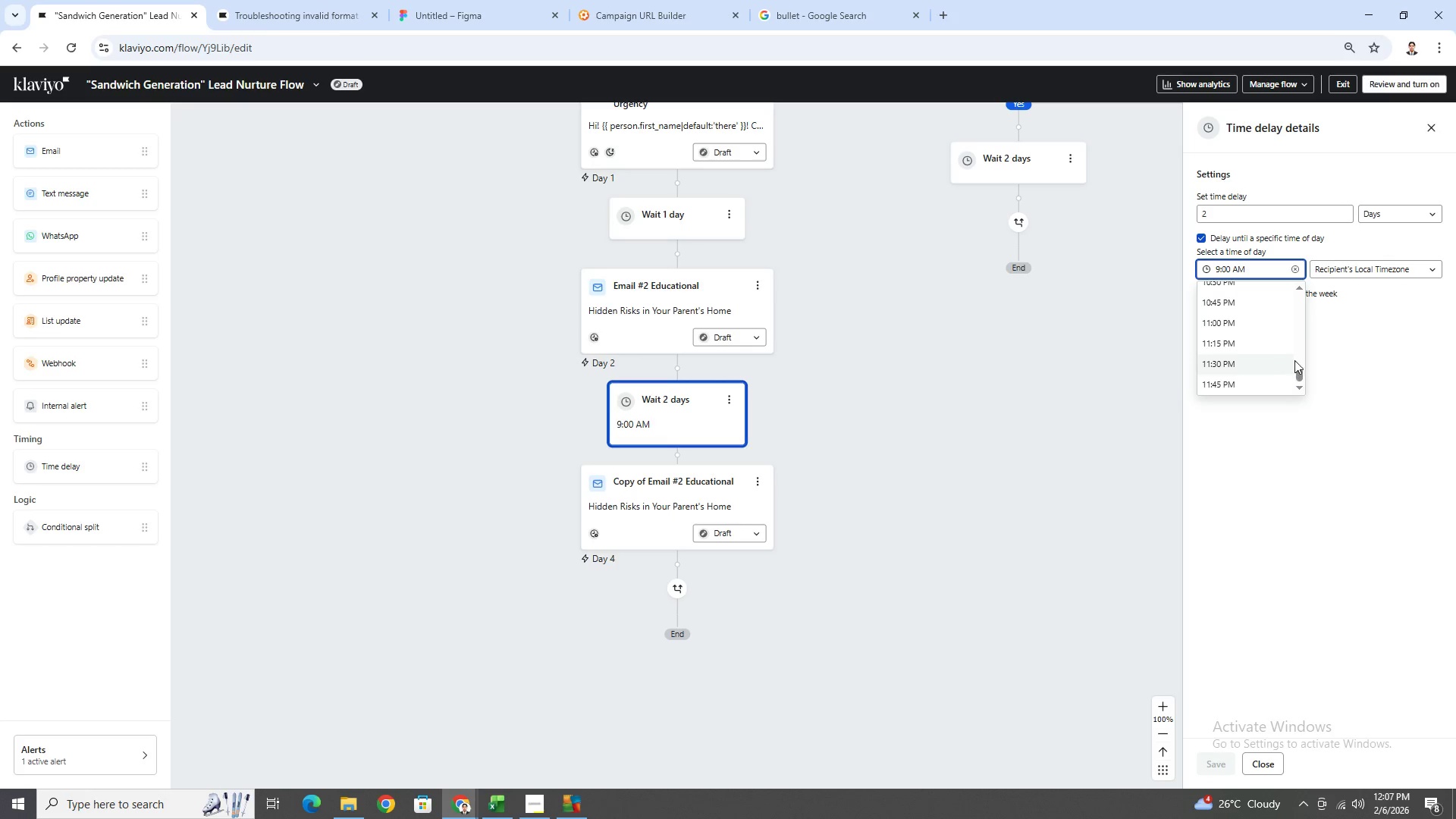 
scroll: coordinate [1298, 359], scroll_direction: up, amount: 26.0
 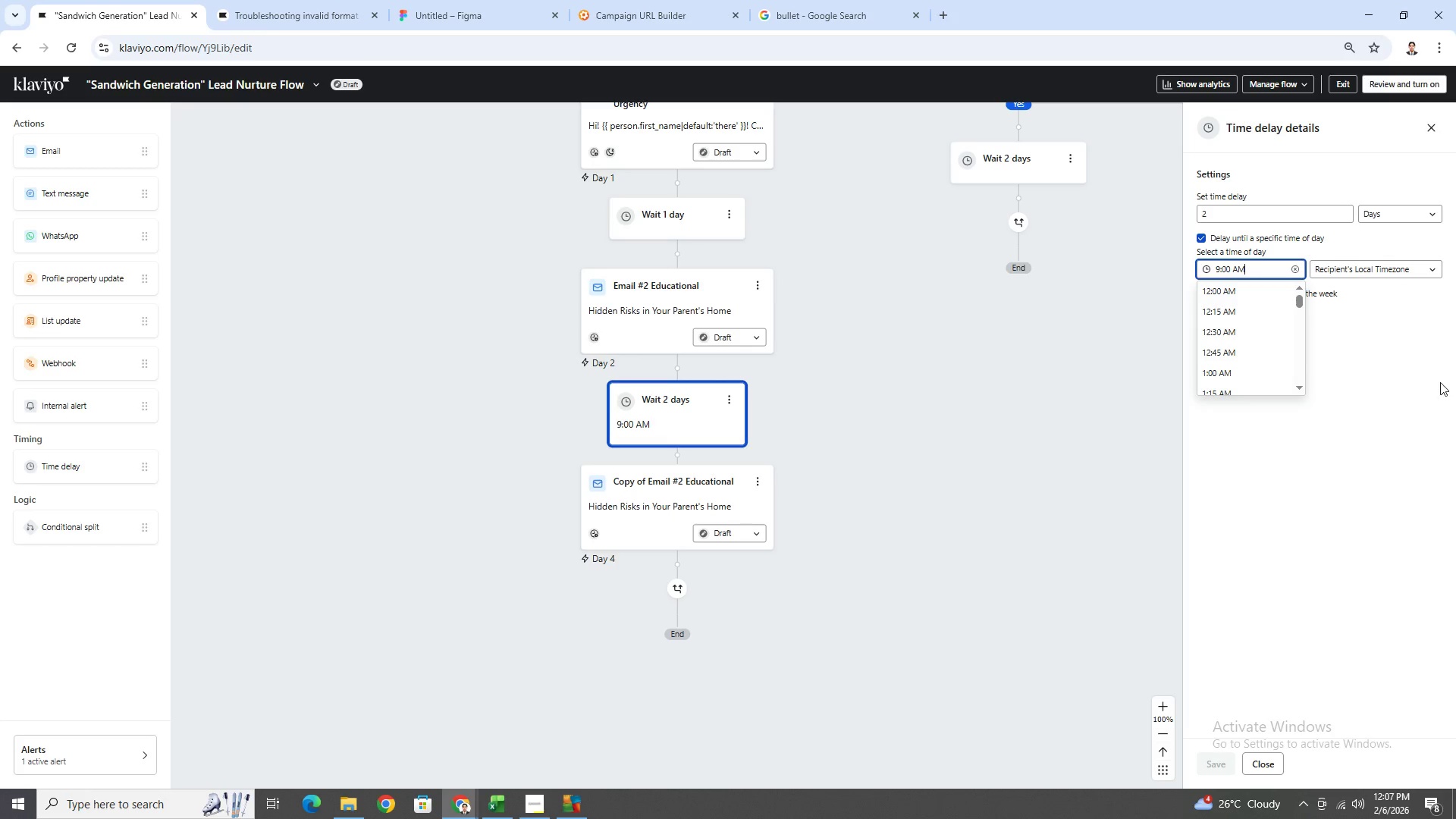 
left_click([1455, 388])
 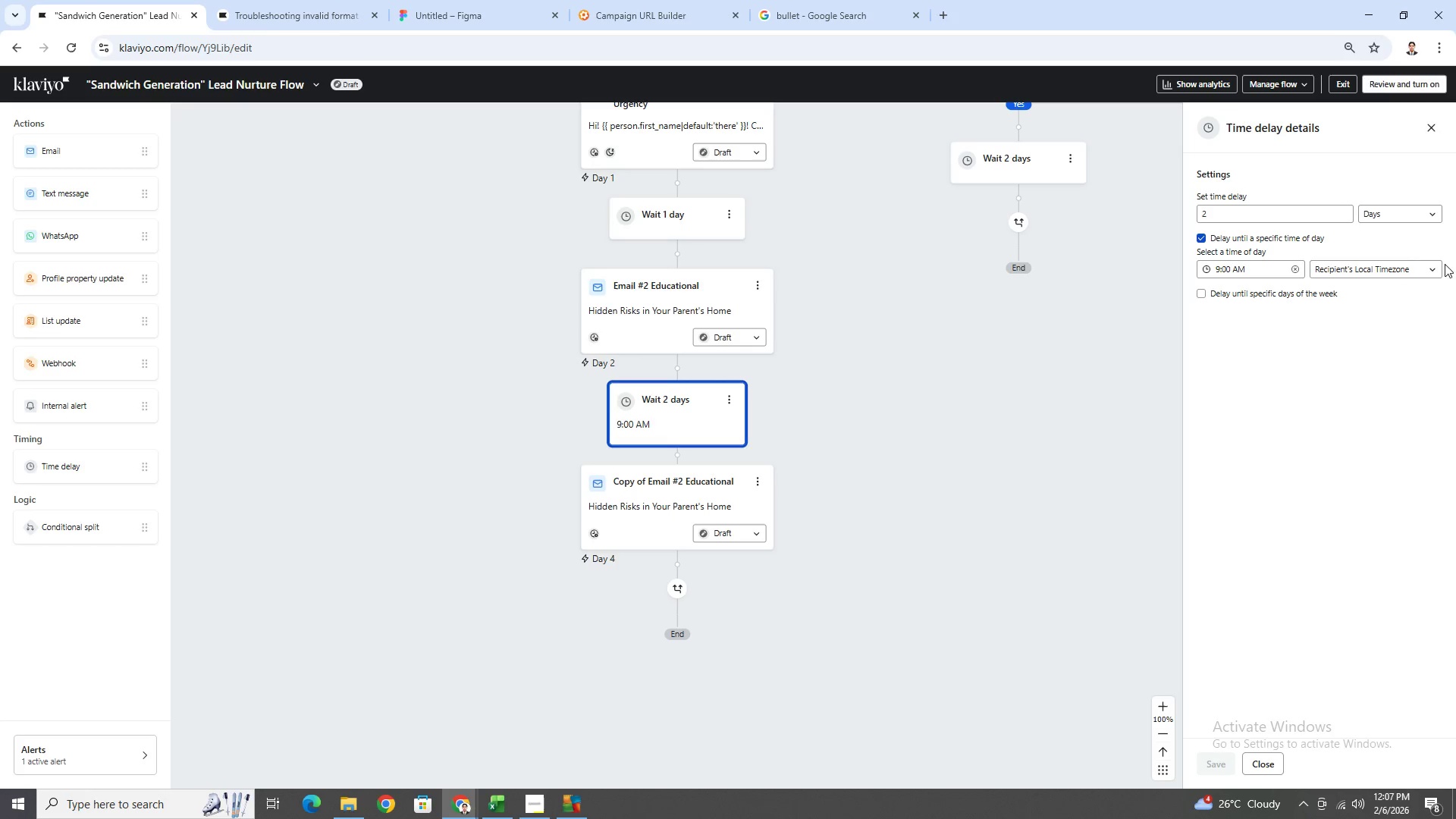 
left_click([1437, 266])
 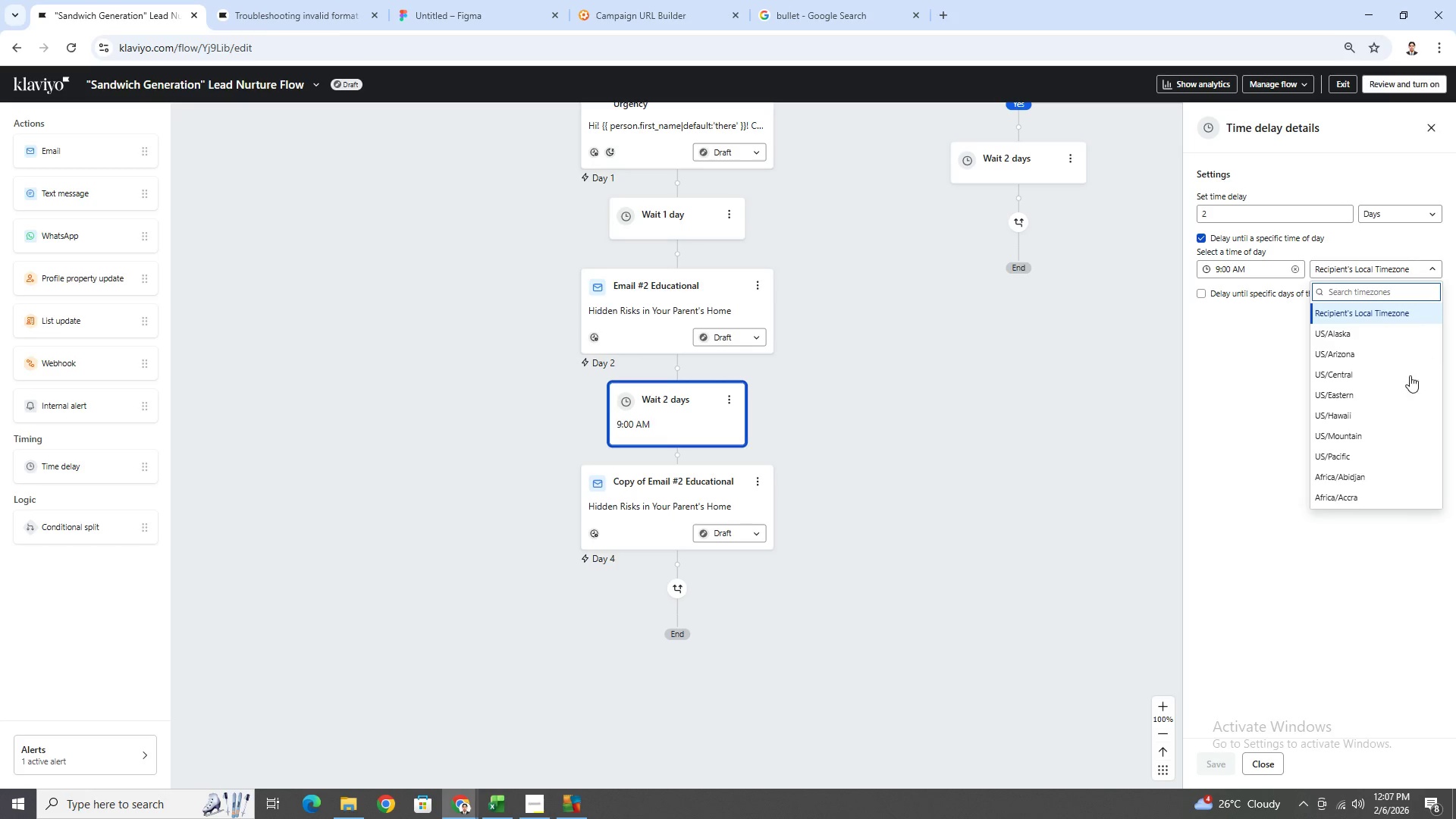 
scroll: coordinate [1408, 399], scroll_direction: down, amount: 30.0
 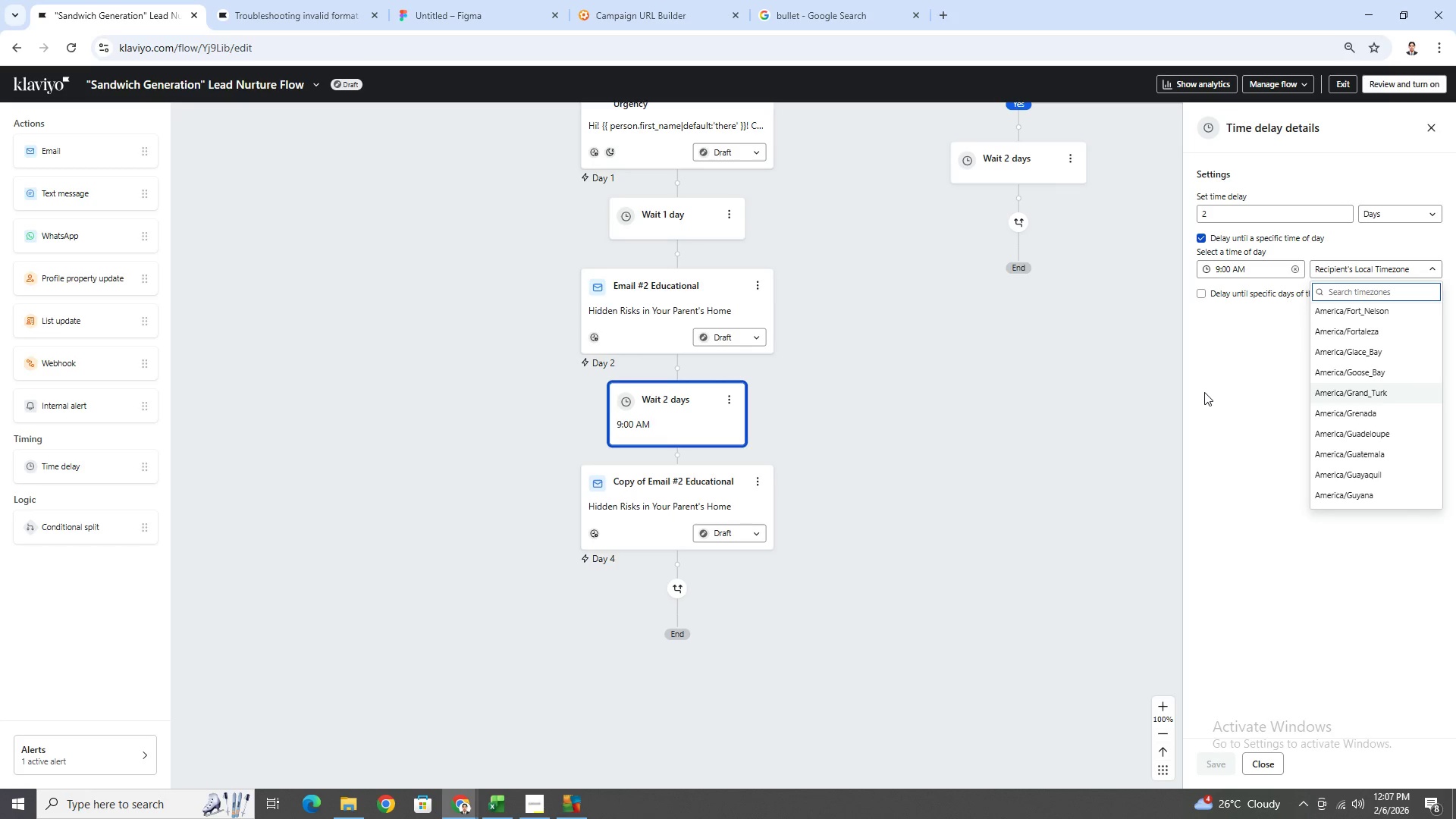 
left_click([1220, 390])
 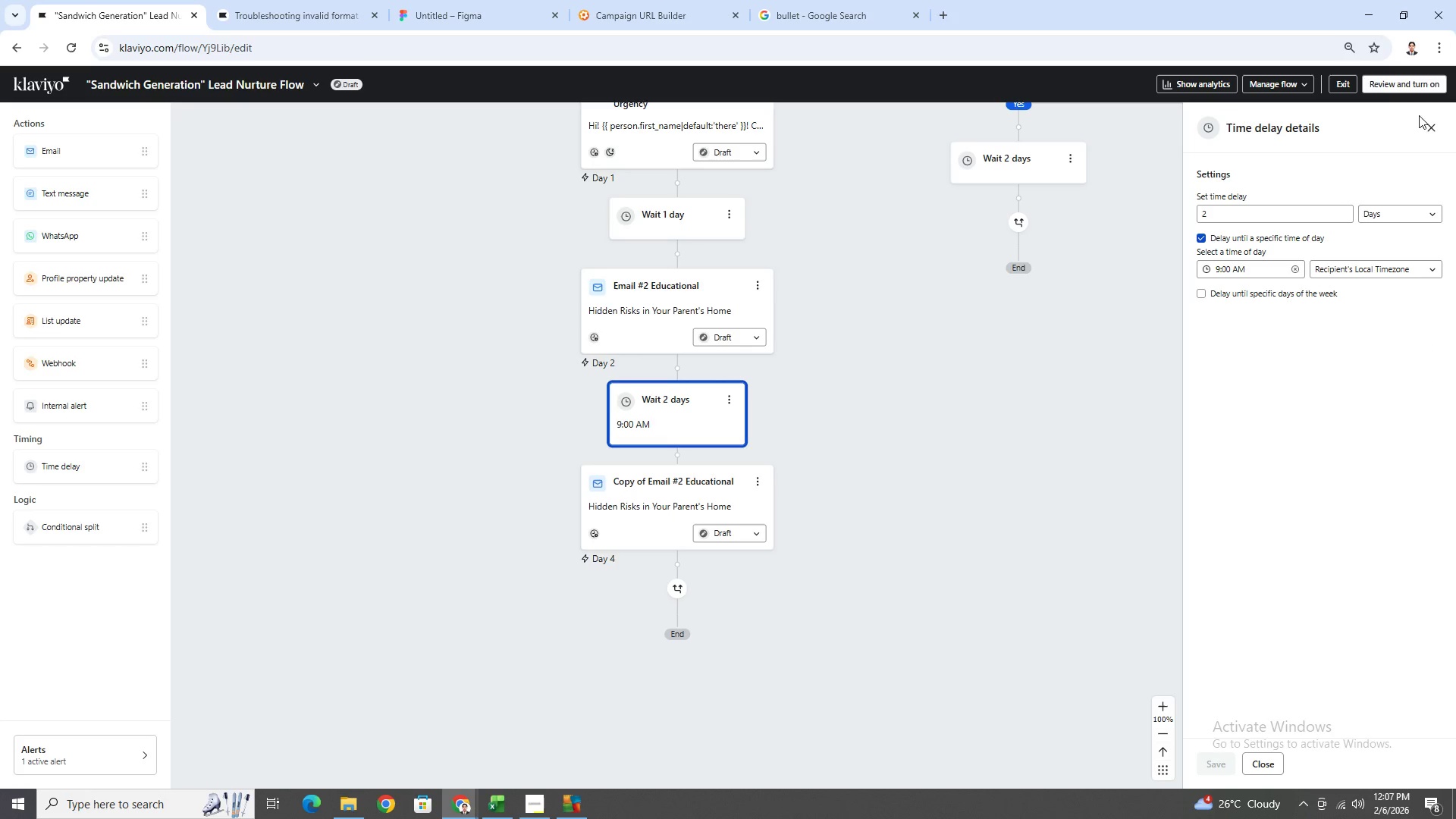 
left_click([1424, 124])
 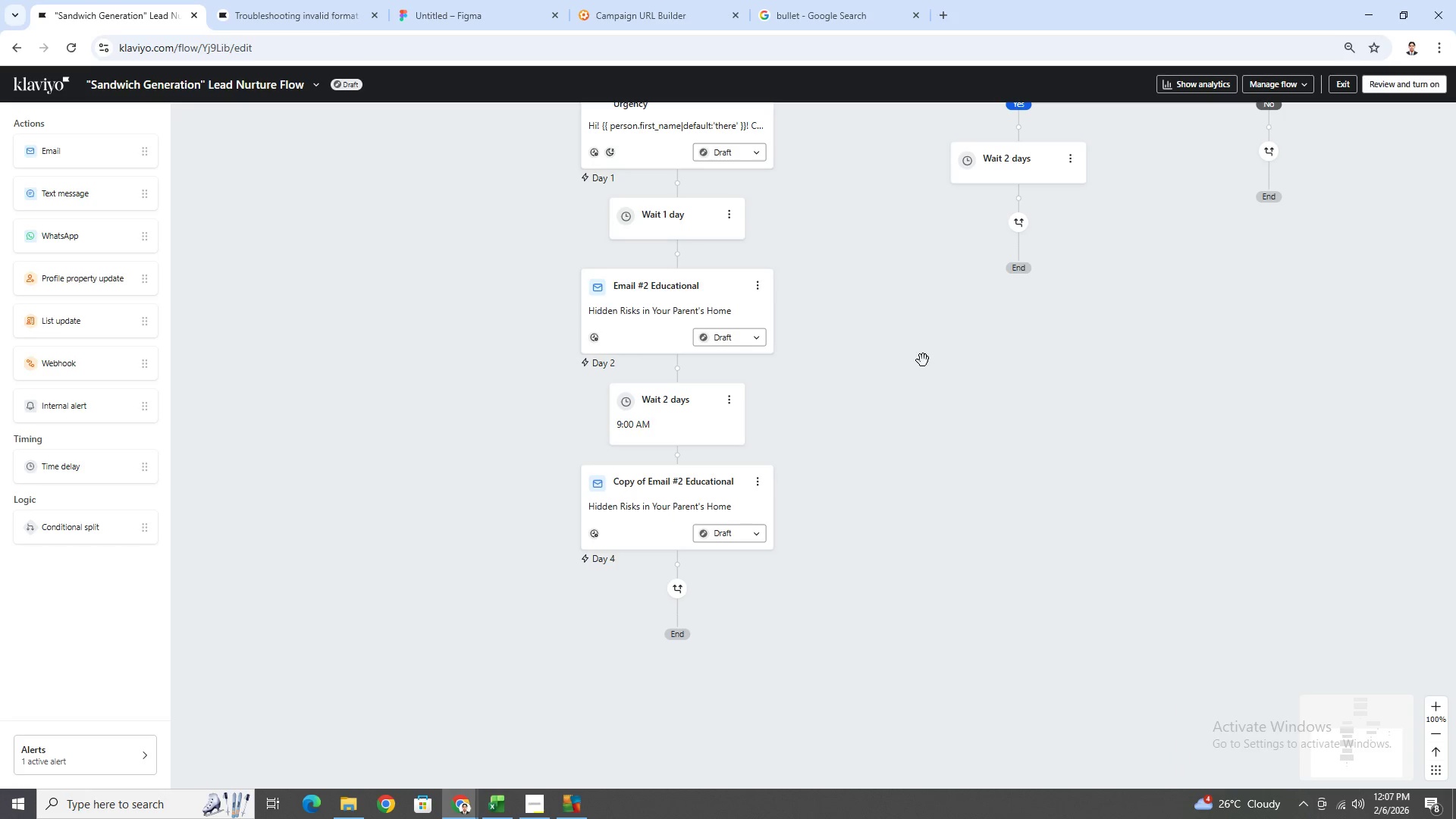 
scroll: coordinate [894, 380], scroll_direction: up, amount: 10.0
 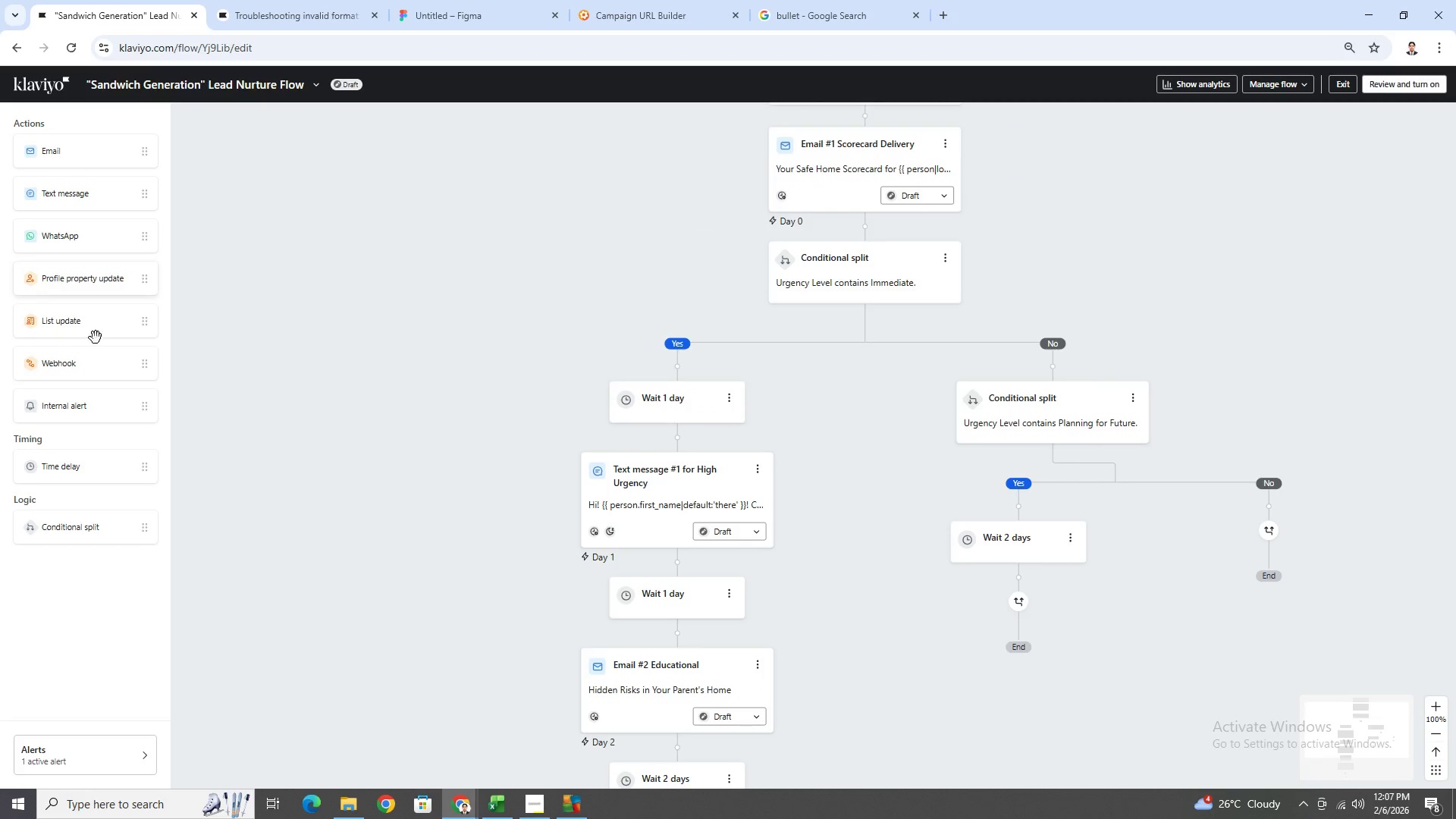 
left_click_drag(start_coordinate=[101, 466], to_coordinate=[880, 104])
 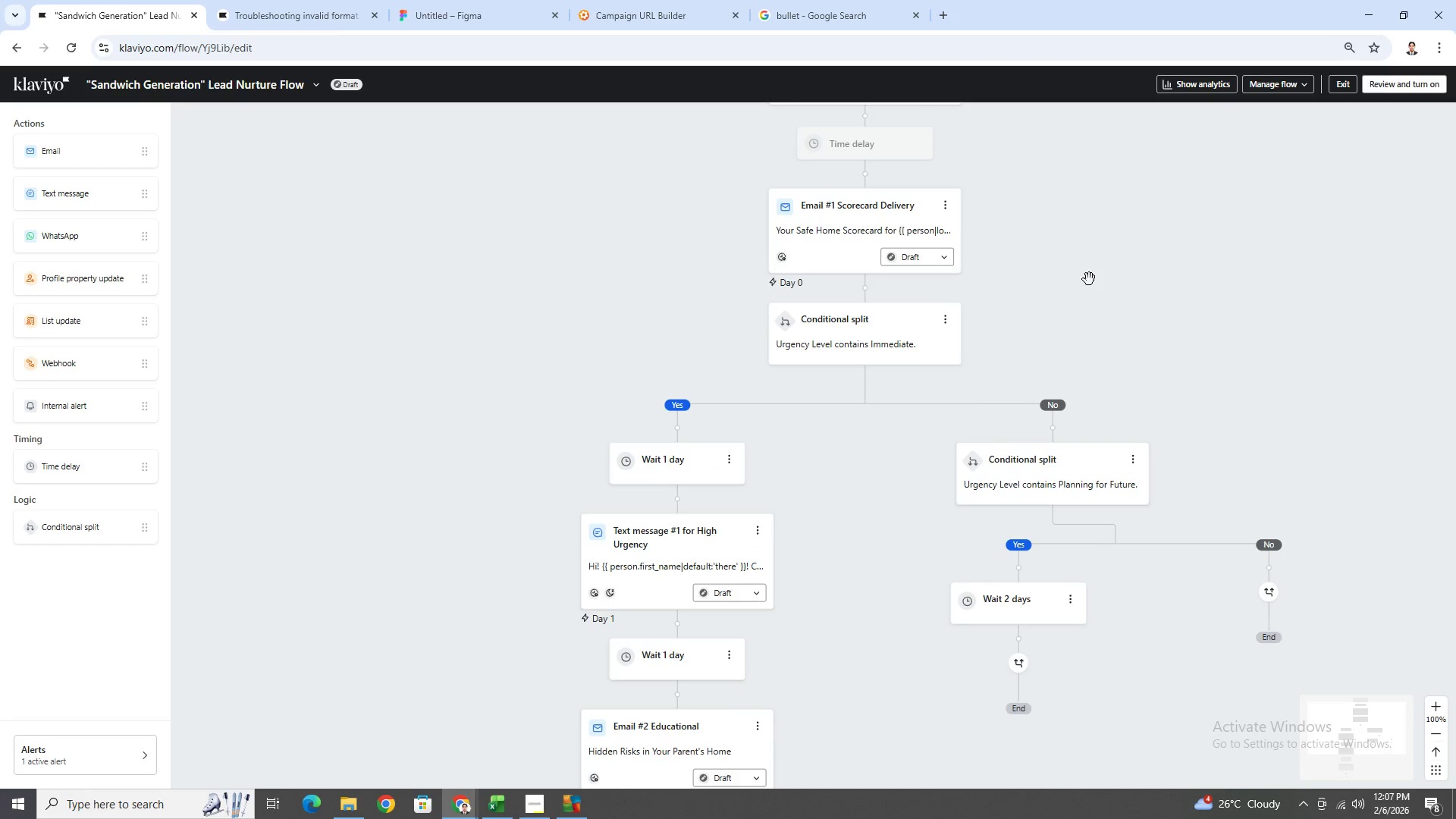 
scroll: coordinate [1089, 279], scroll_direction: up, amount: 5.0
 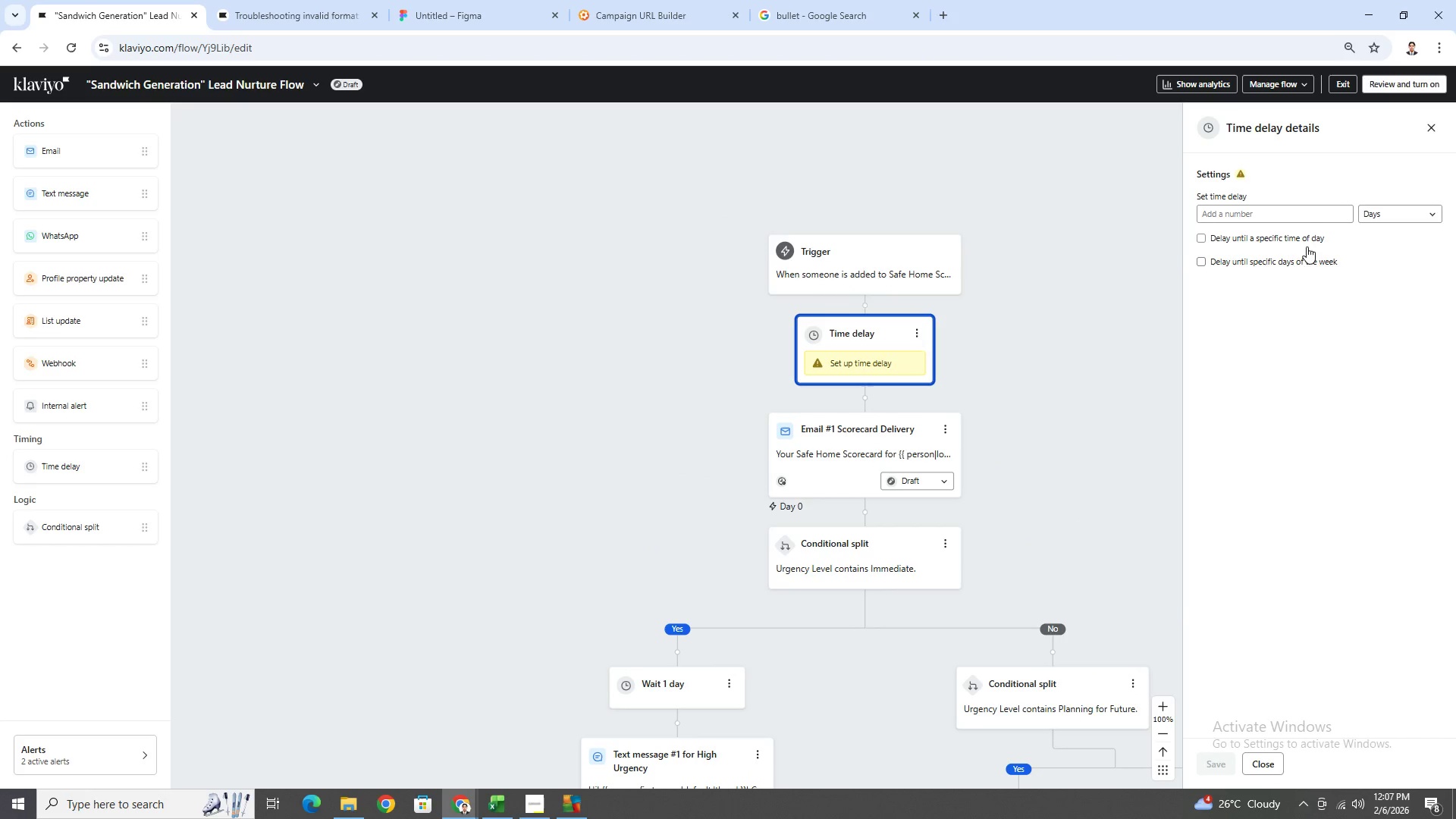 
left_click([1307, 215])
 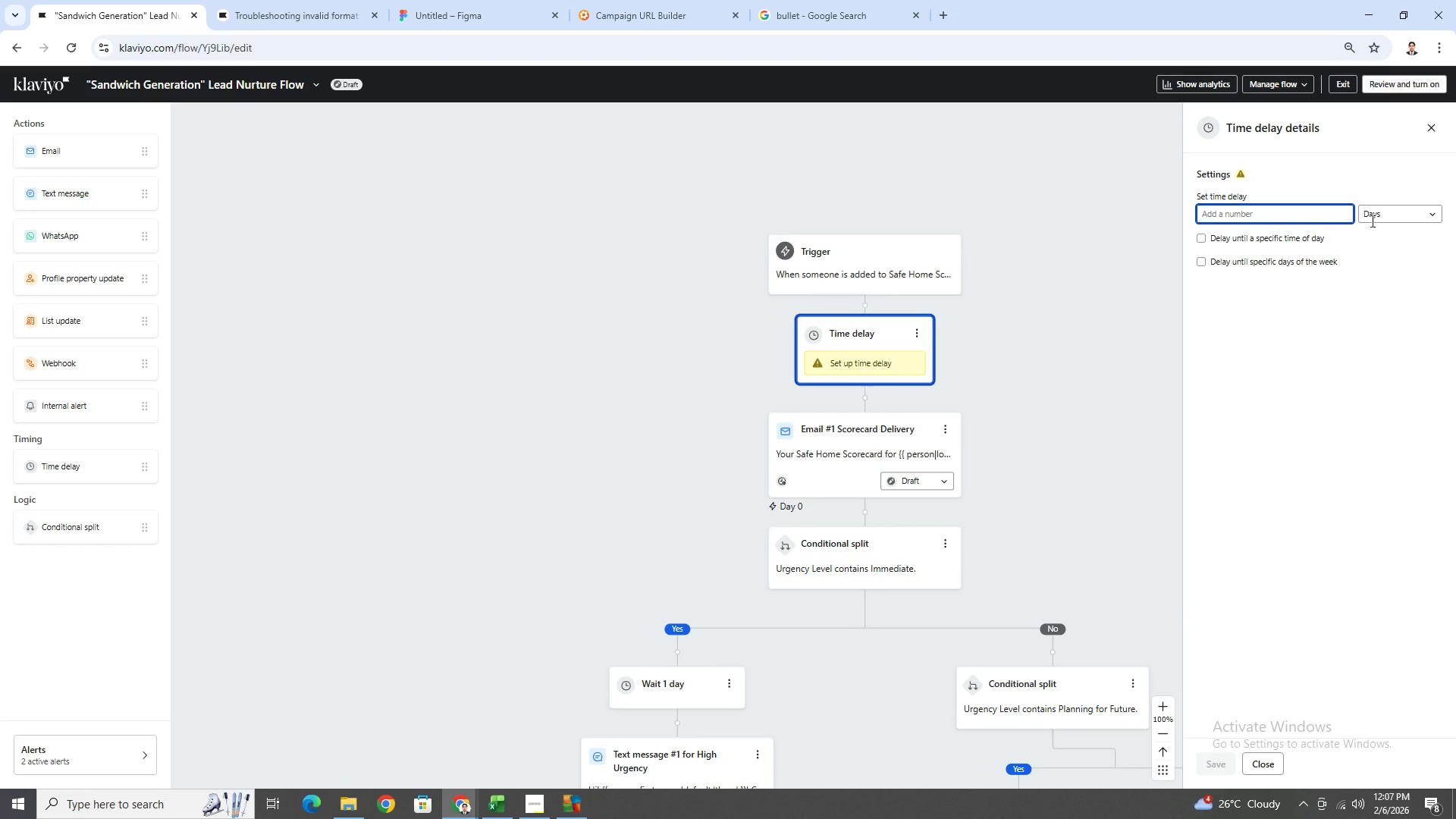 
left_click([1398, 216])
 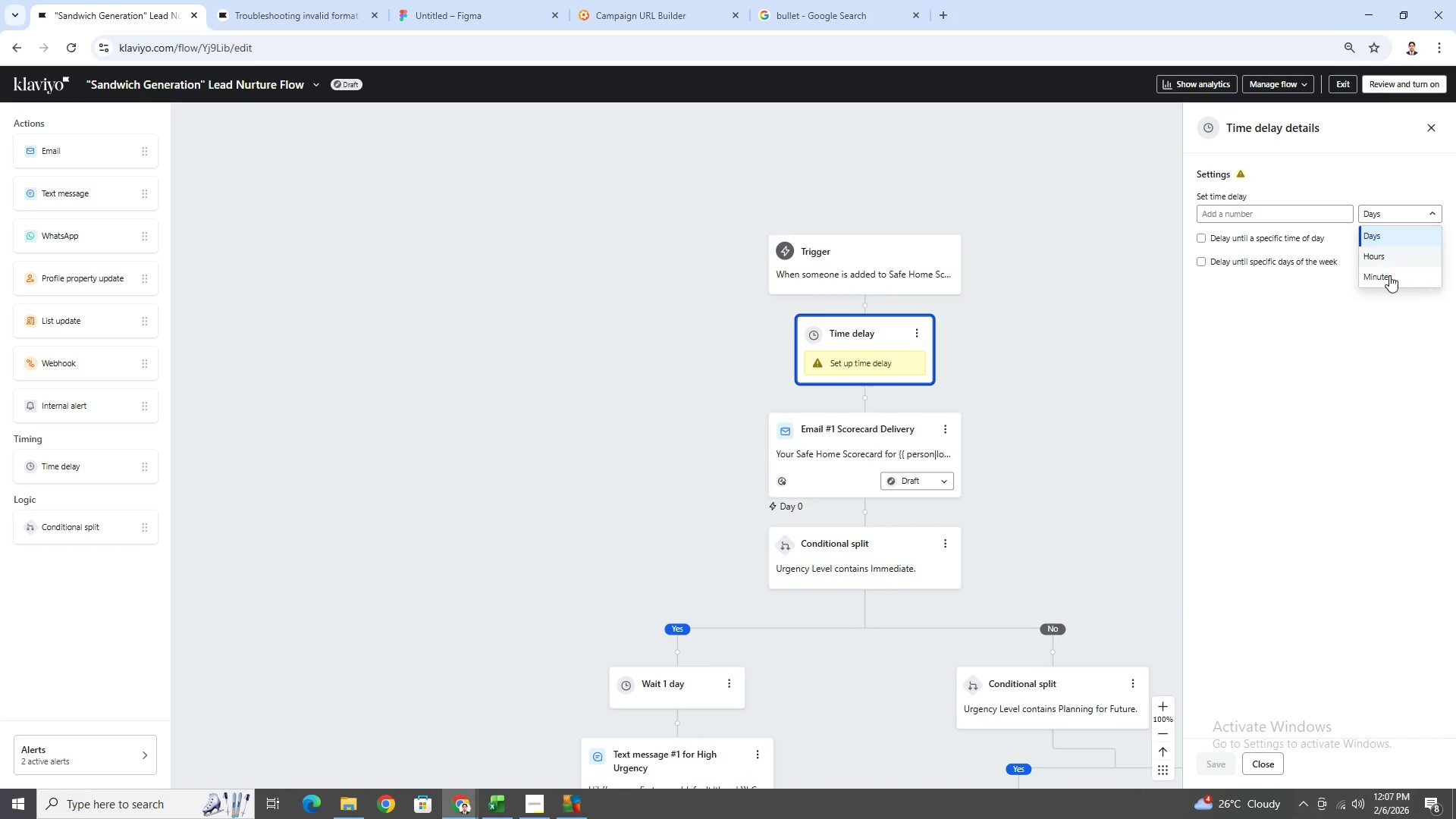 
left_click([1389, 275])
 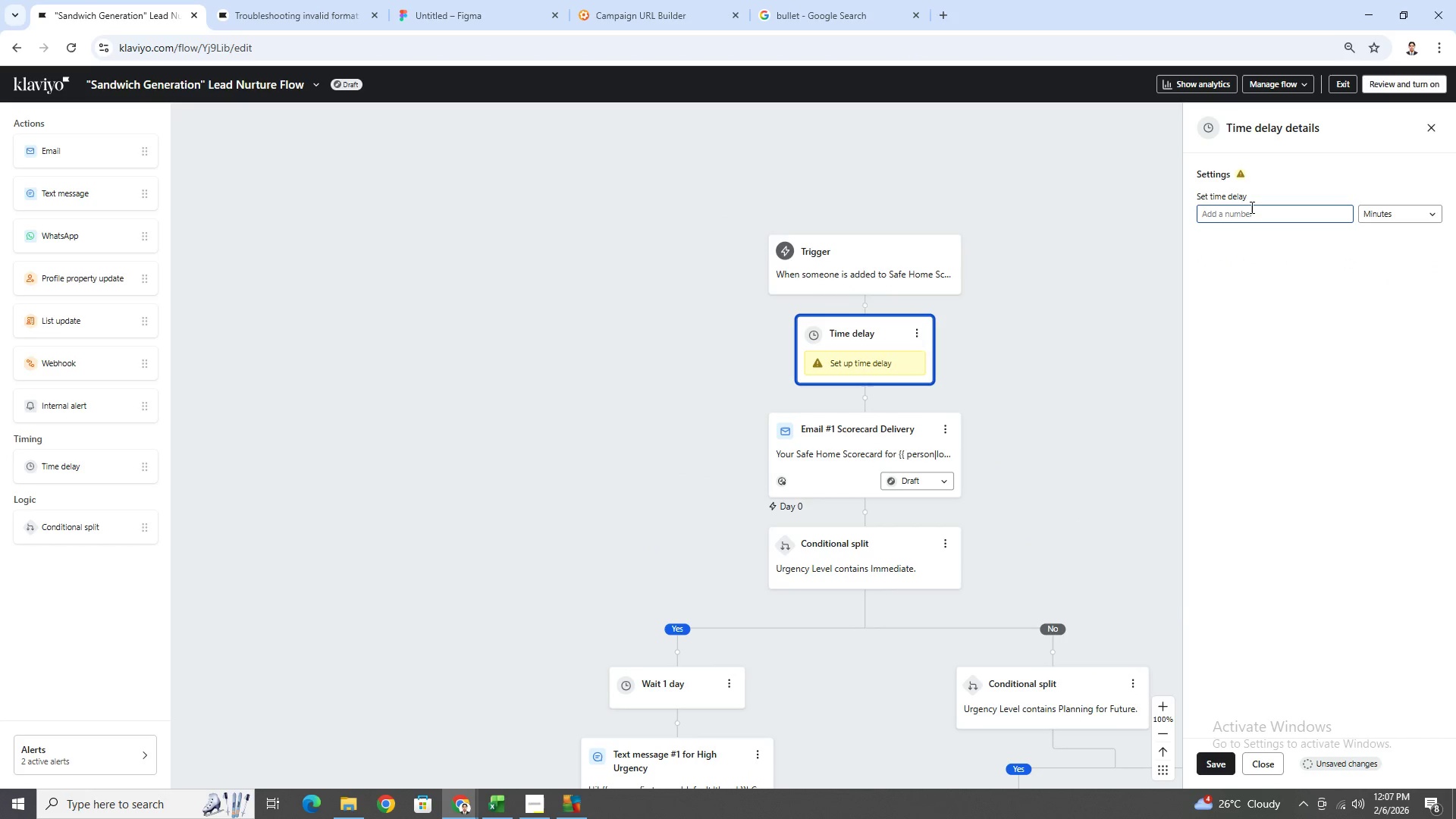 
left_click([1261, 215])
 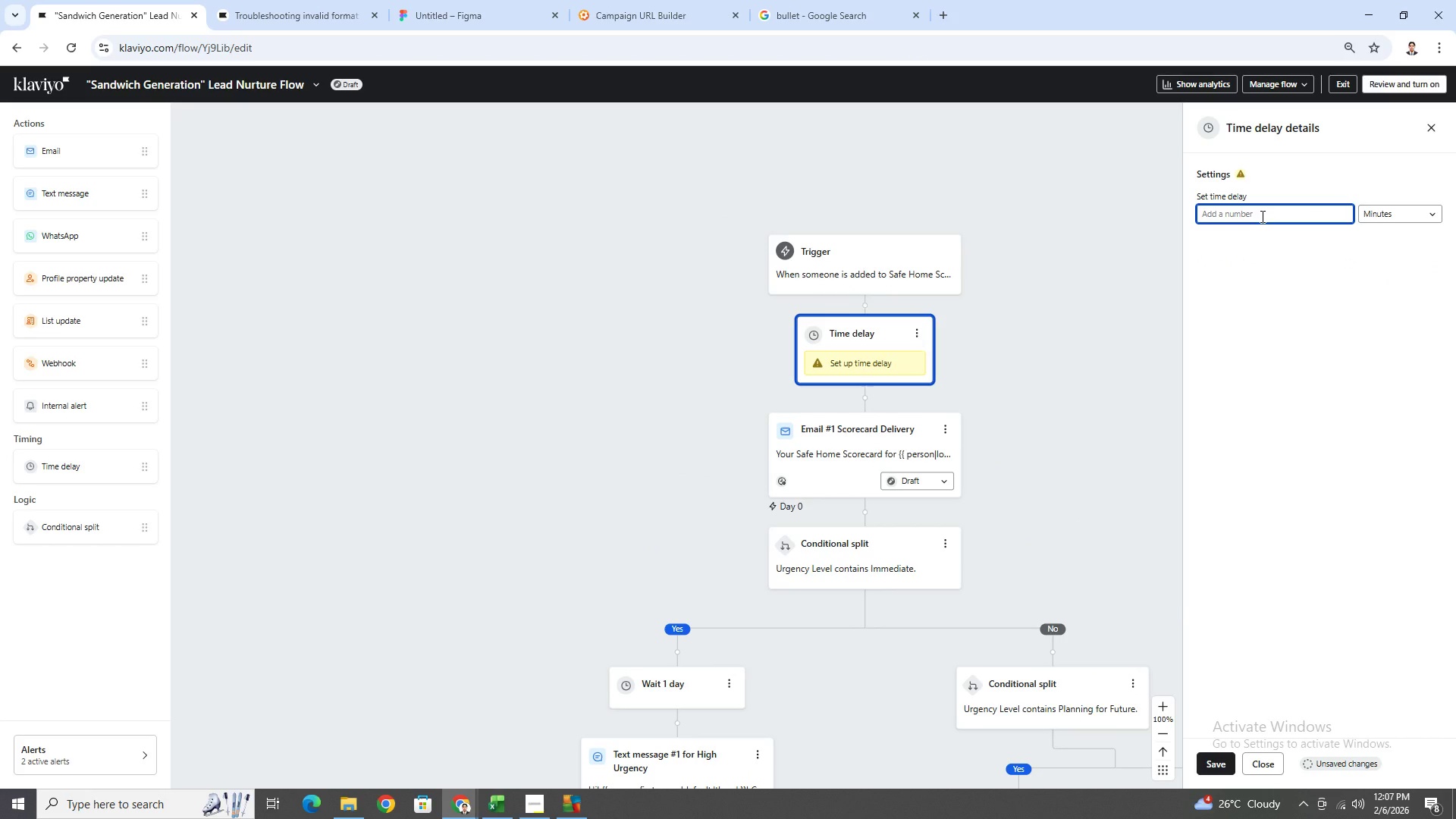 
type(15)
 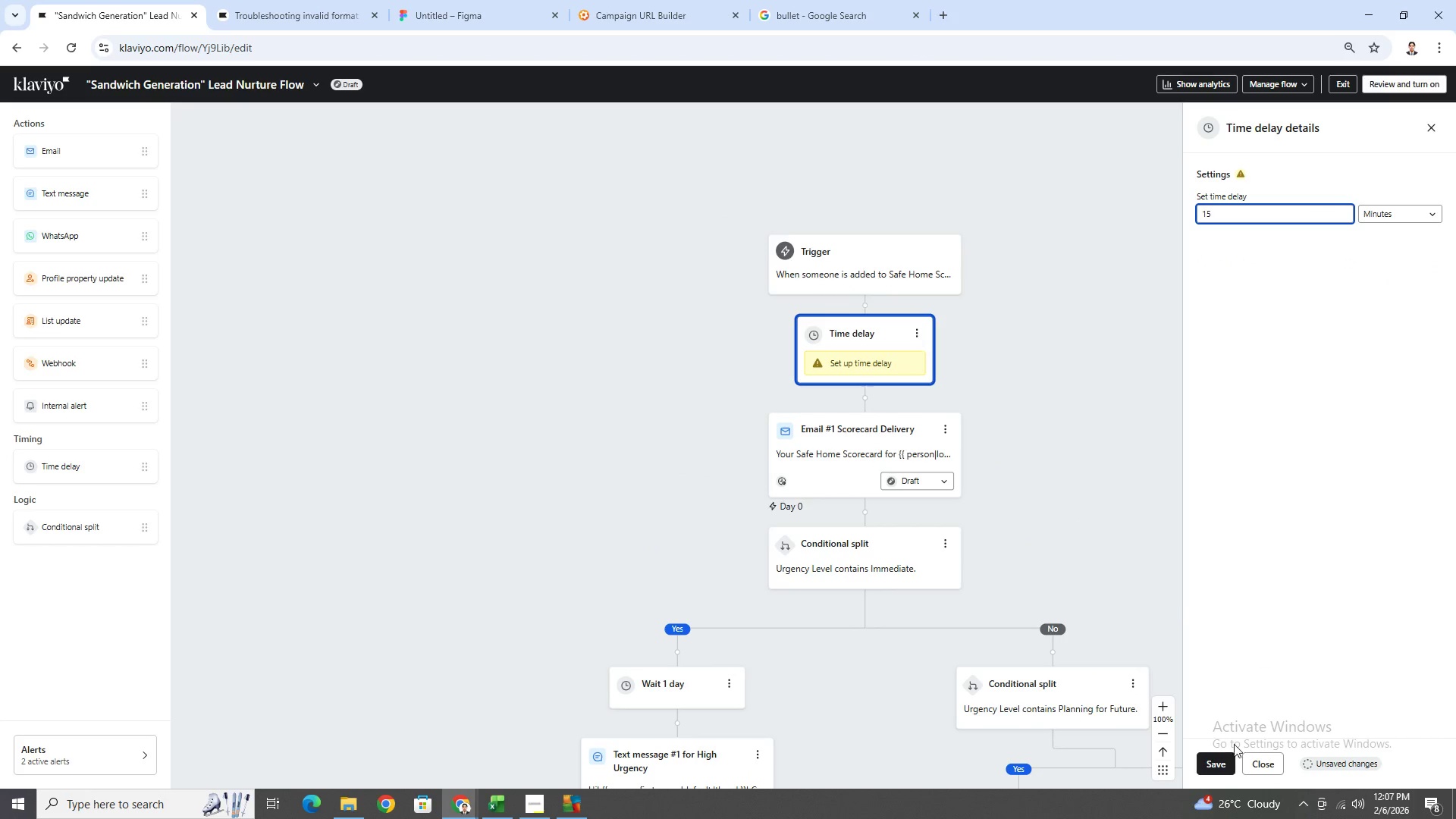 
left_click([1231, 753])
 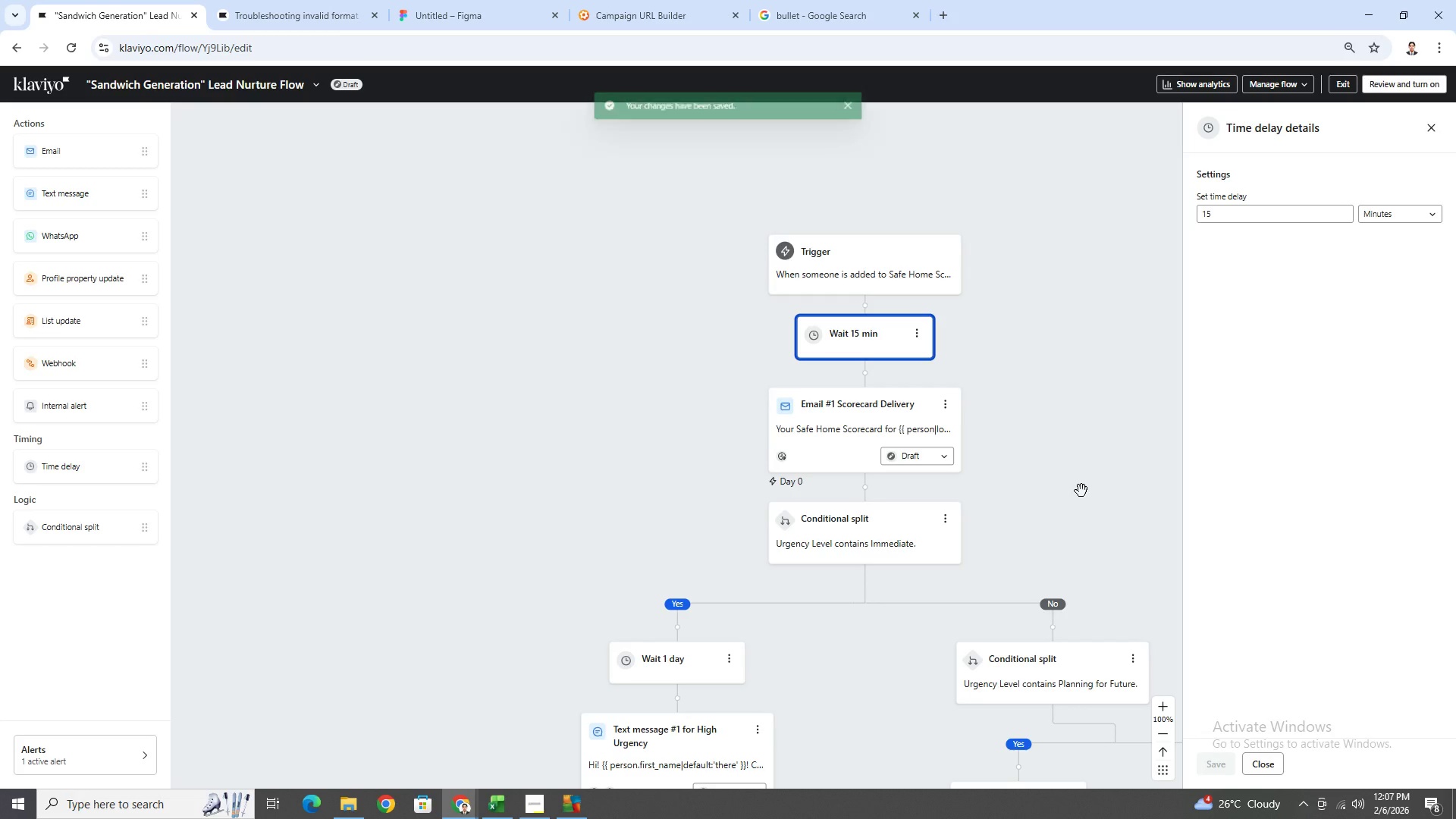 
left_click([1093, 512])
 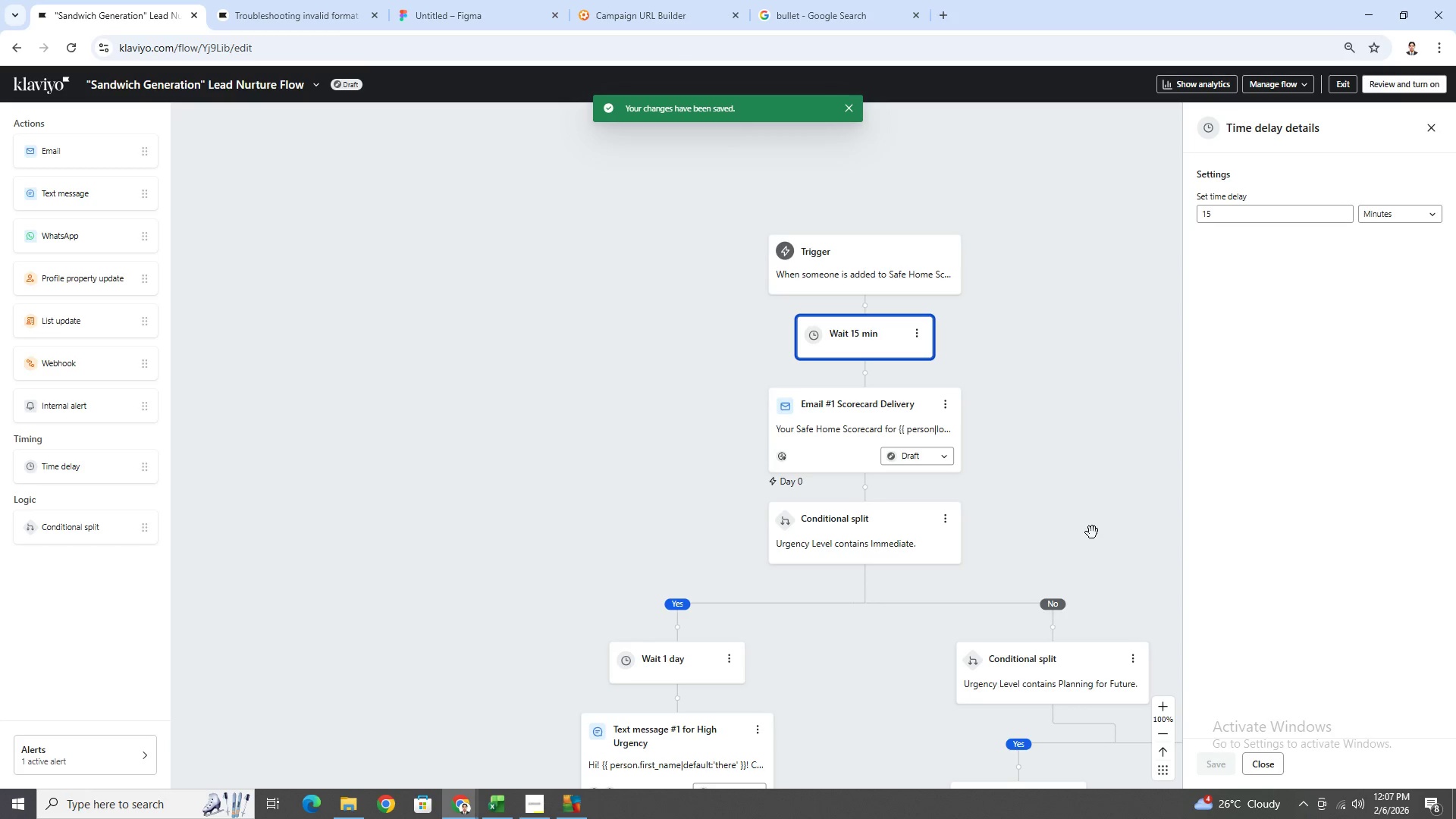 
left_click_drag(start_coordinate=[1087, 537], to_coordinate=[1090, 497])
 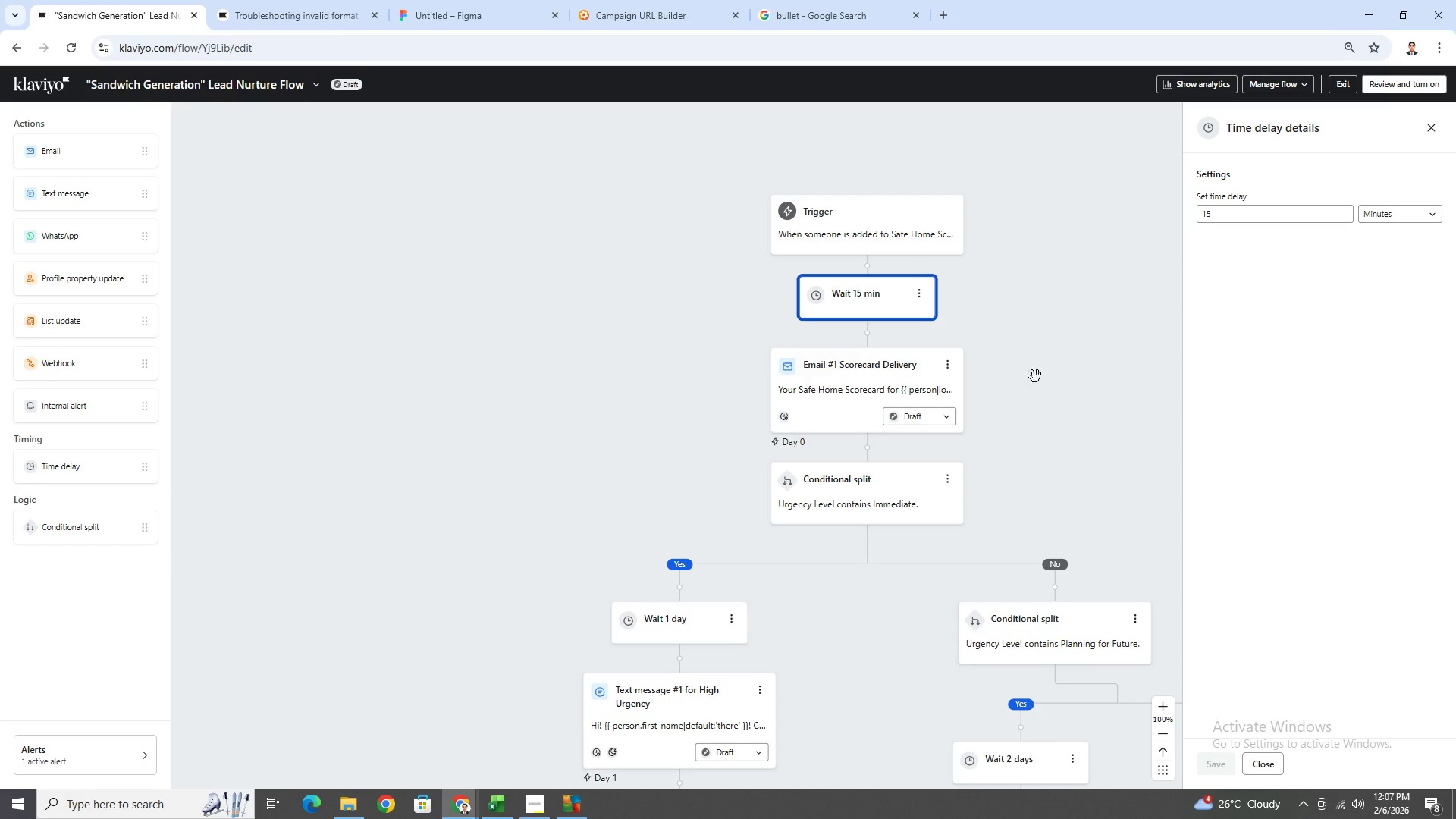 
wait(14.84)
 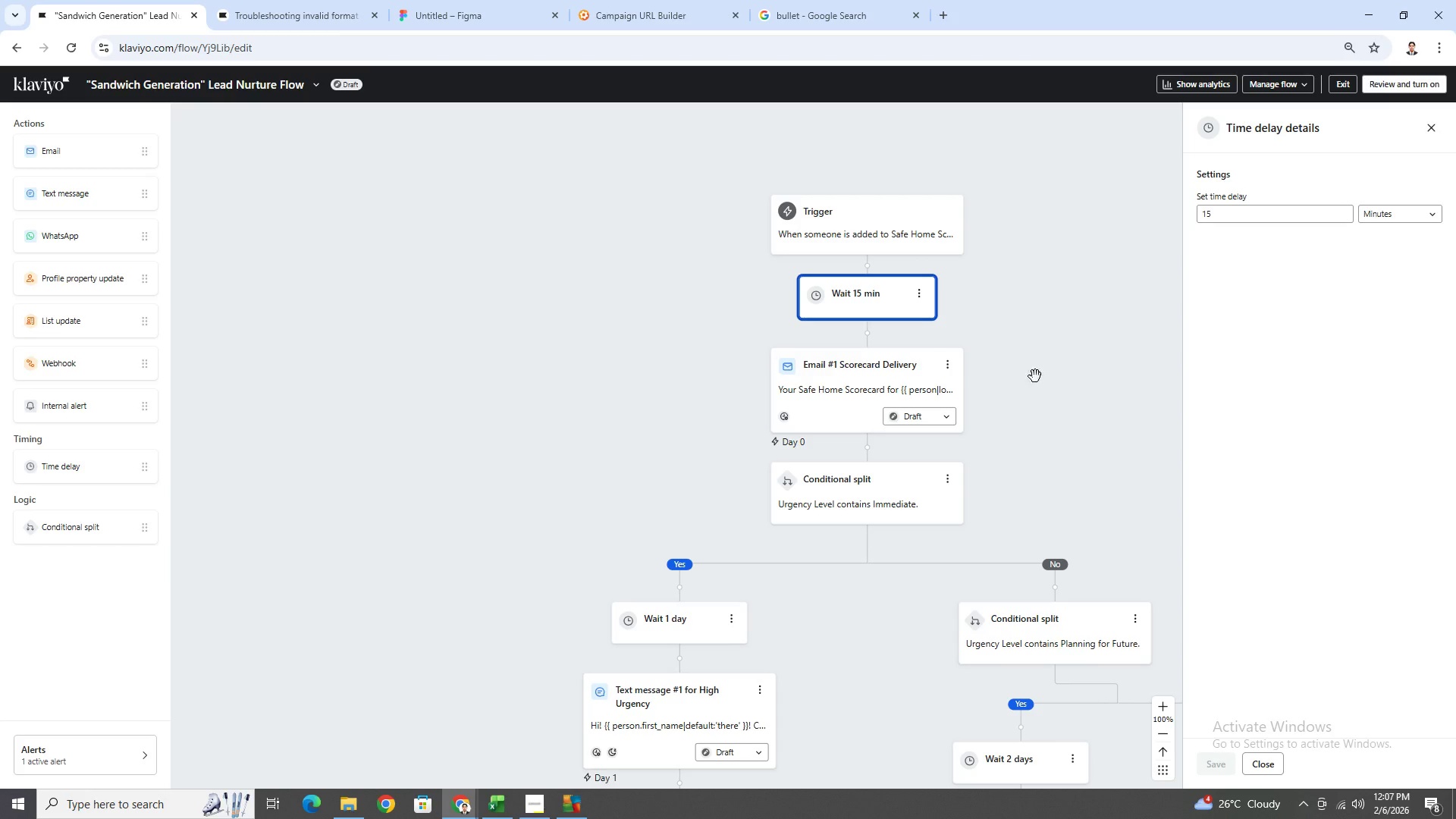 
double_click([1267, 221])
 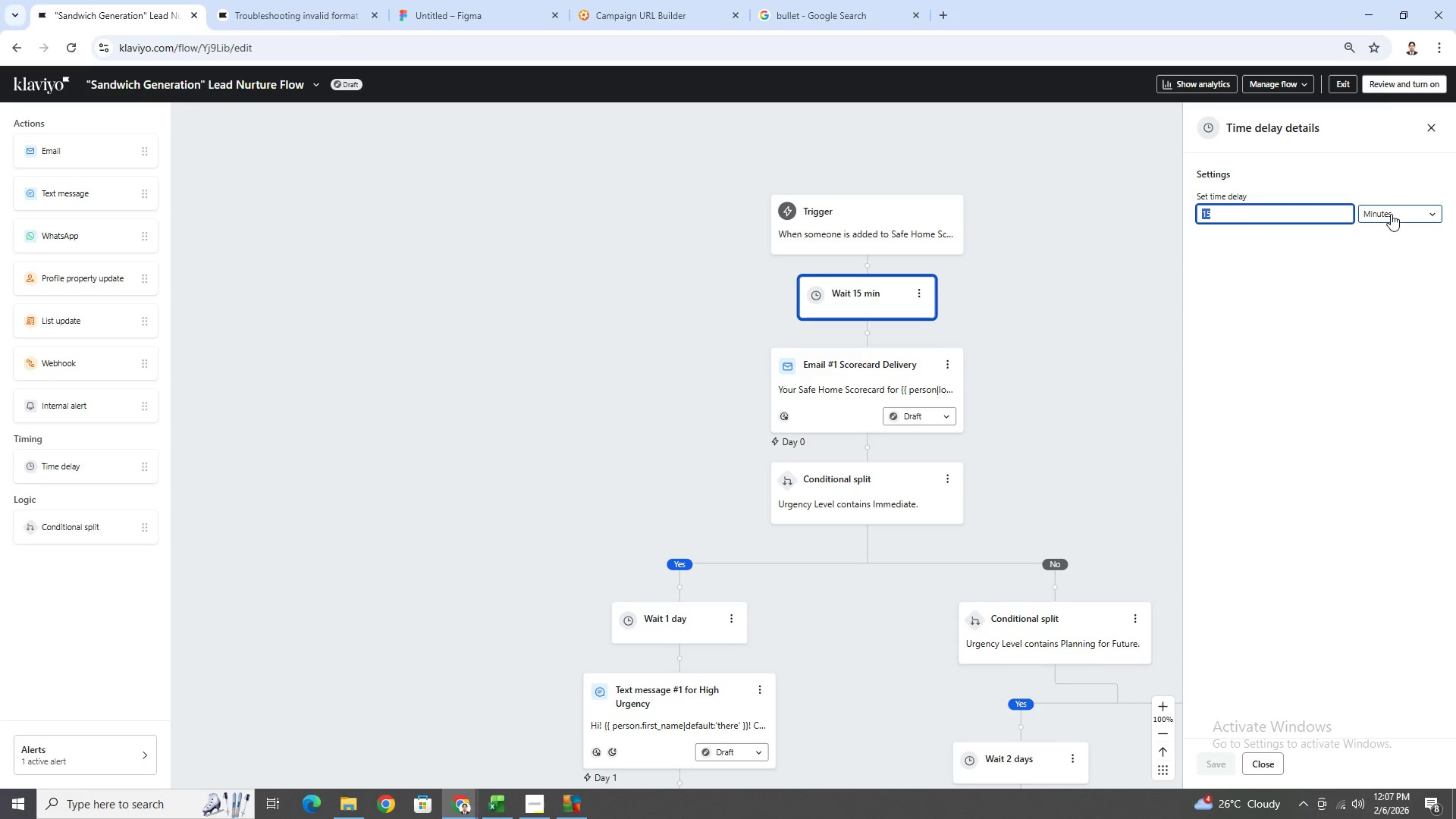 
left_click([1392, 214])
 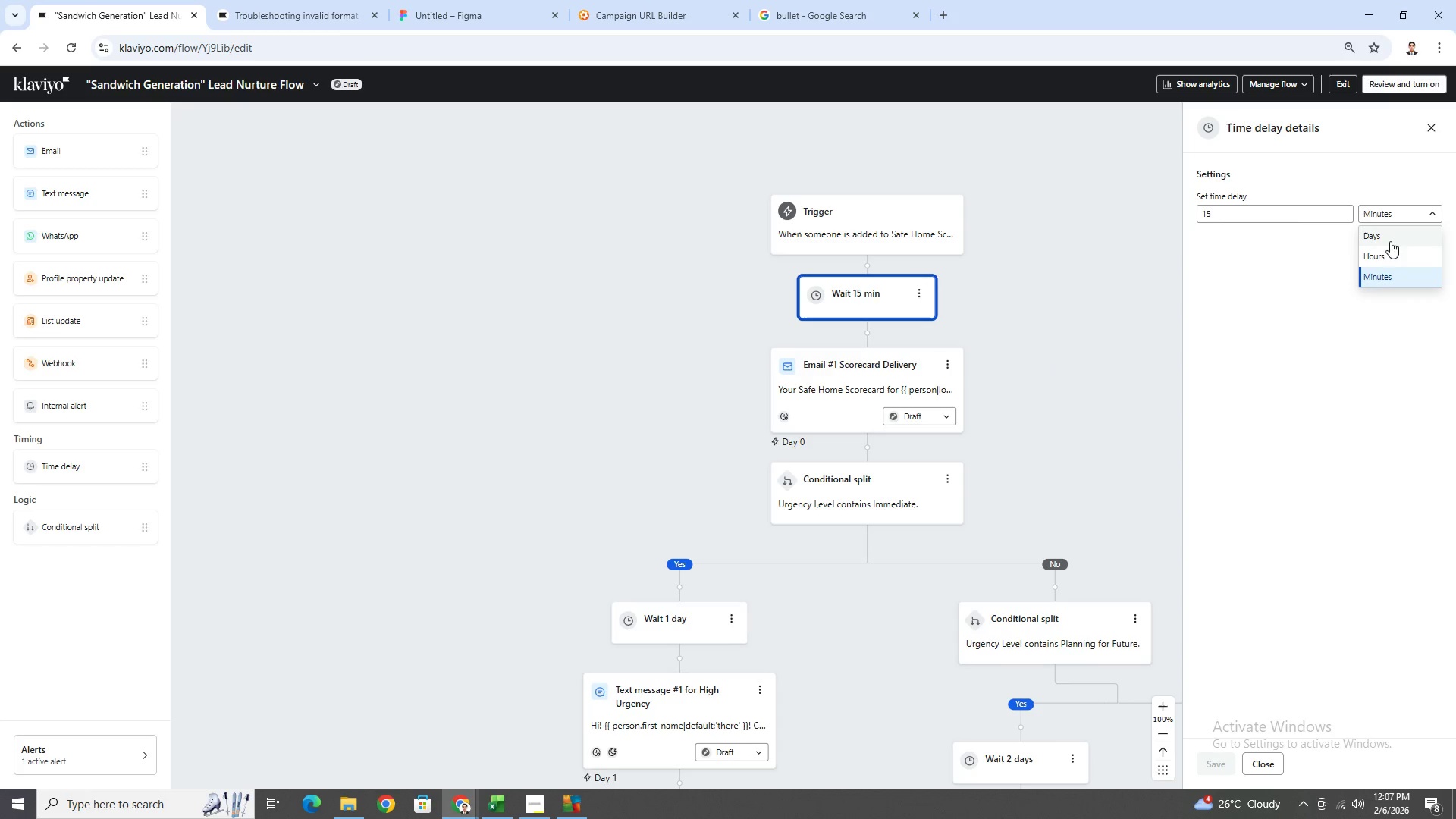 
left_click([1263, 221])
 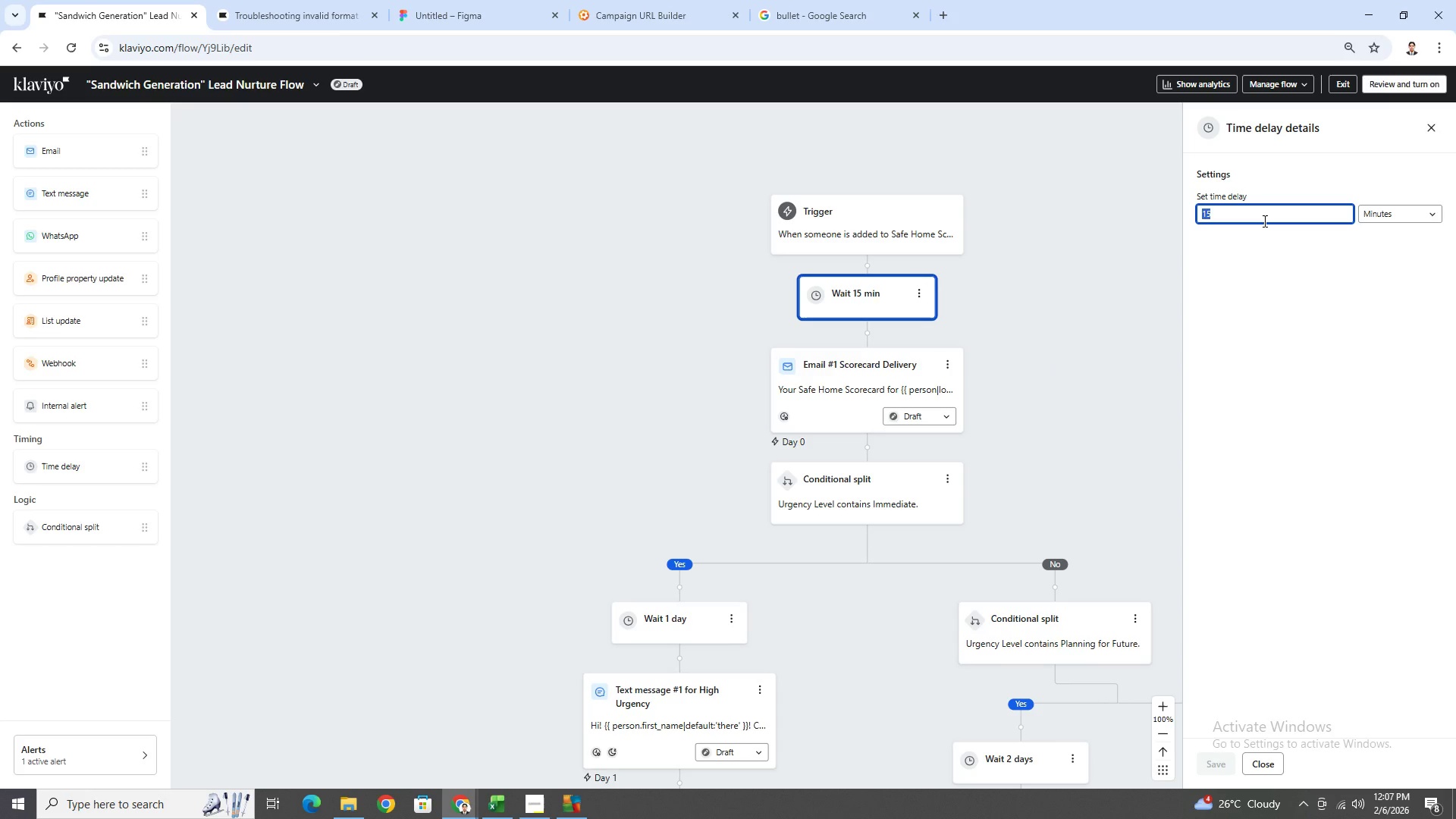 
key(5)
 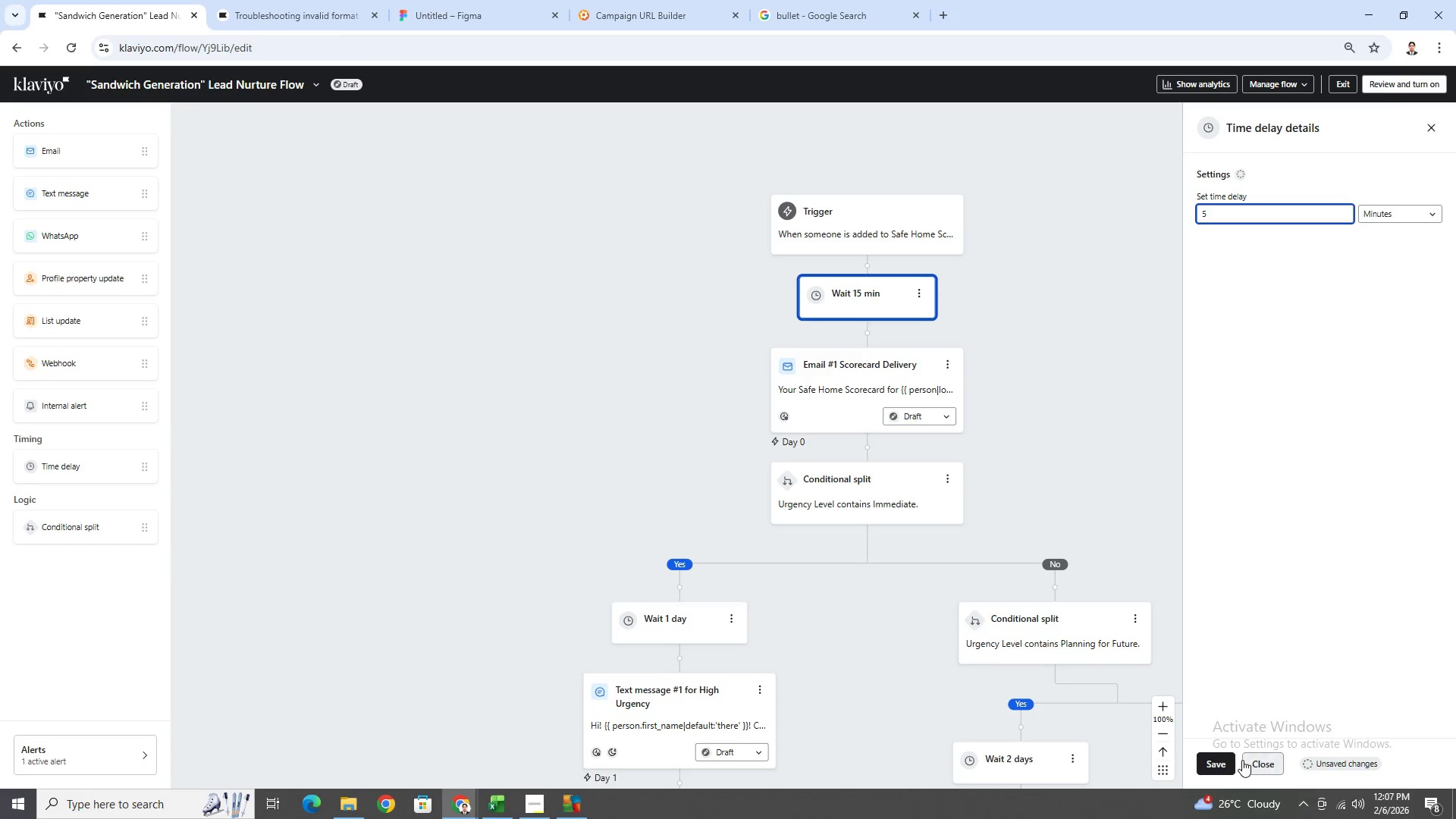 
left_click([1230, 760])
 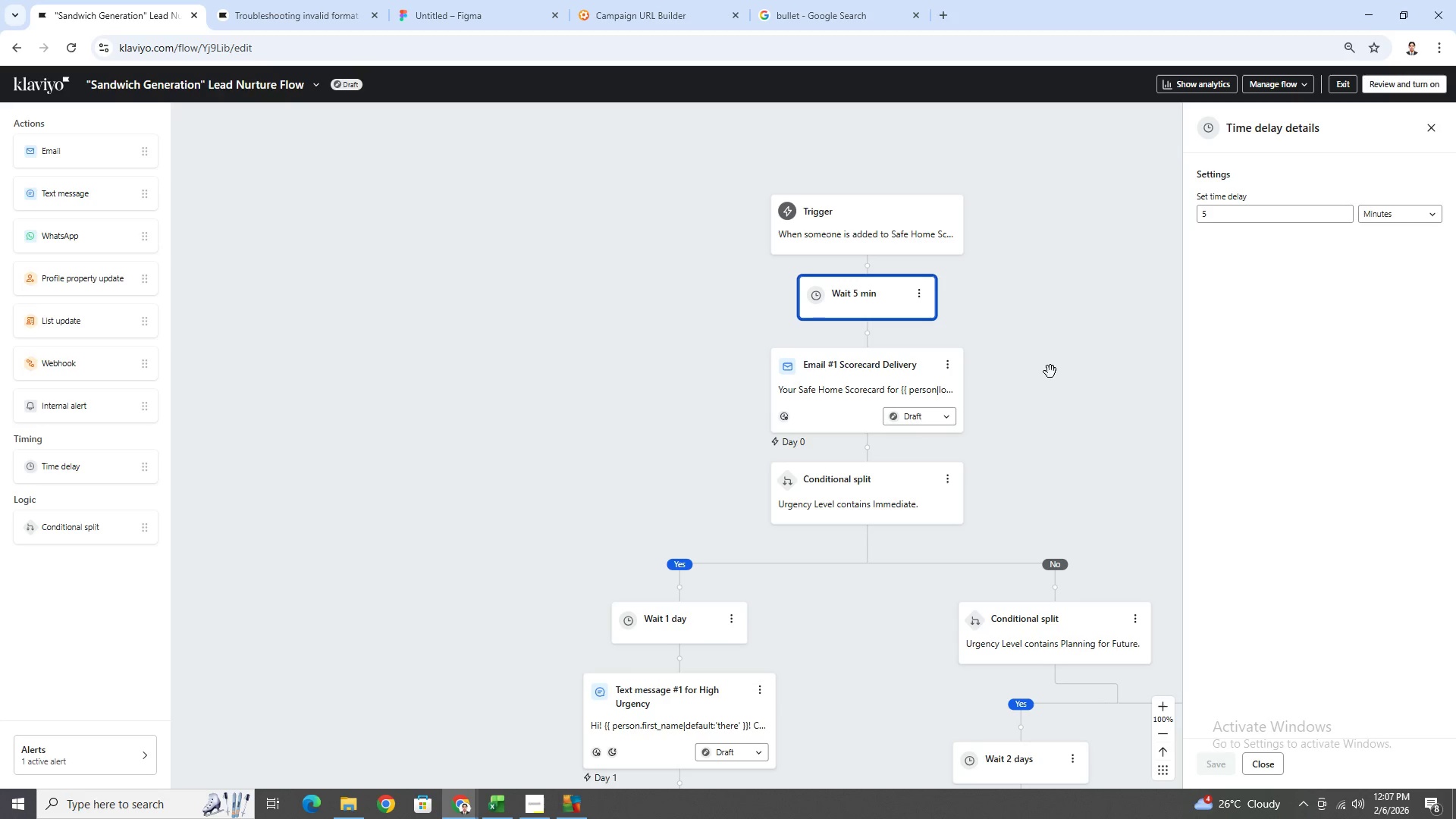 
left_click([1053, 366])
 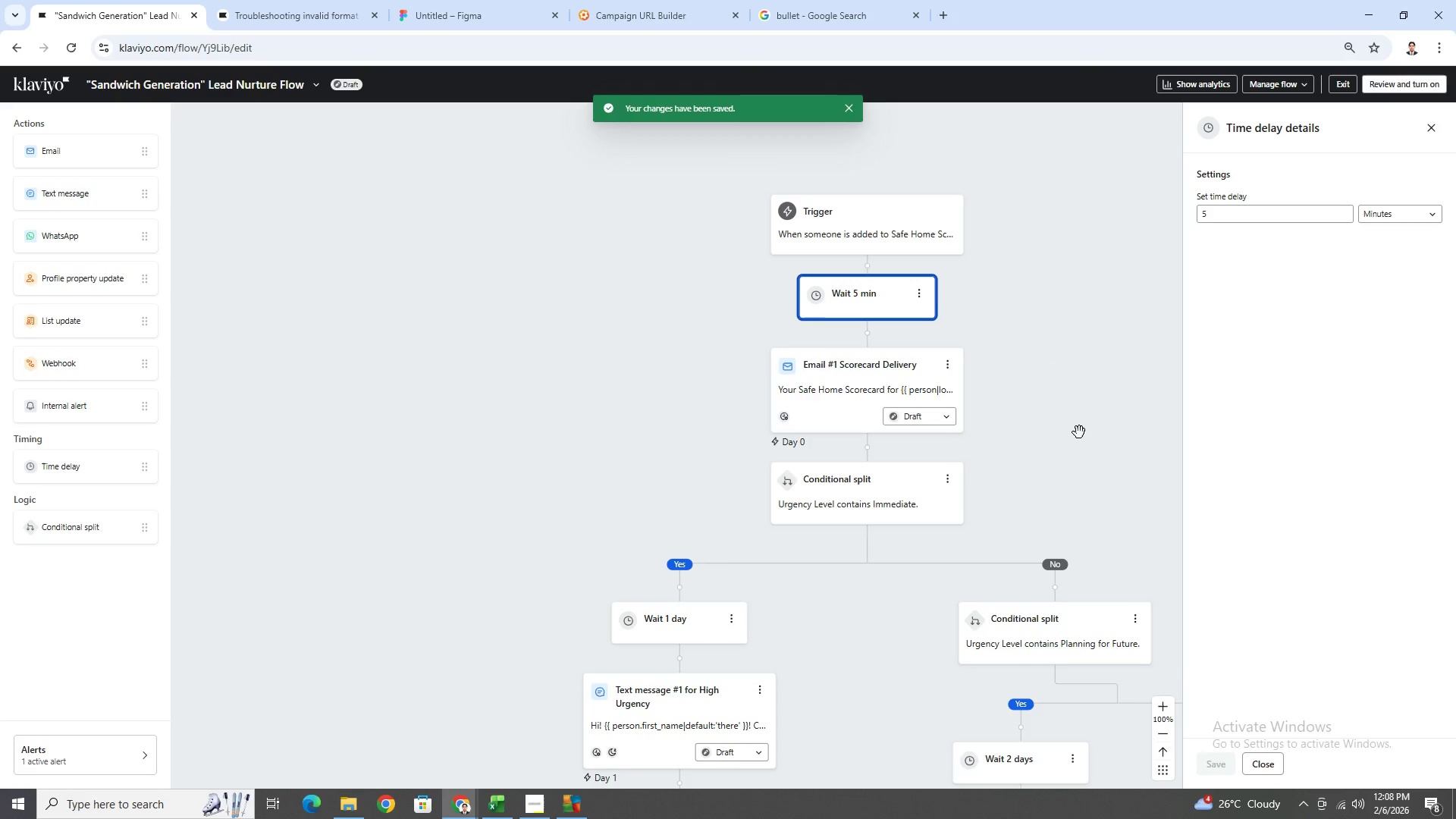 
scroll: coordinate [1079, 434], scroll_direction: down, amount: 3.0
 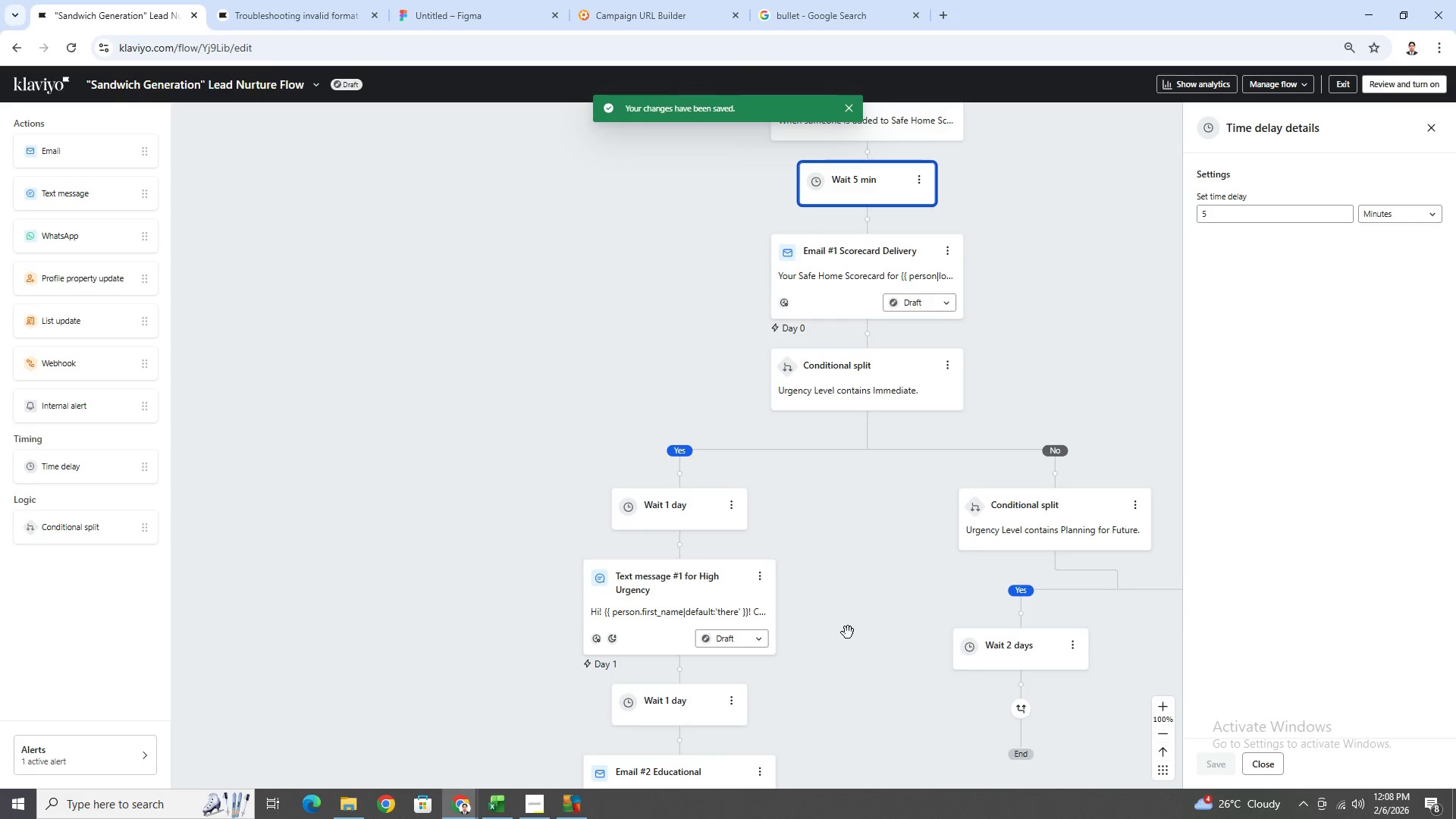 
left_click([843, 635])
 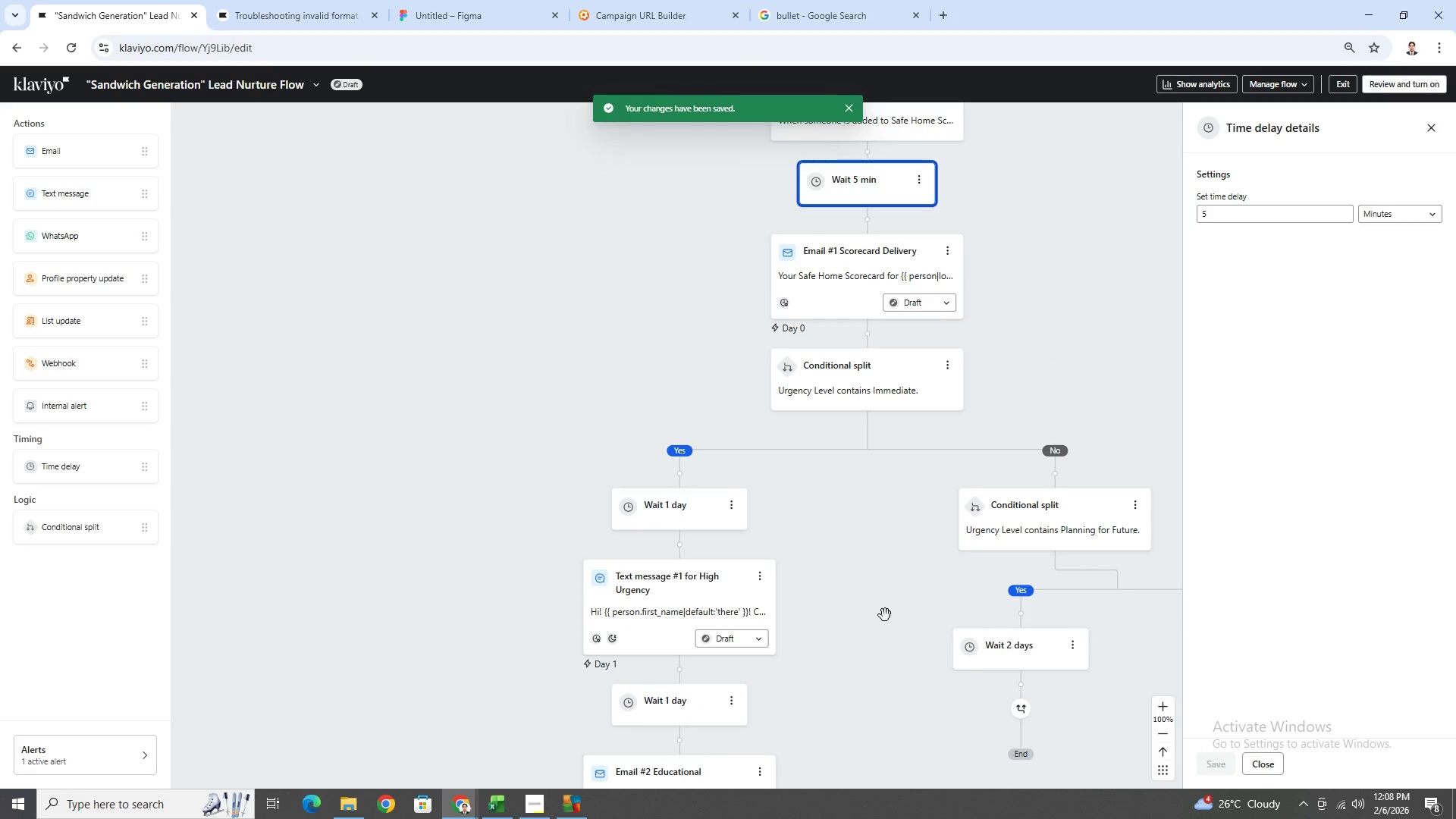 
scroll: coordinate [903, 593], scroll_direction: down, amount: 6.0
 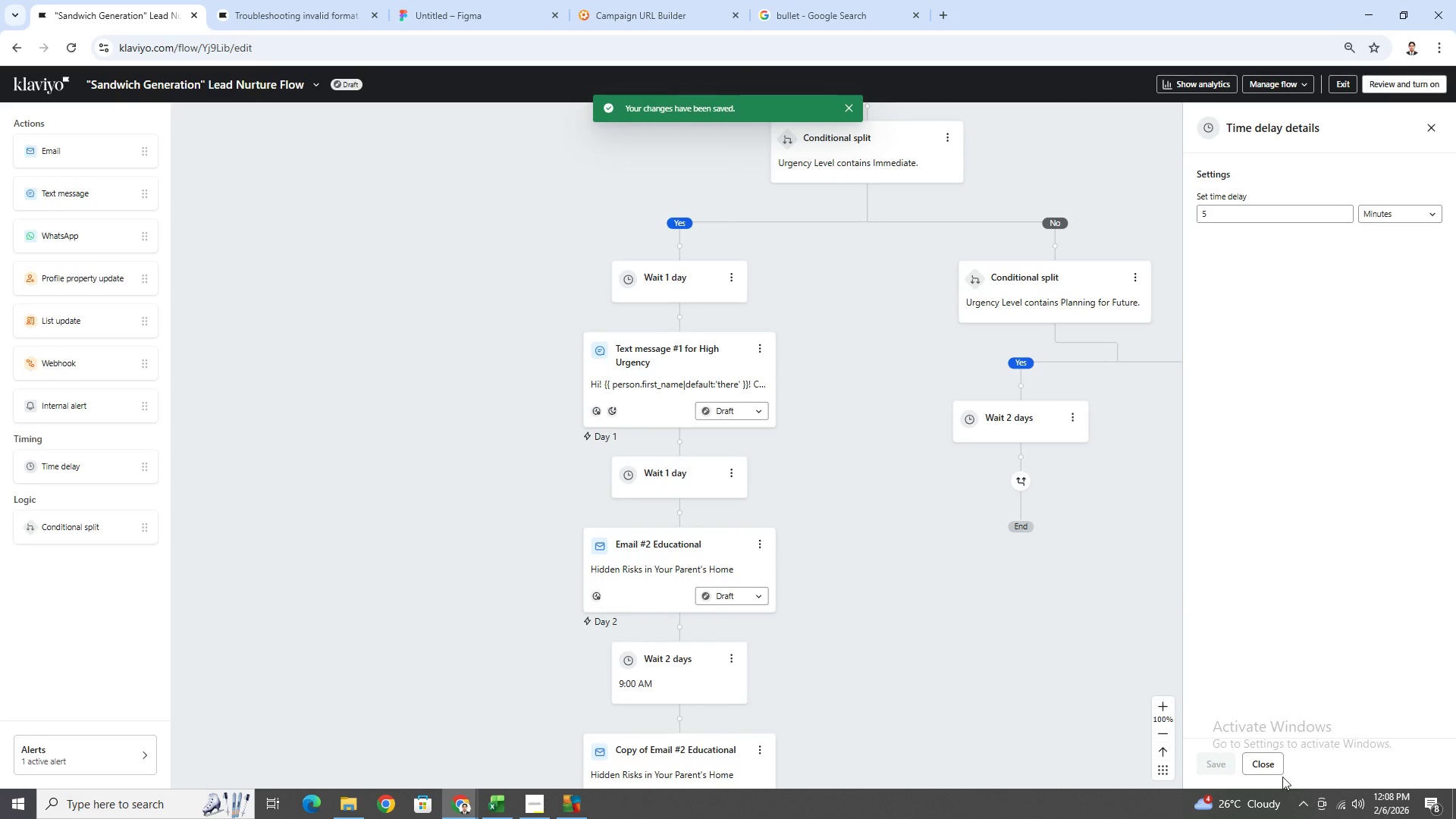 
left_click([1273, 765])
 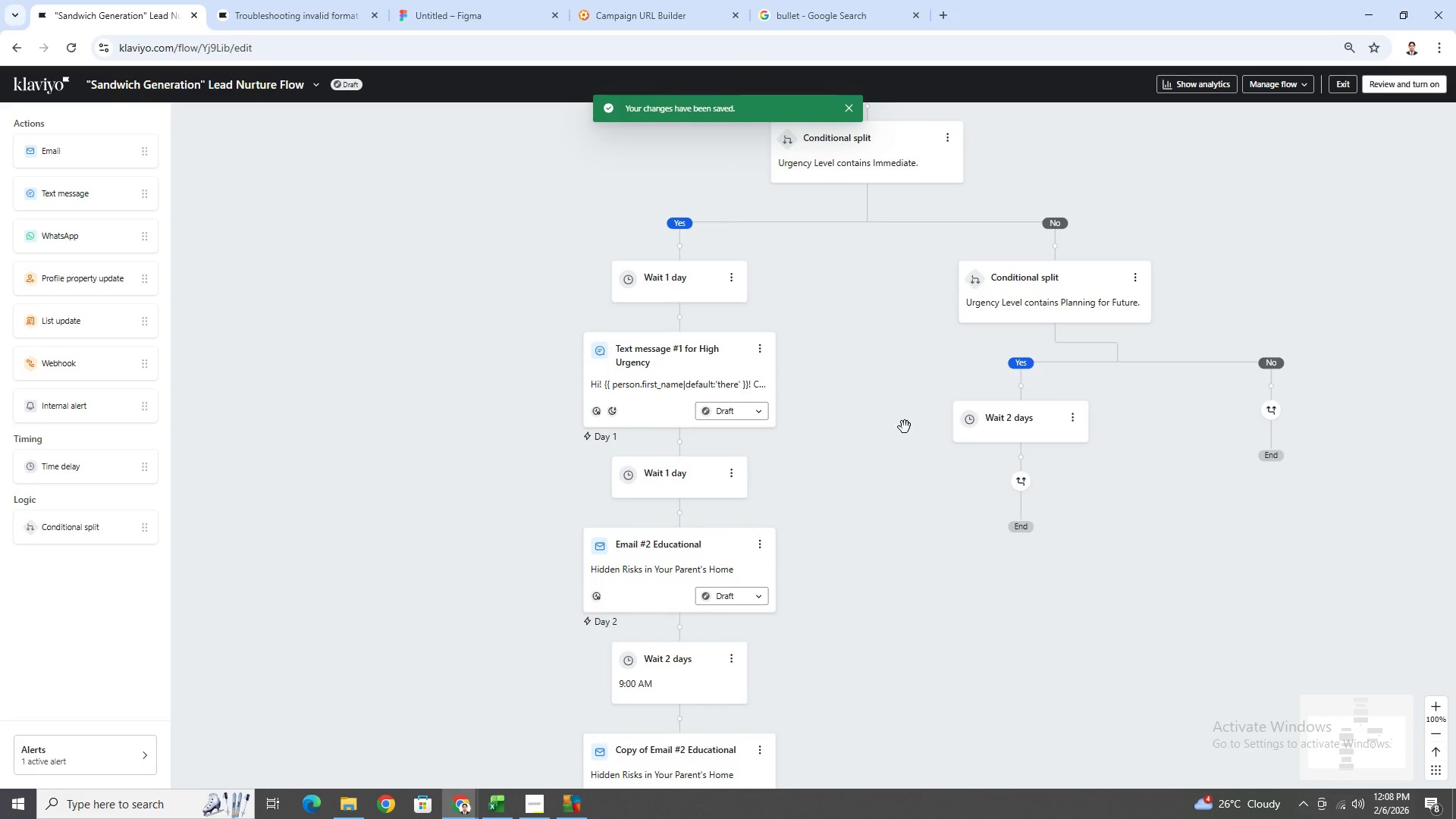 
left_click_drag(start_coordinate=[896, 400], to_coordinate=[896, 476])
 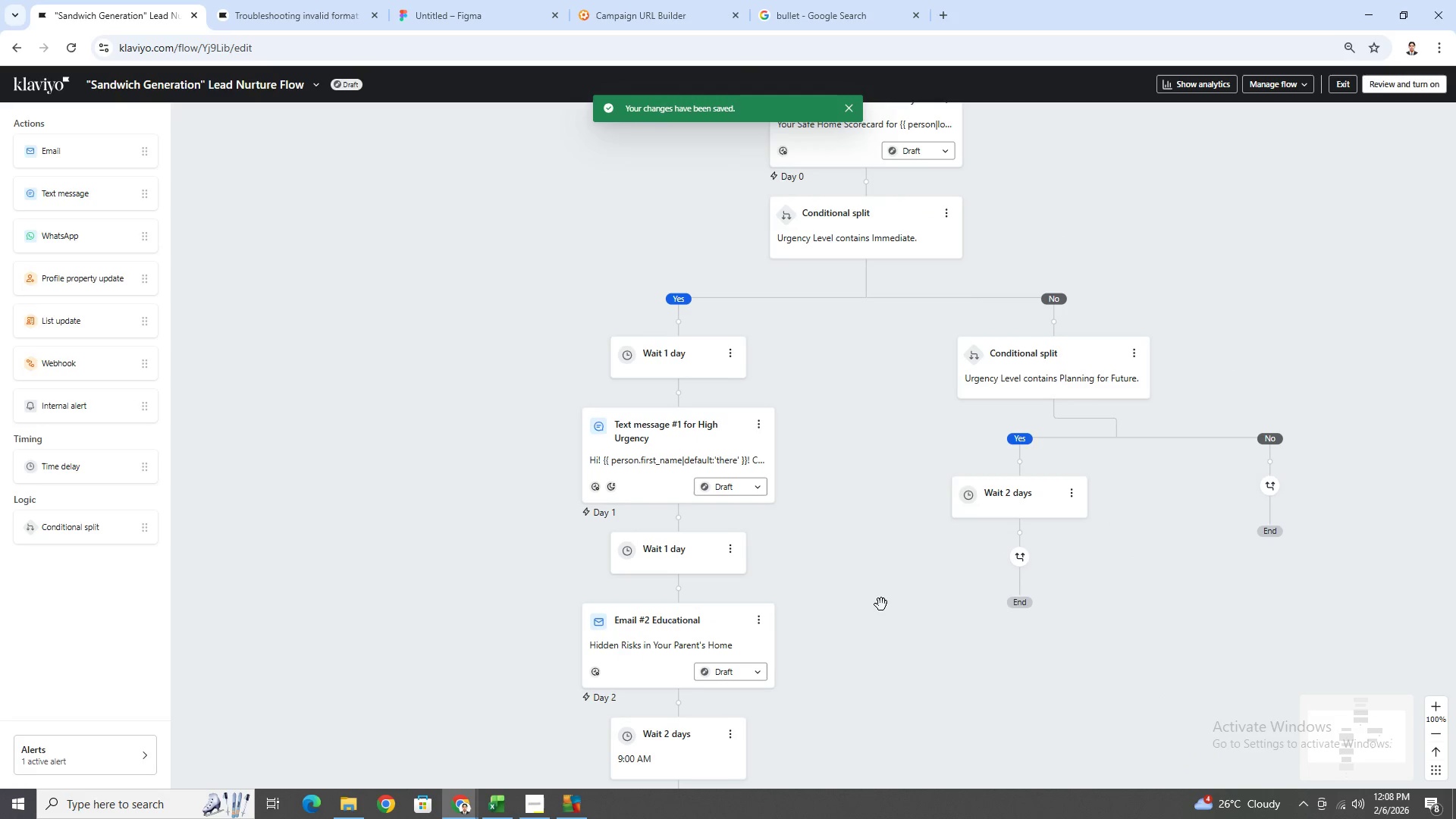 
left_click_drag(start_coordinate=[881, 608], to_coordinate=[1026, 469])
 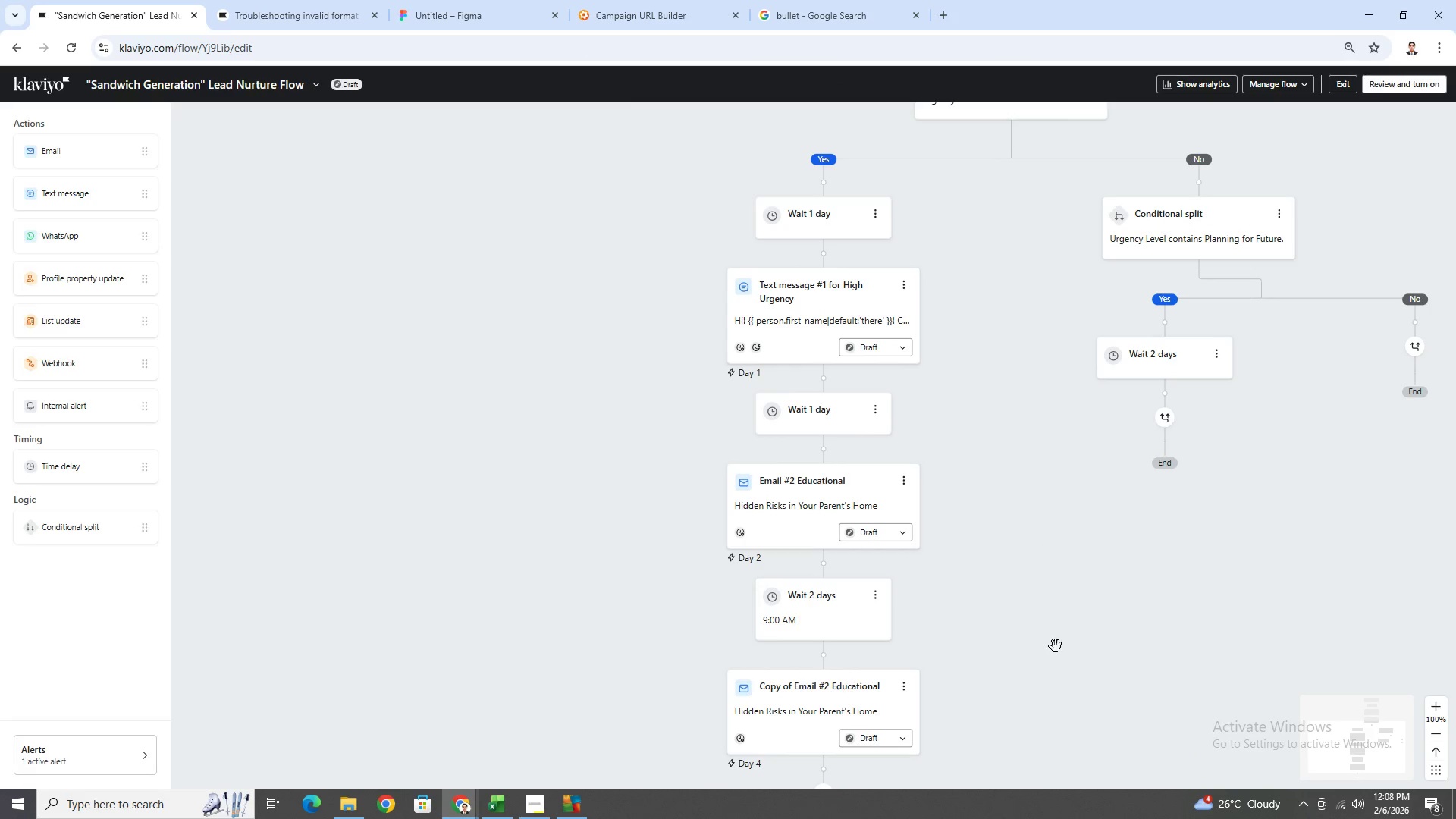 
left_click_drag(start_coordinate=[1056, 646], to_coordinate=[1059, 549])
 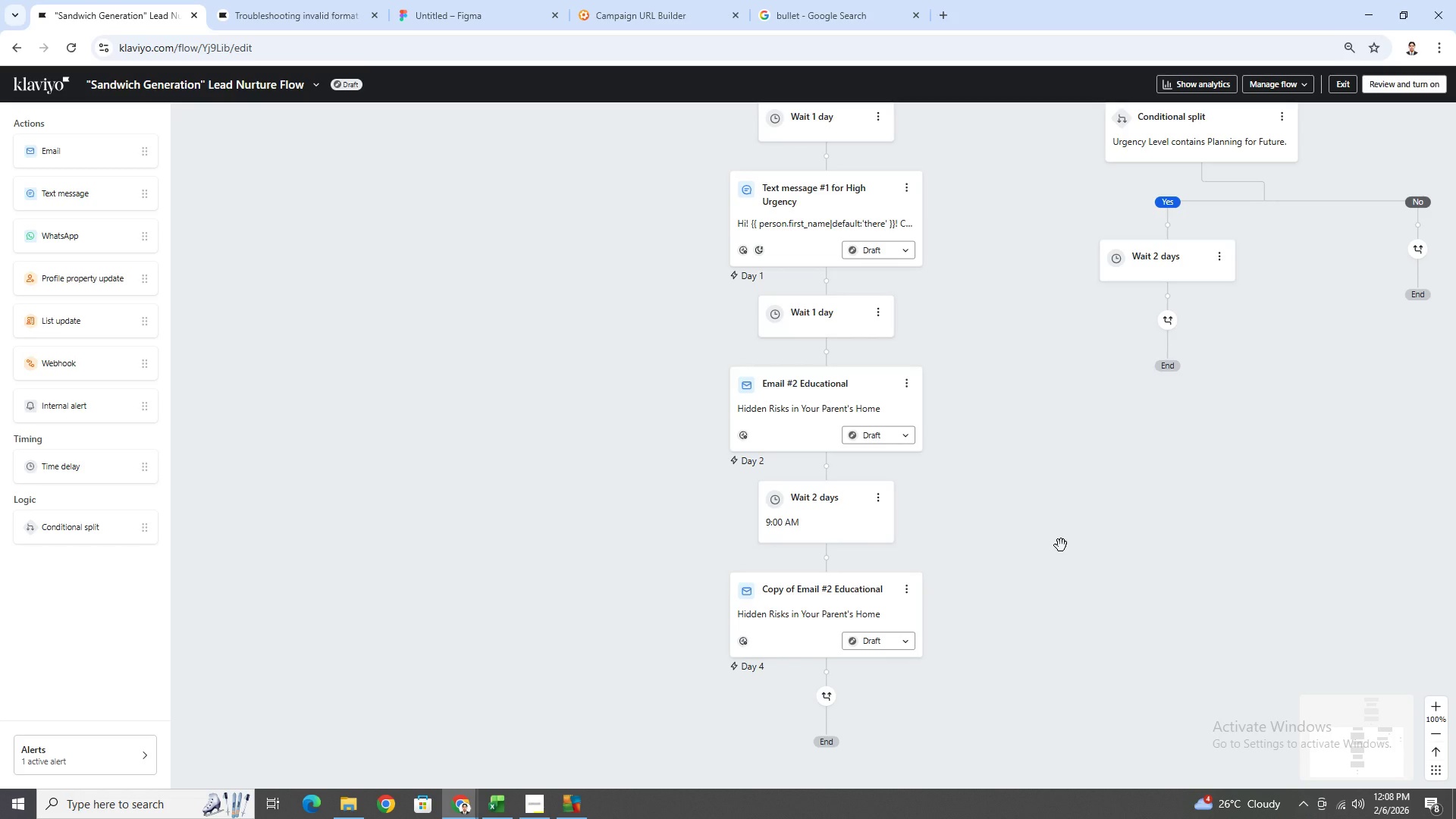 
wait(24.11)
 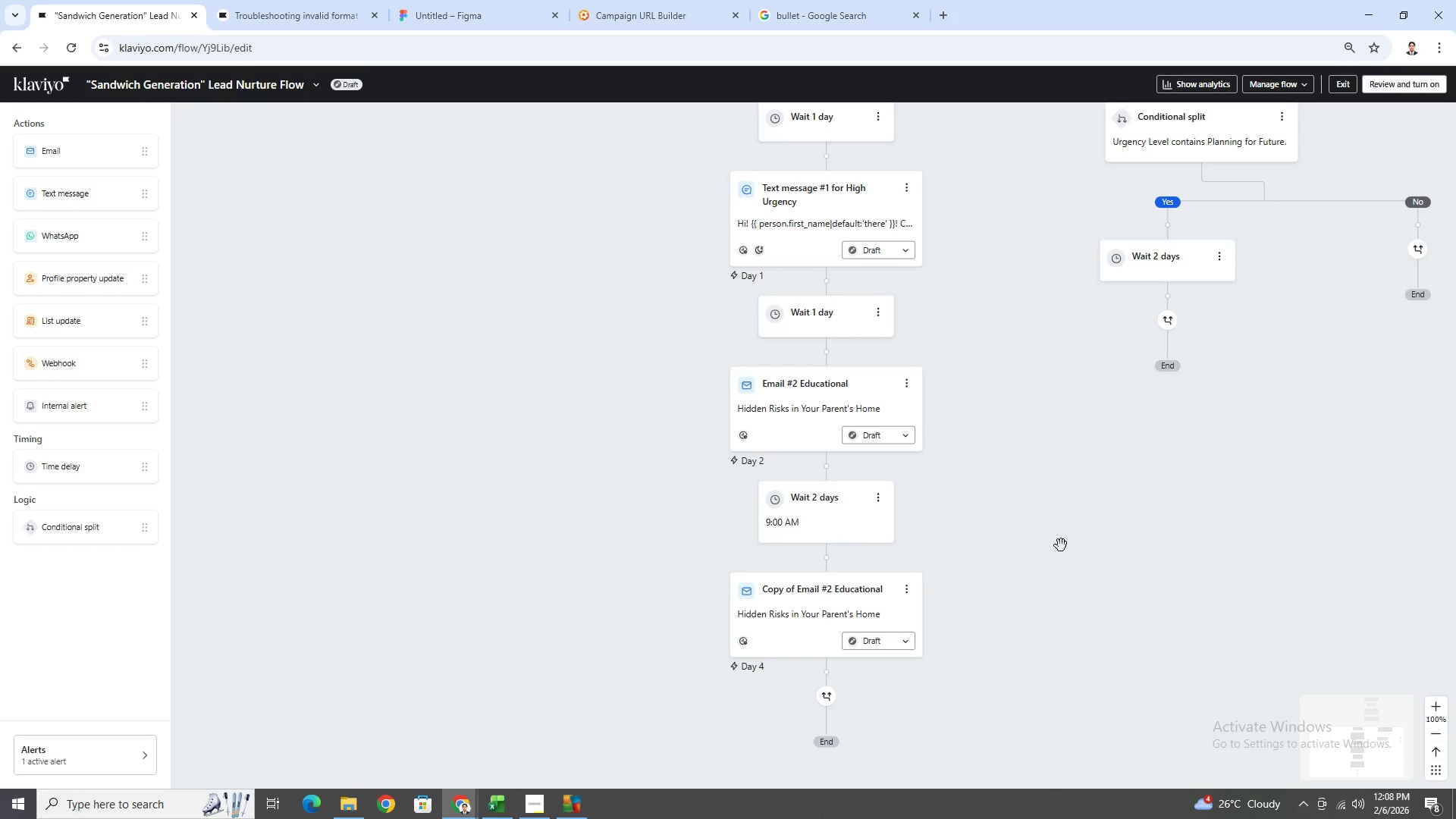 
scroll: coordinate [994, 350], scroll_direction: up, amount: 7.0
 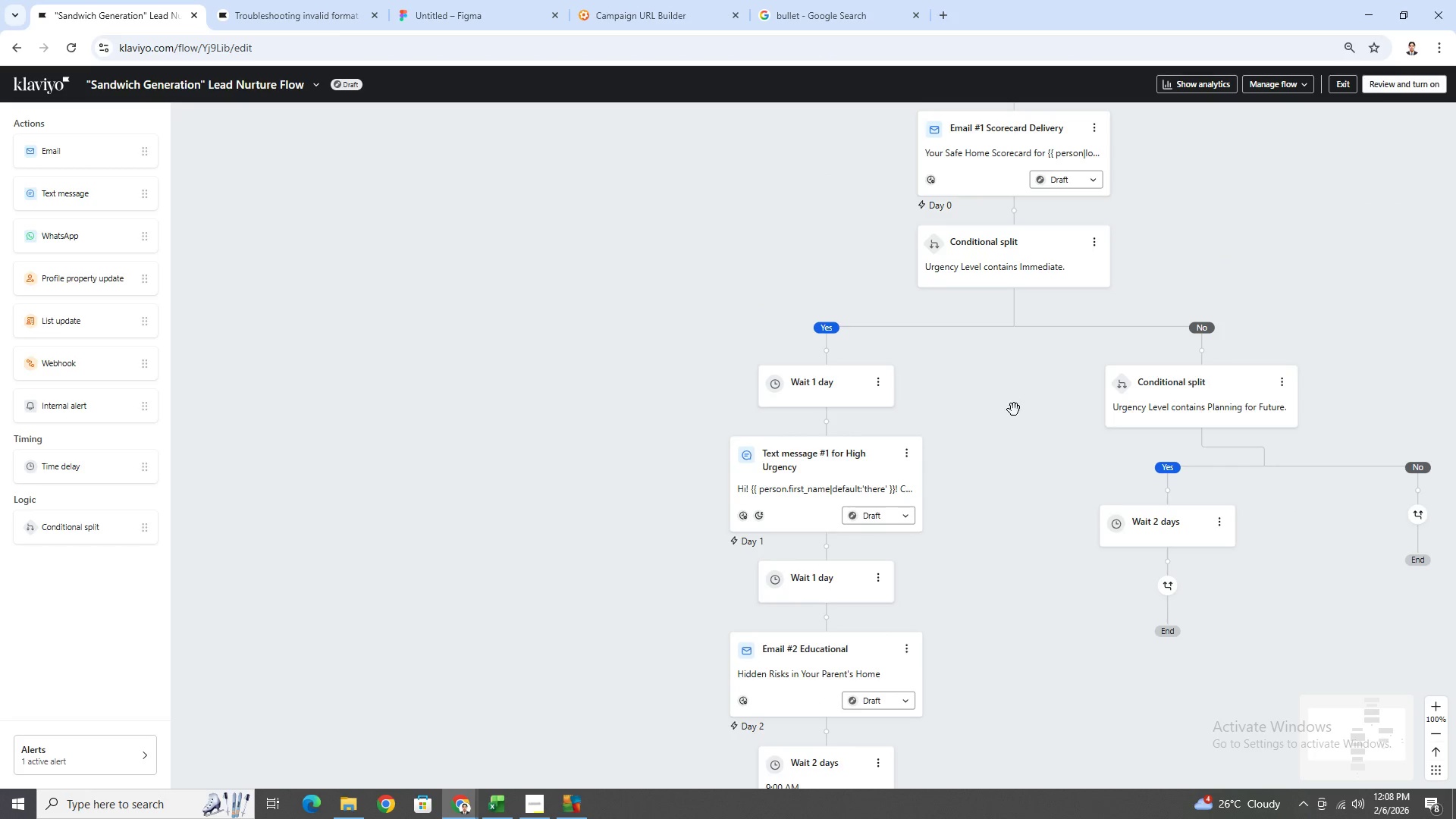 
scroll: coordinate [1014, 413], scroll_direction: down, amount: 4.0
 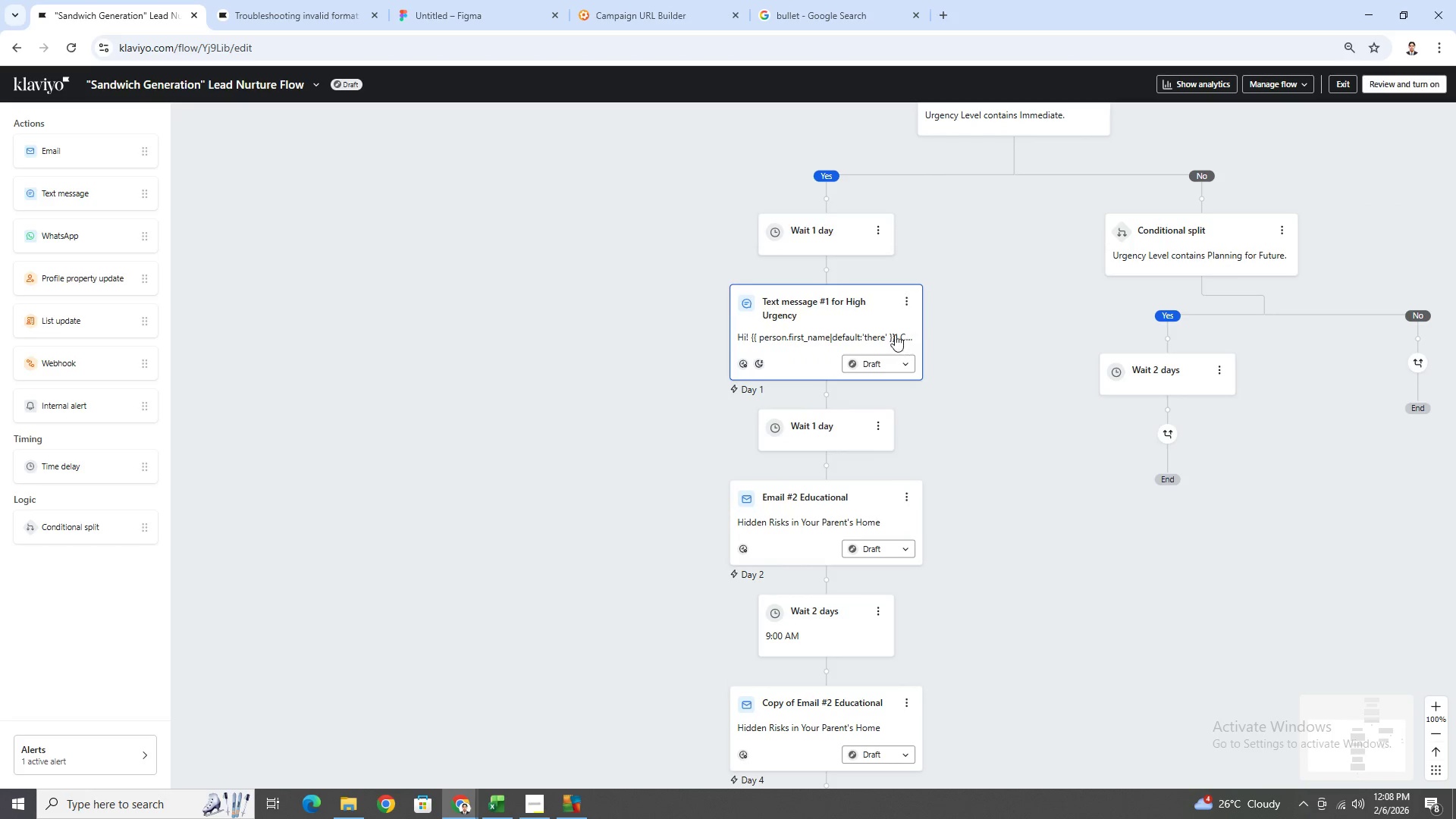 
mouse_move([923, 338])
 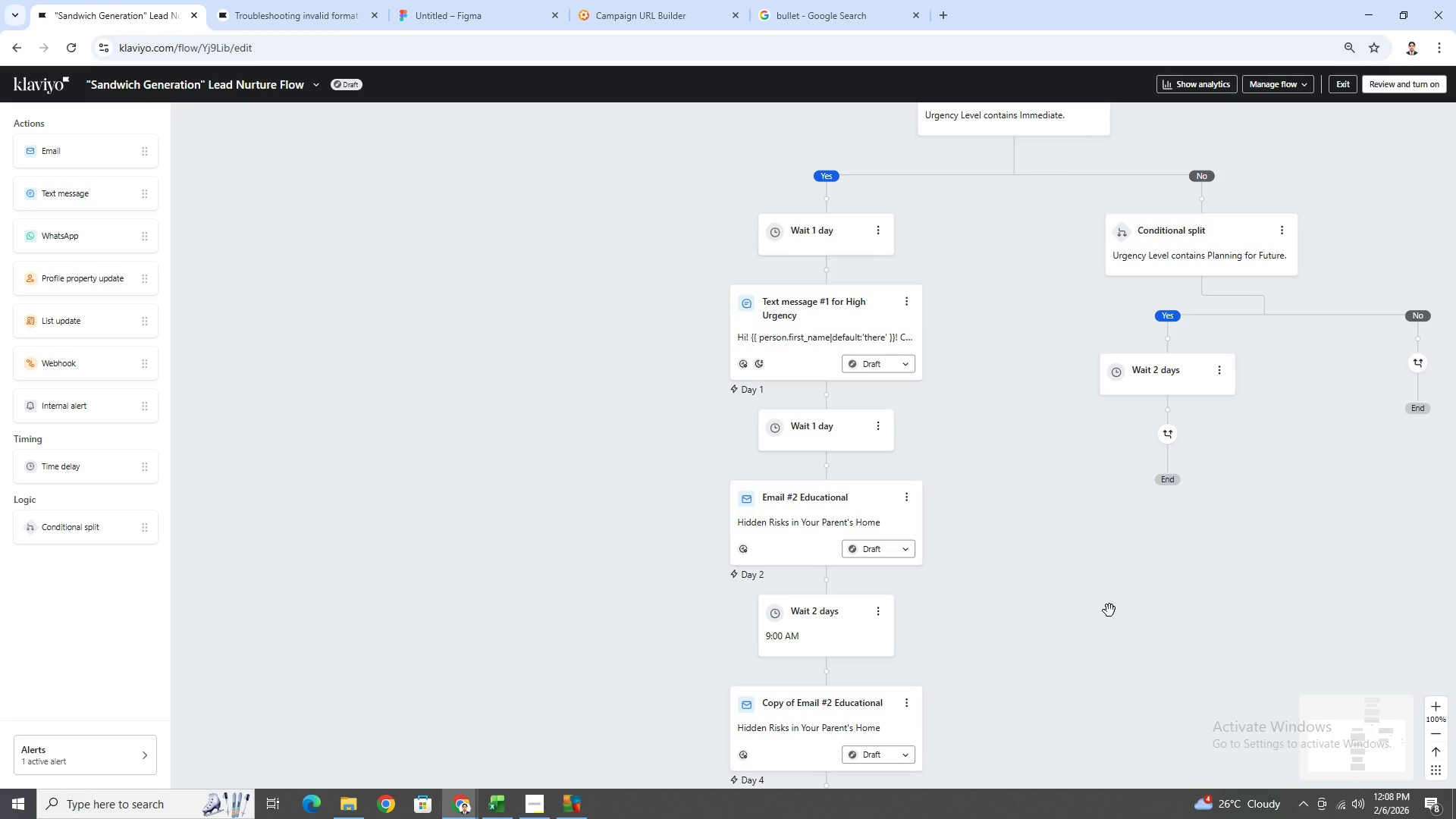 
scroll: coordinate [1109, 609], scroll_direction: down, amount: 3.0
 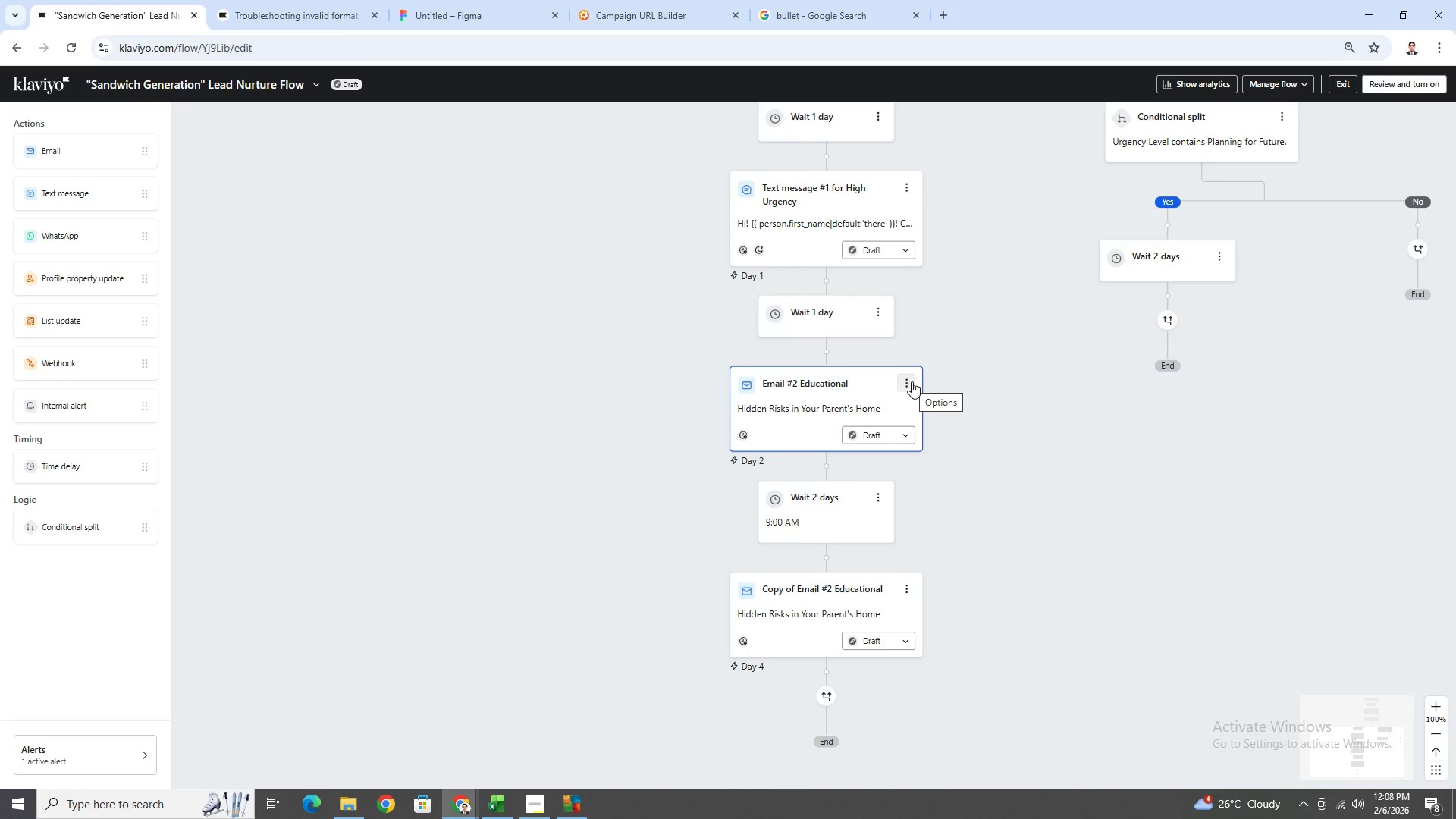 
scroll: coordinate [1095, 592], scroll_direction: up, amount: 3.0
 